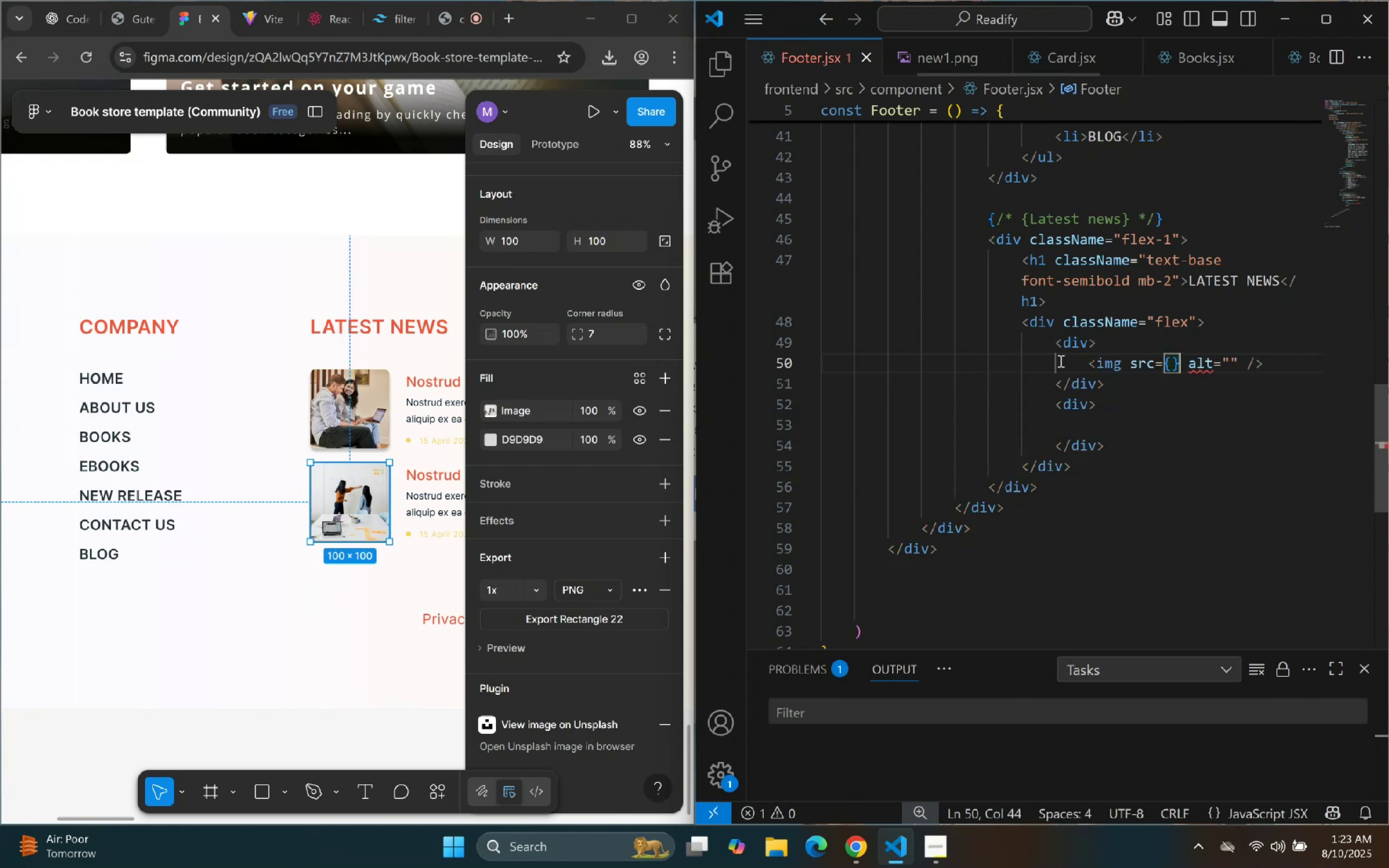 
key(ArrowLeft)
 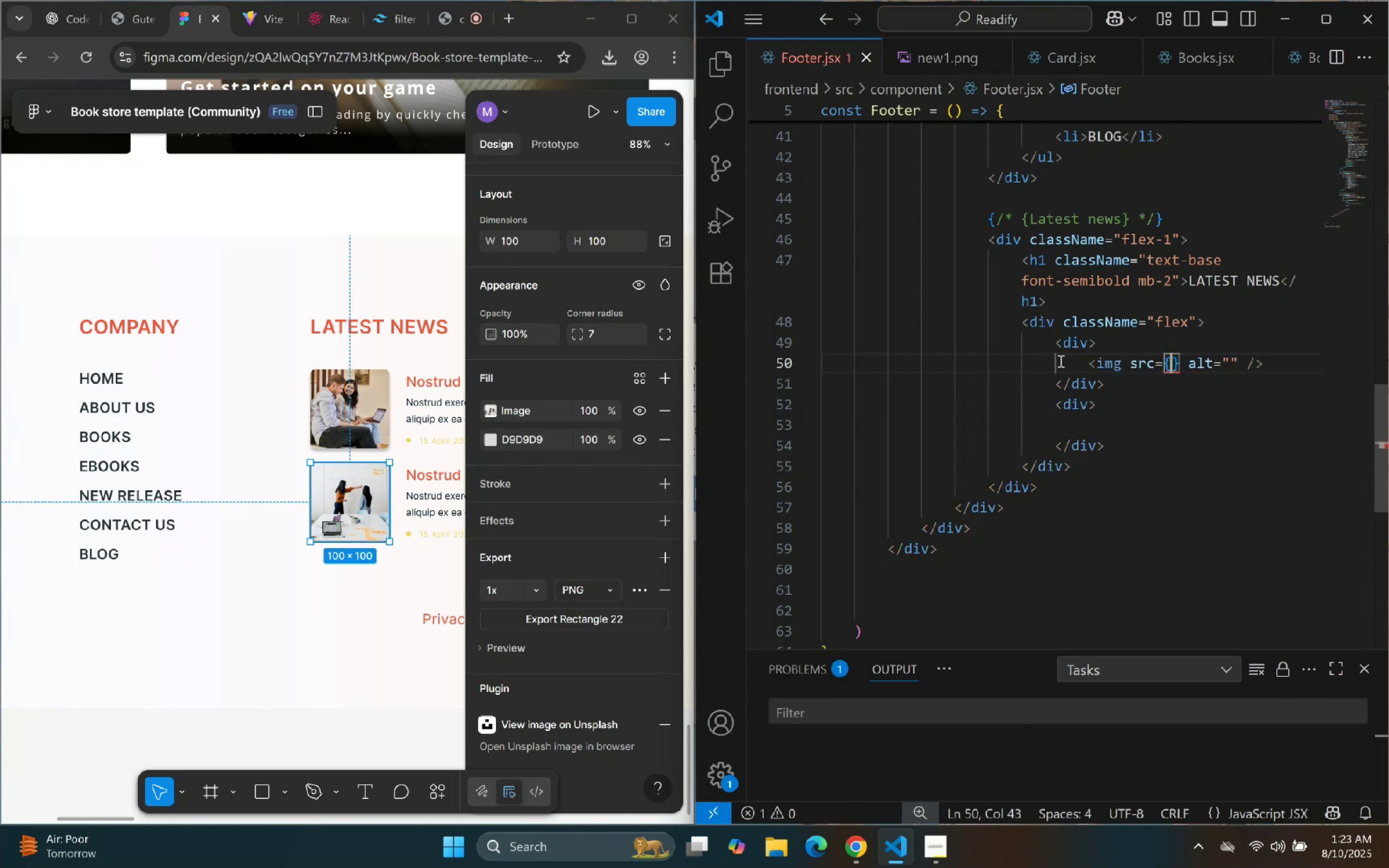 
type(ass)
 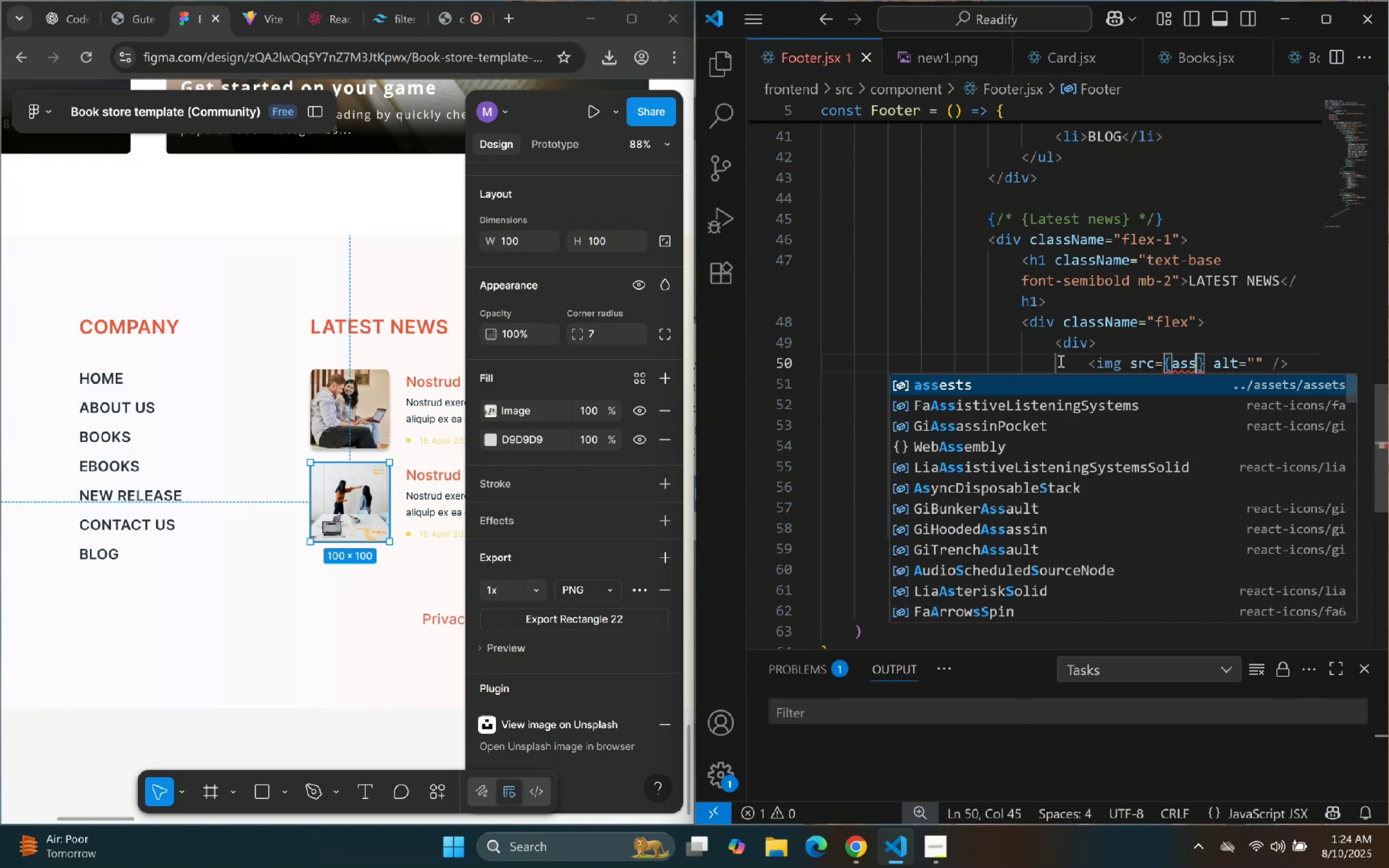 
key(Enter)
 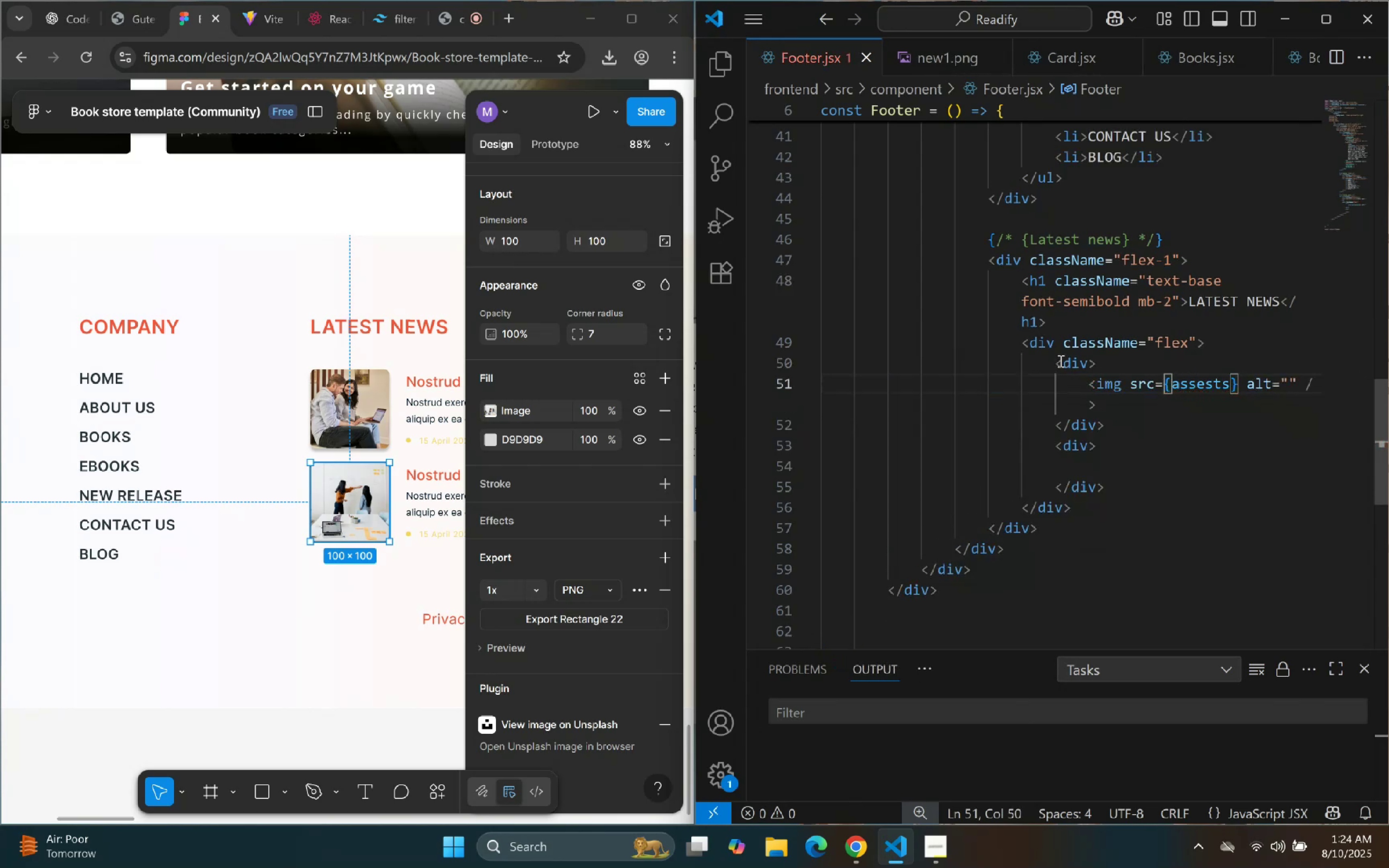 
key(Period)
 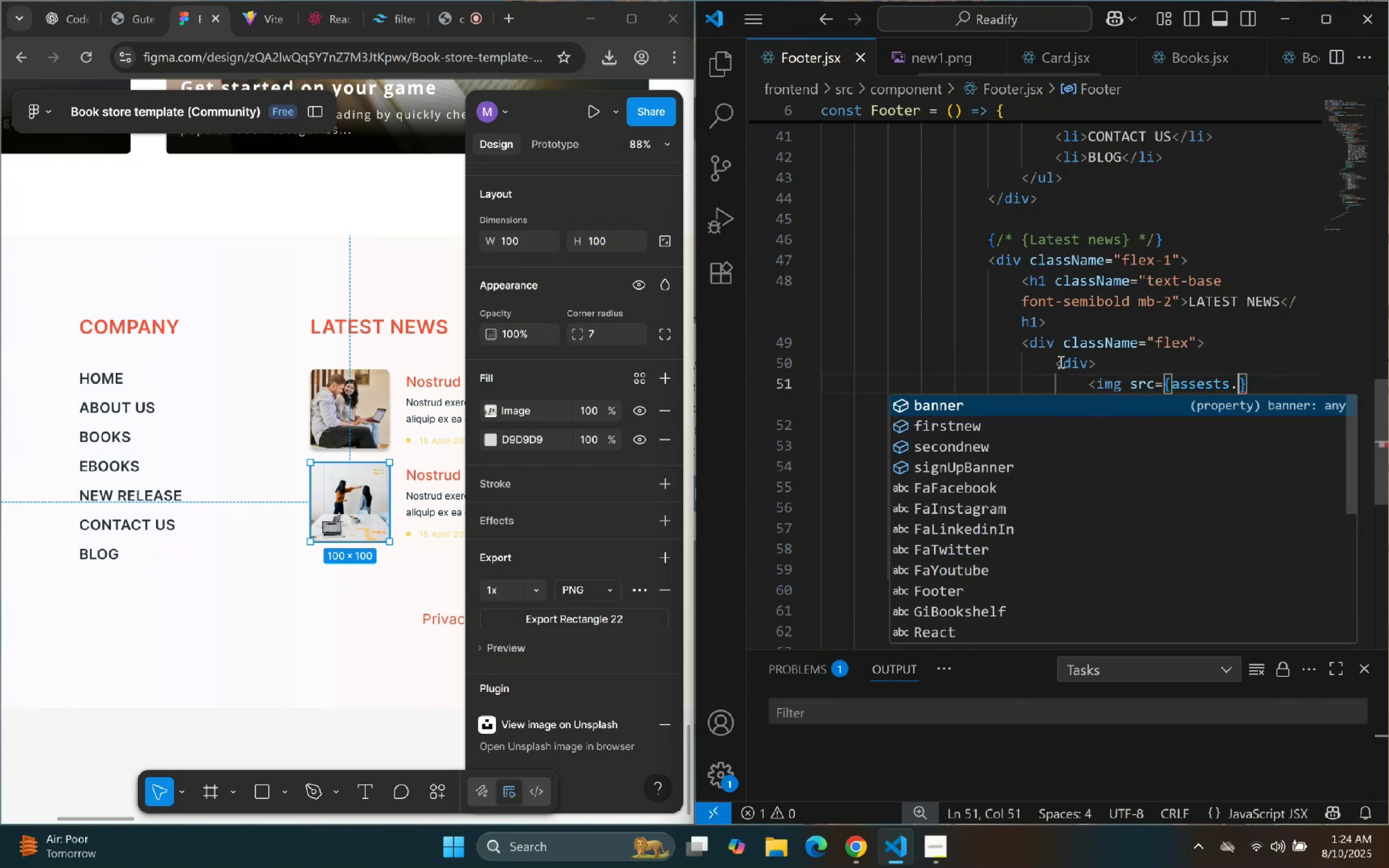 
key(N)
 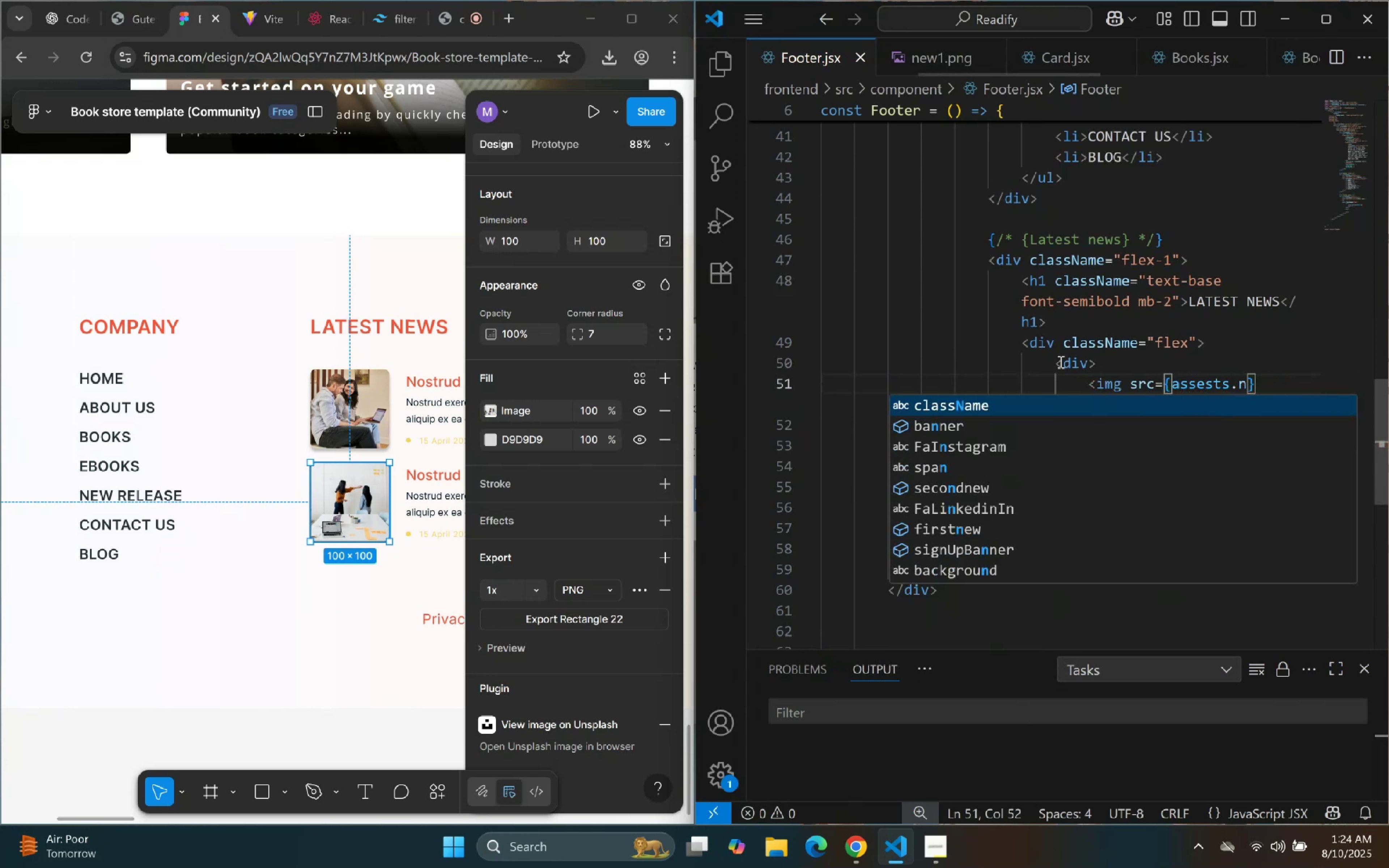 
key(Backspace)
 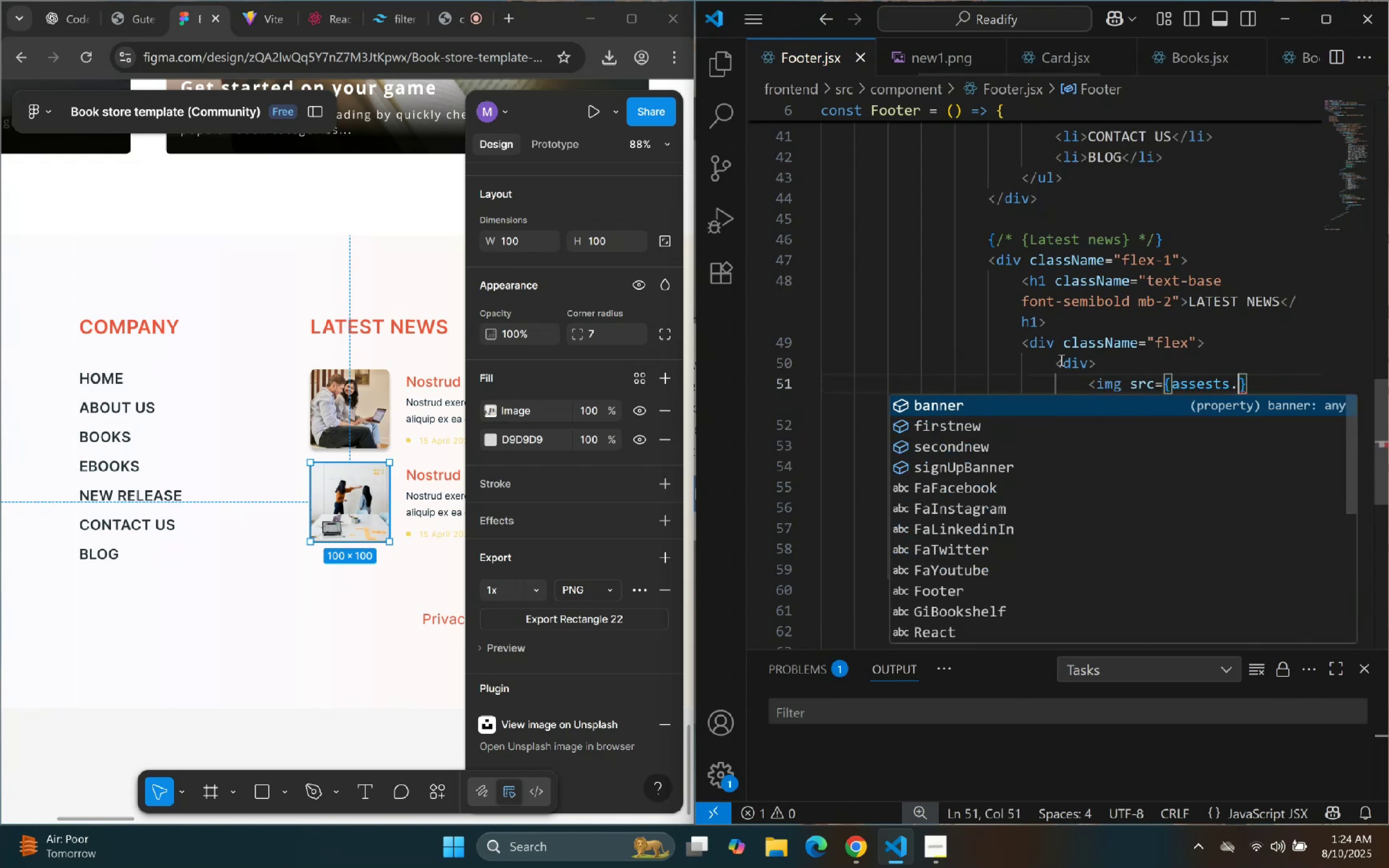 
key(ArrowDown)
 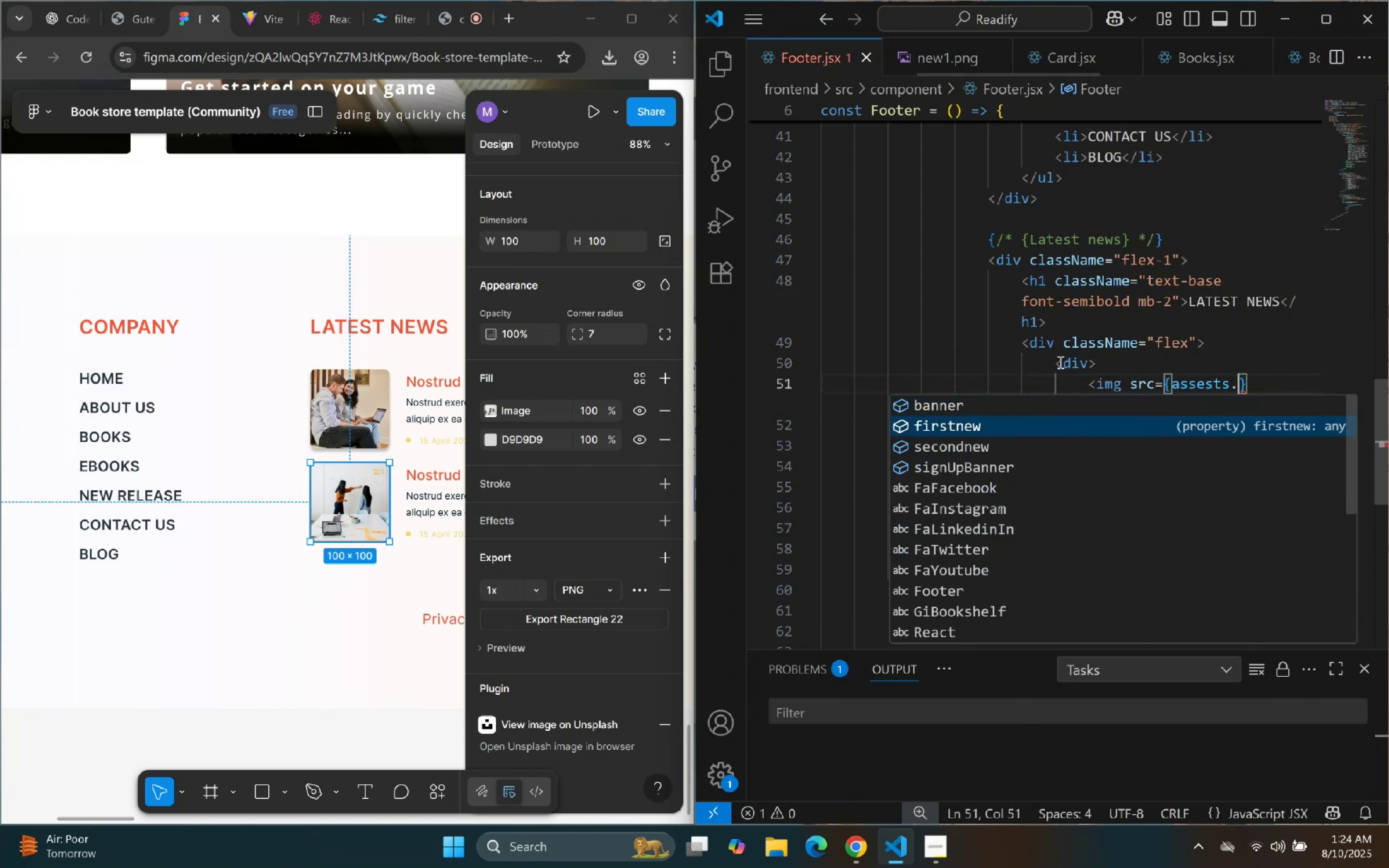 
key(Enter)
 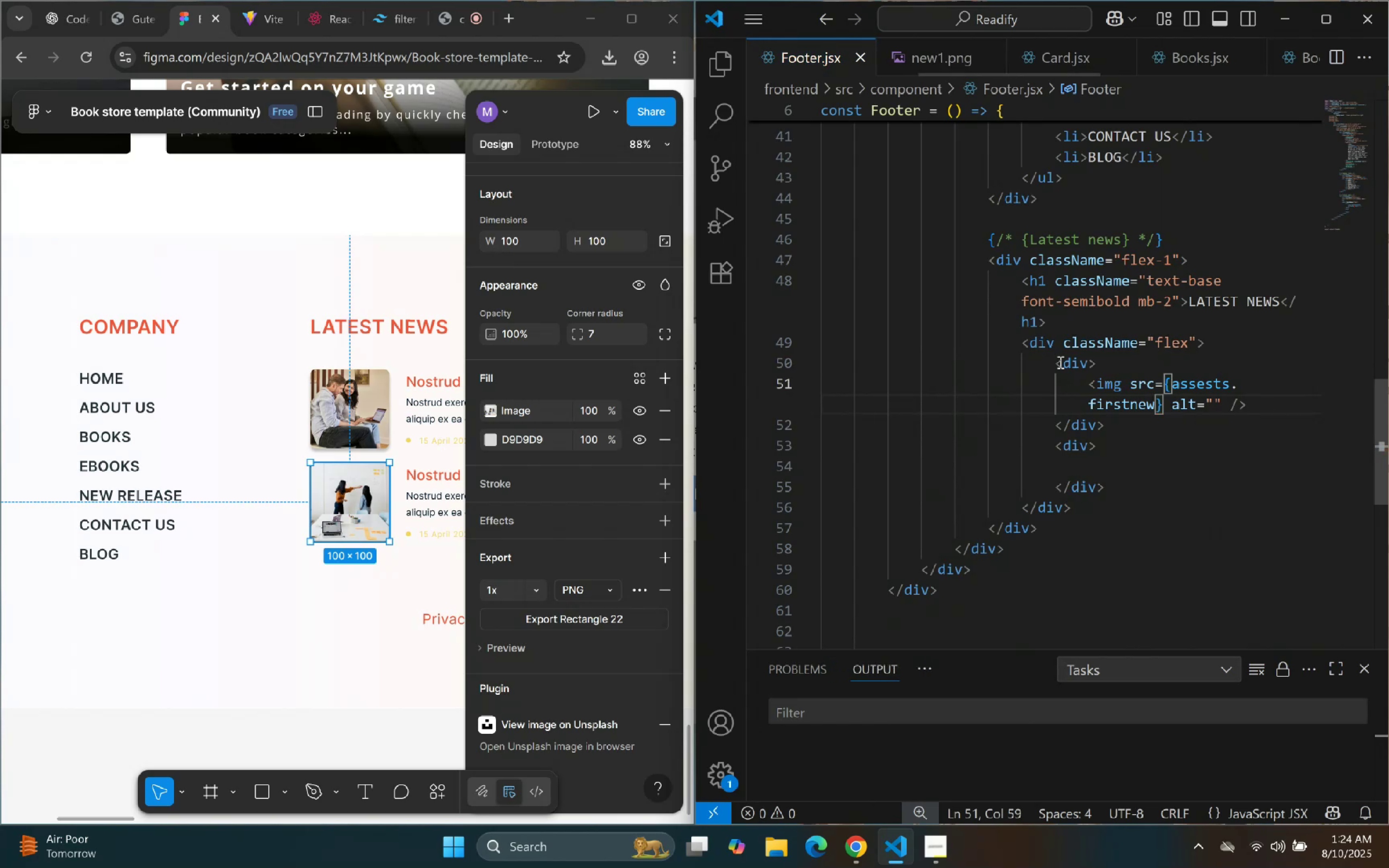 
key(ArrowDown)
 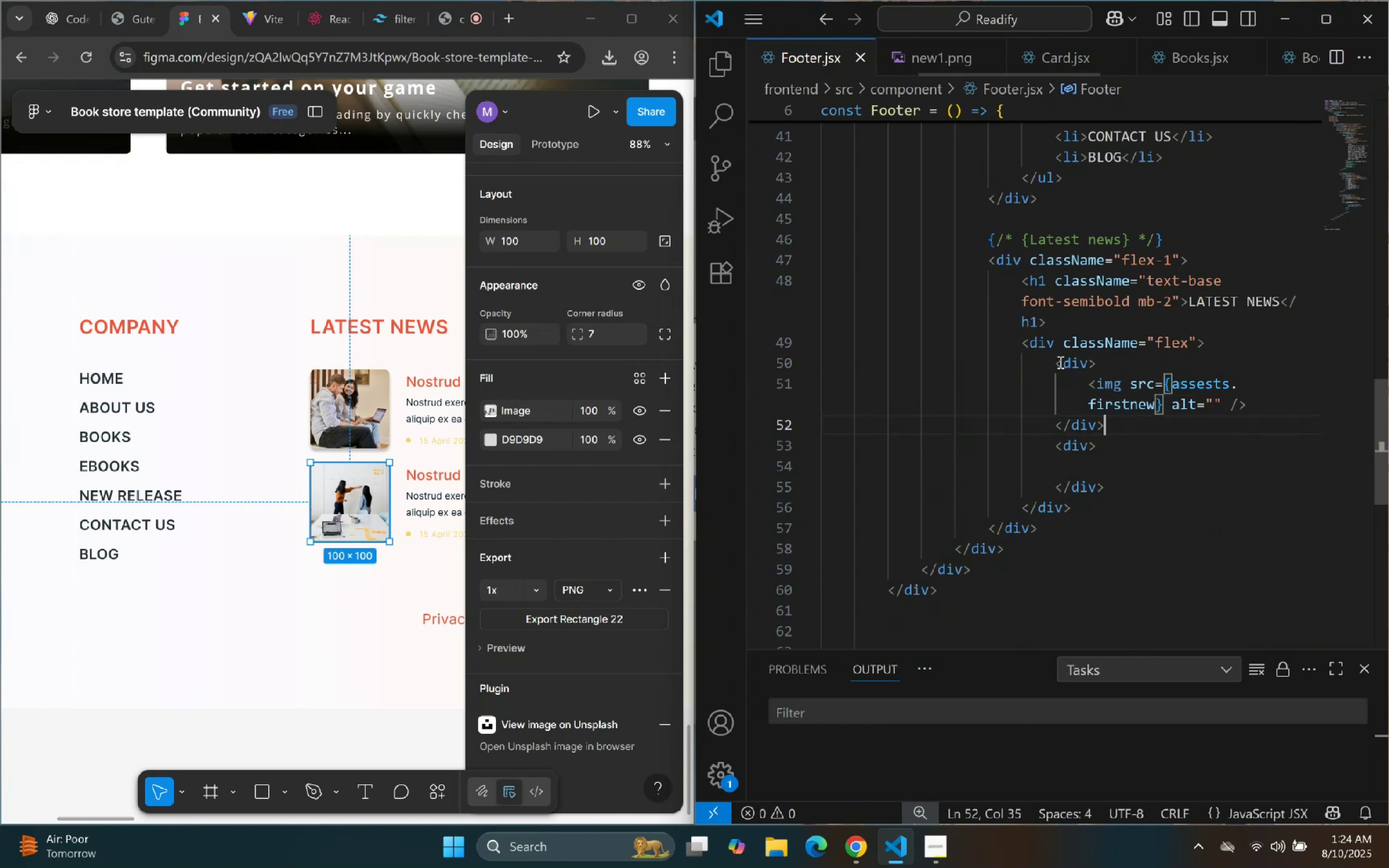 
key(ArrowDown)
 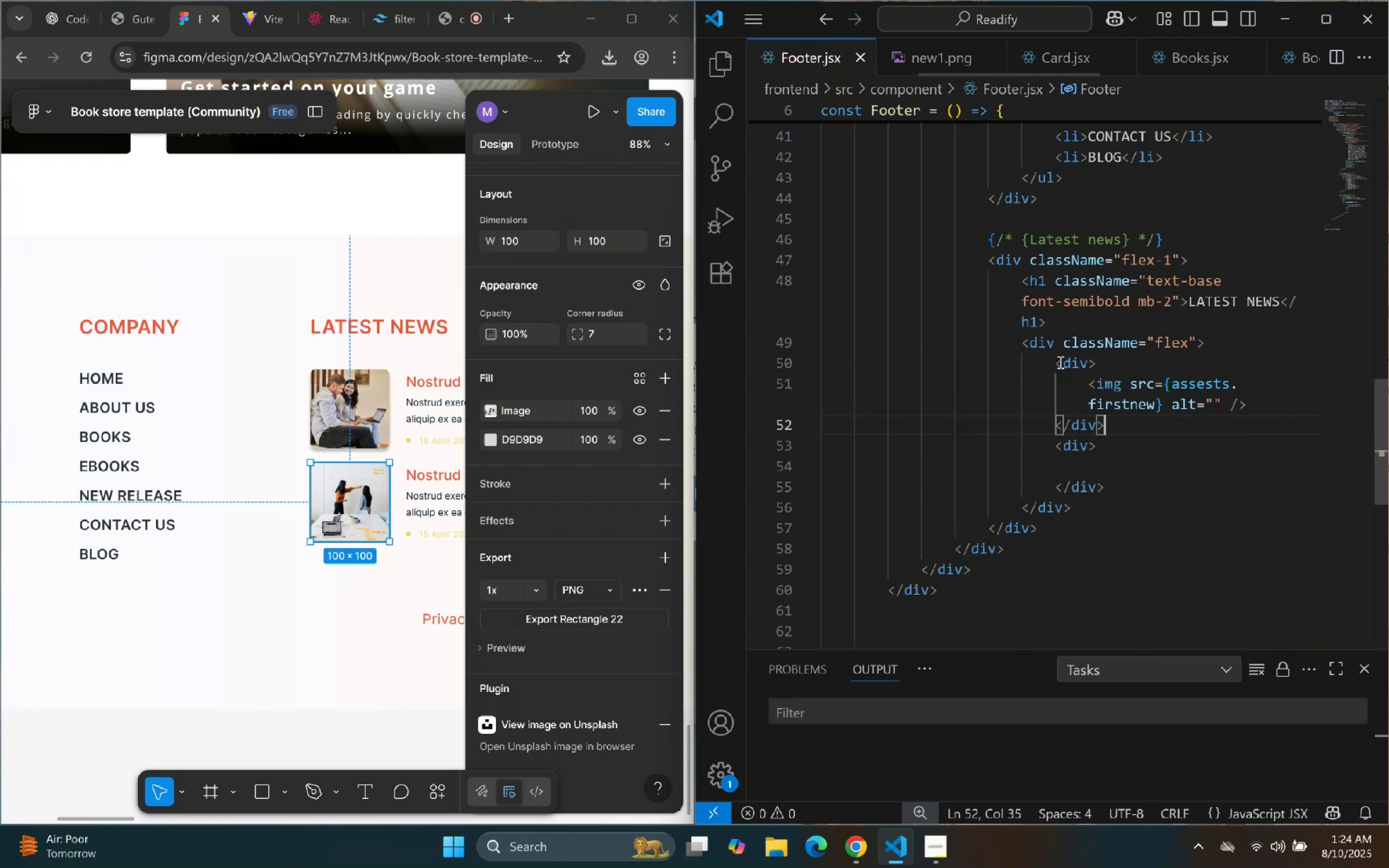 
key(ArrowDown)
 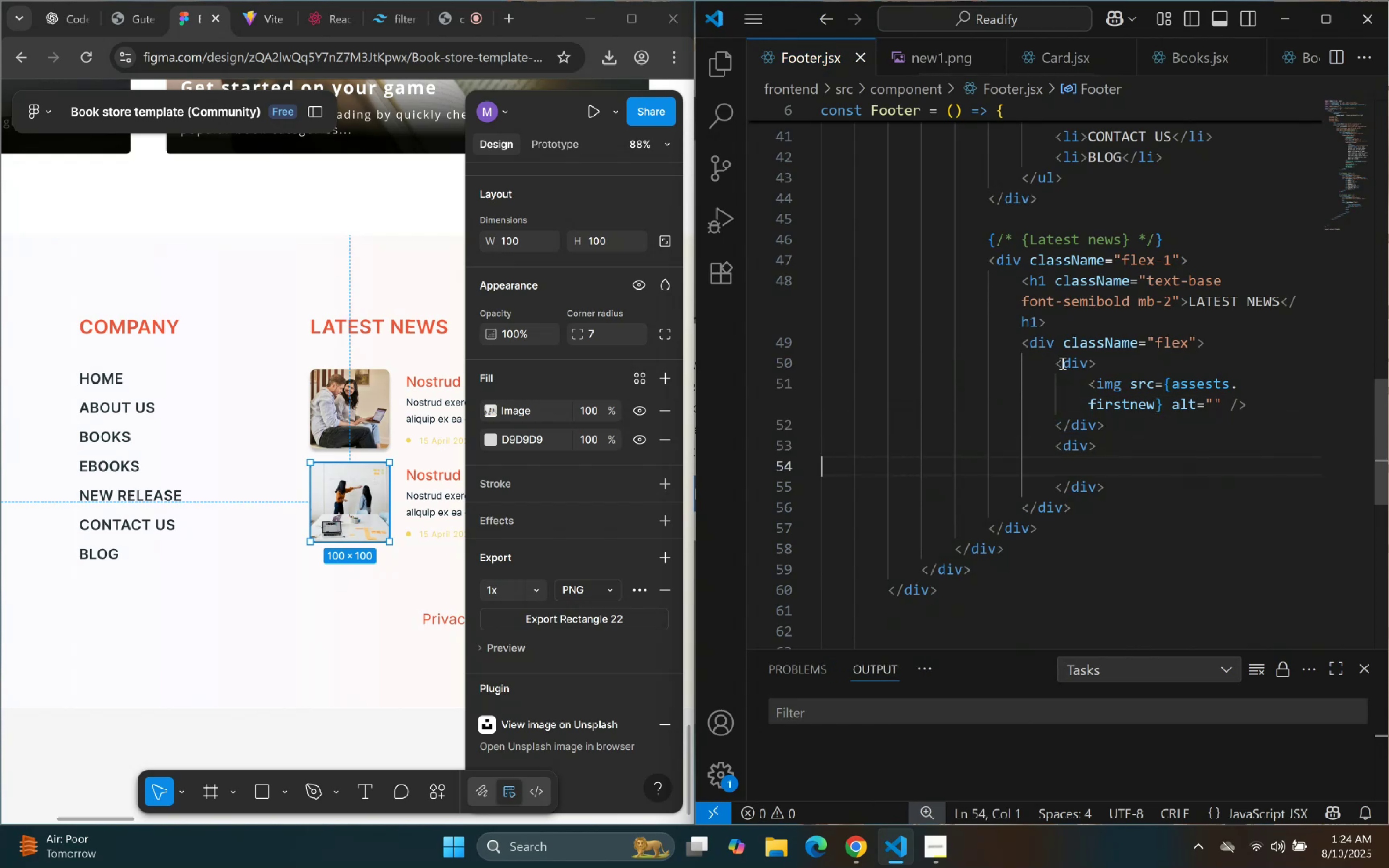 
key(Backspace)
 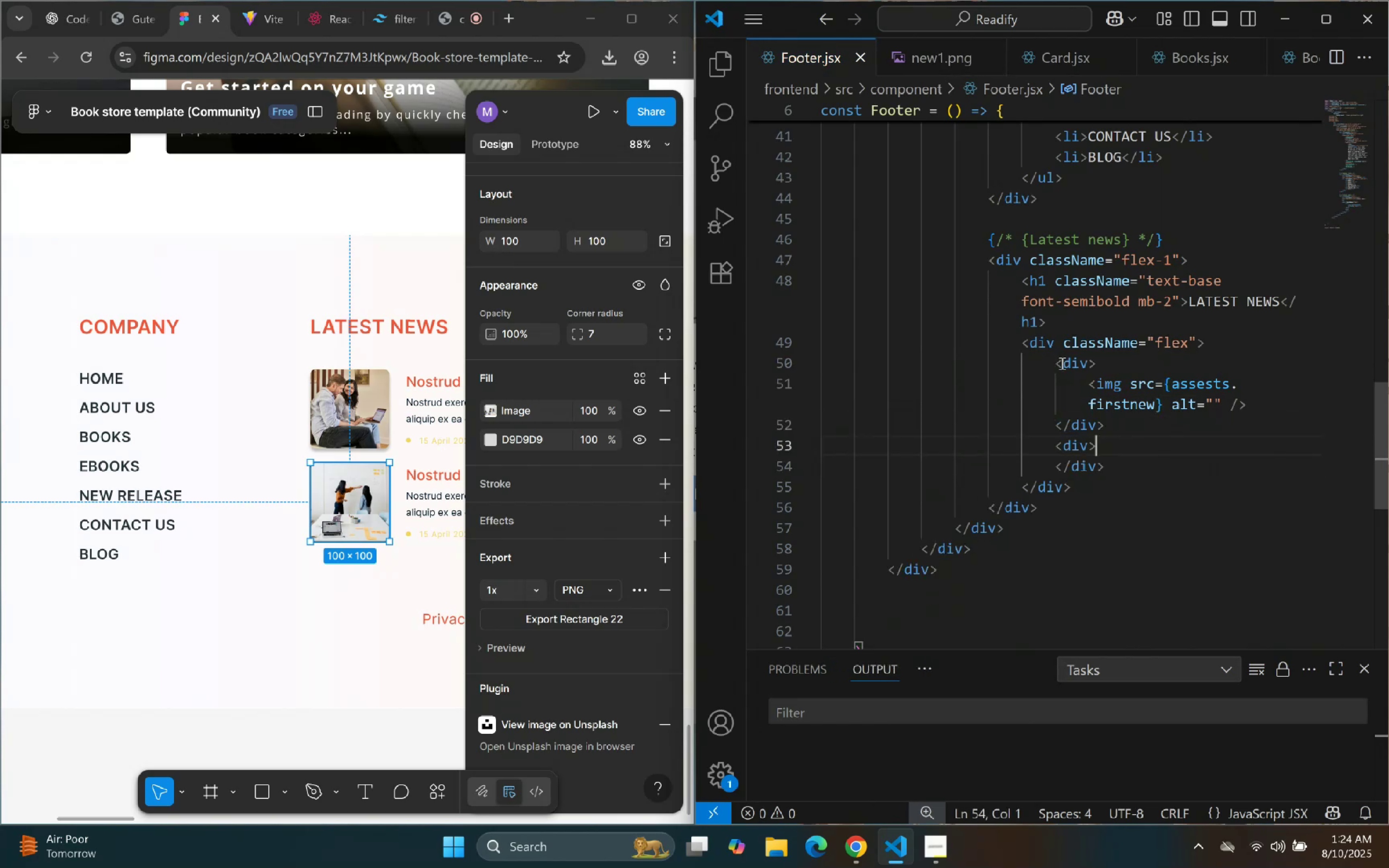 
key(Enter)
 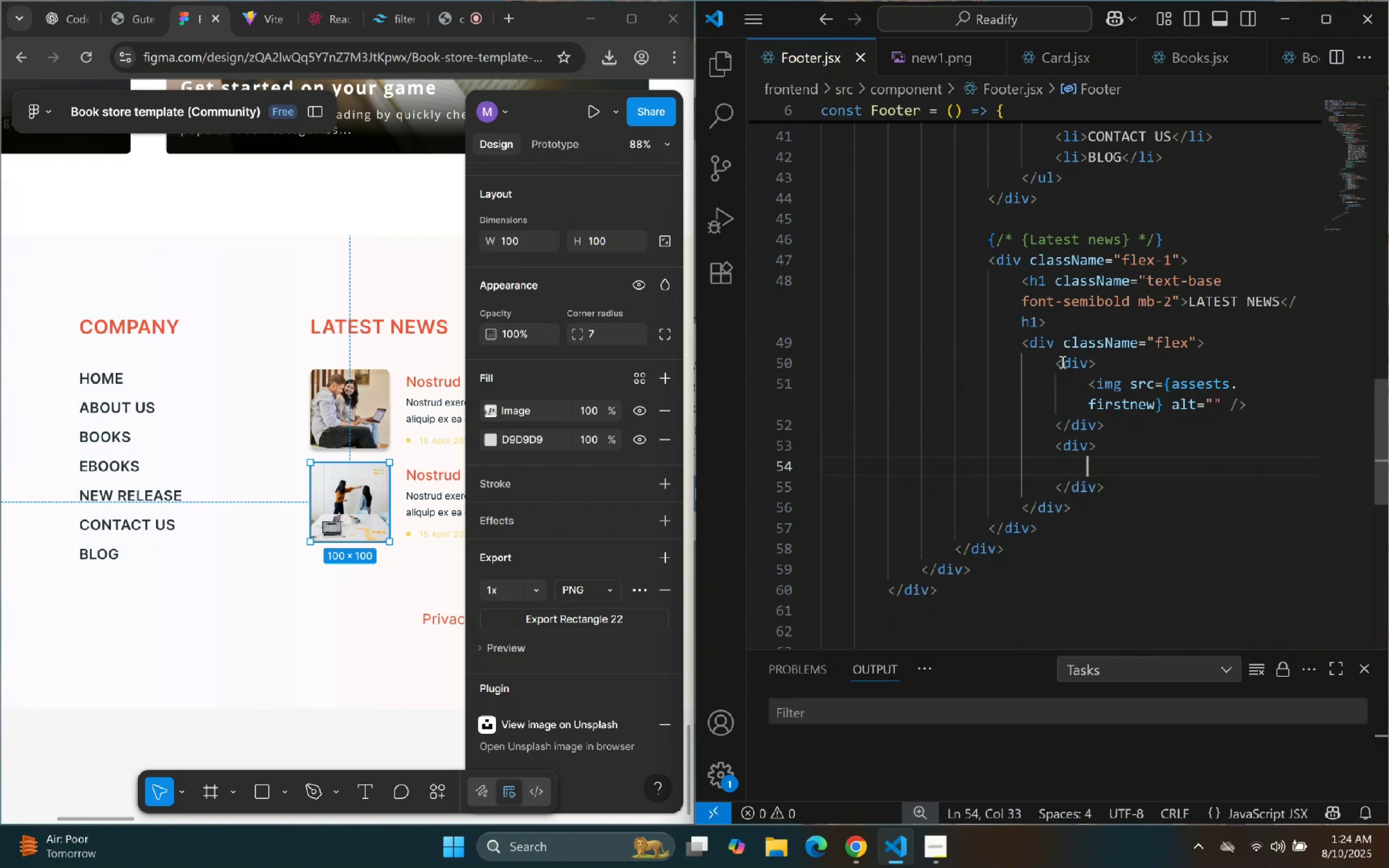 
type(img)
 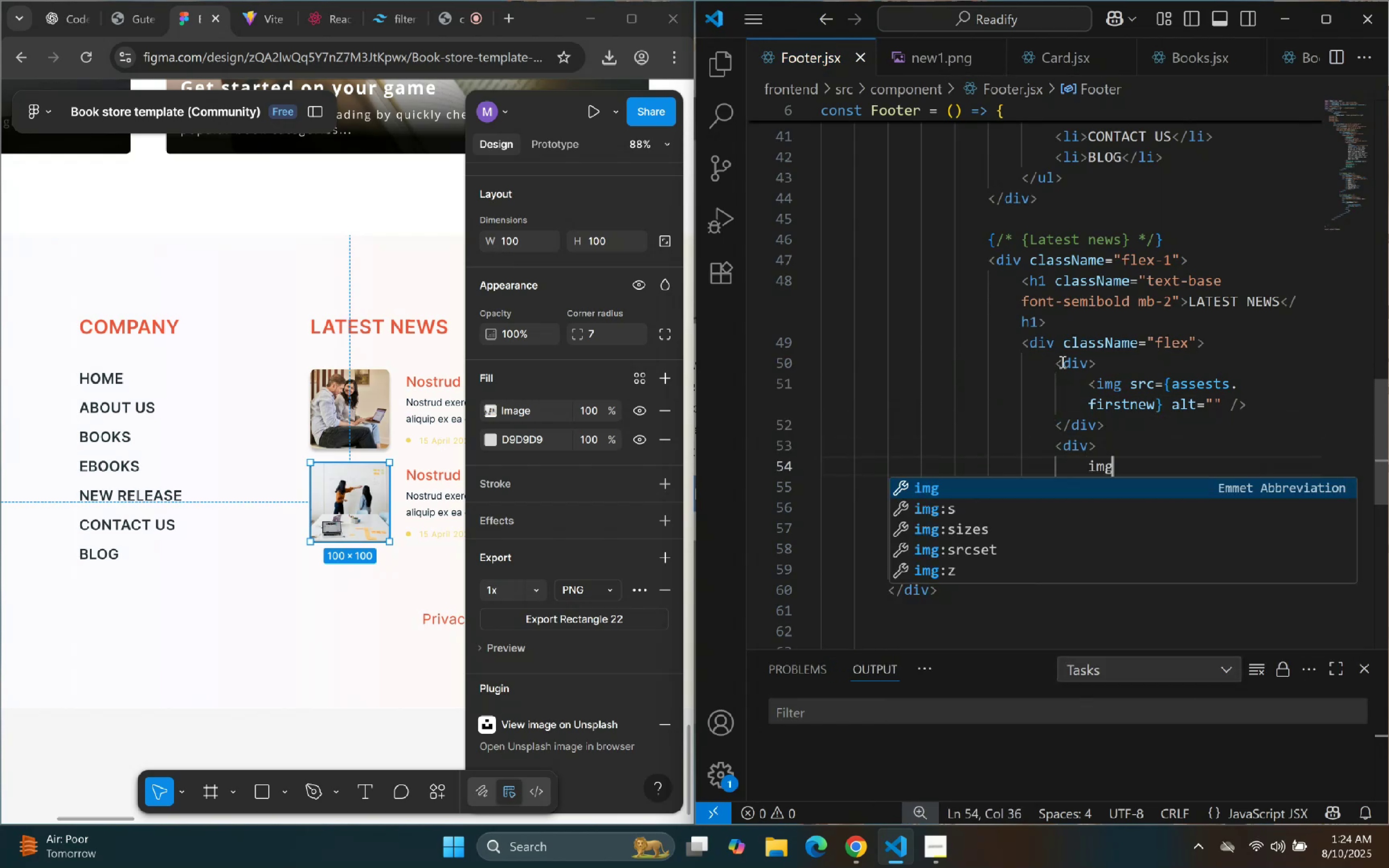 
key(Enter)
 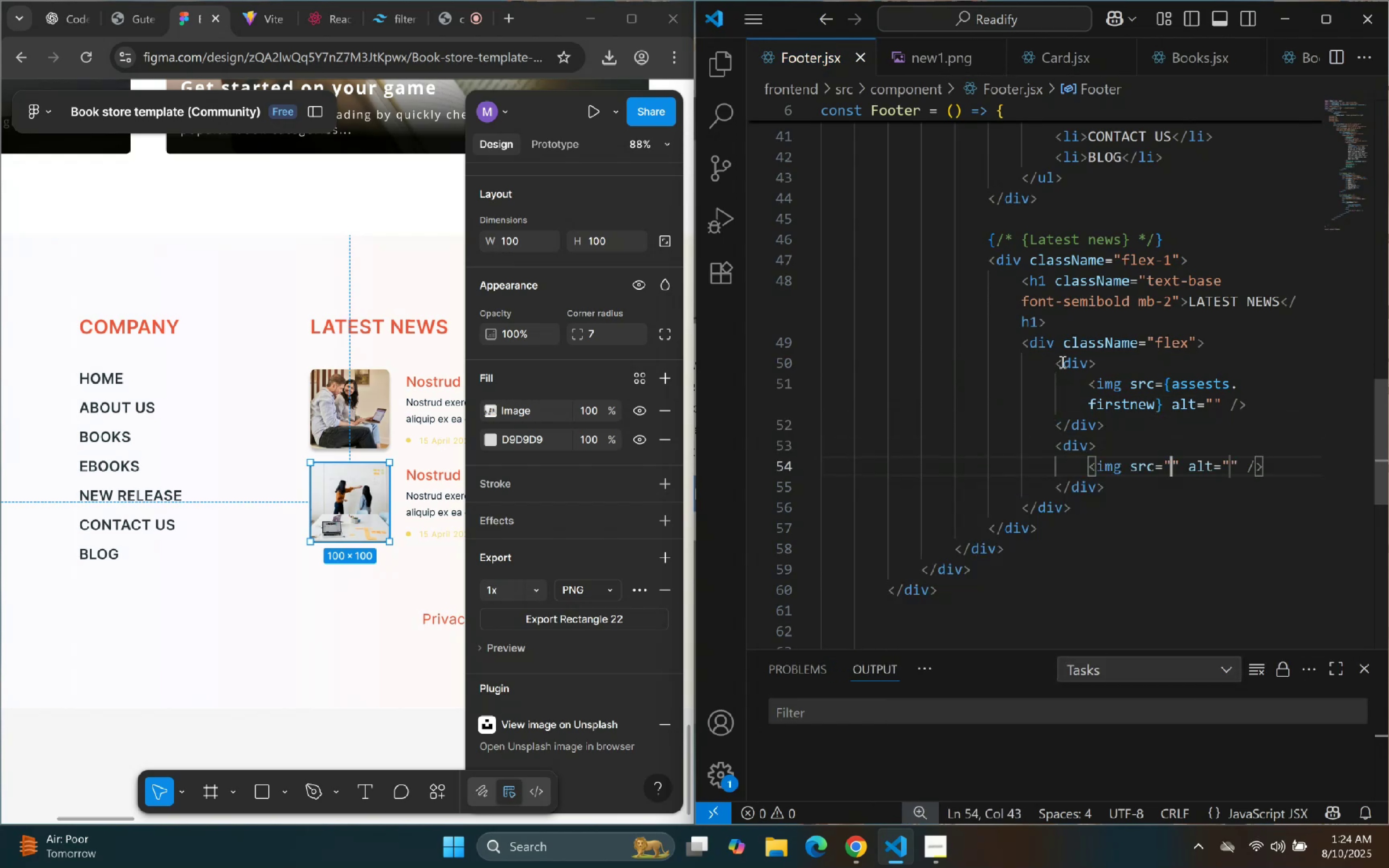 
key(ArrowRight)
 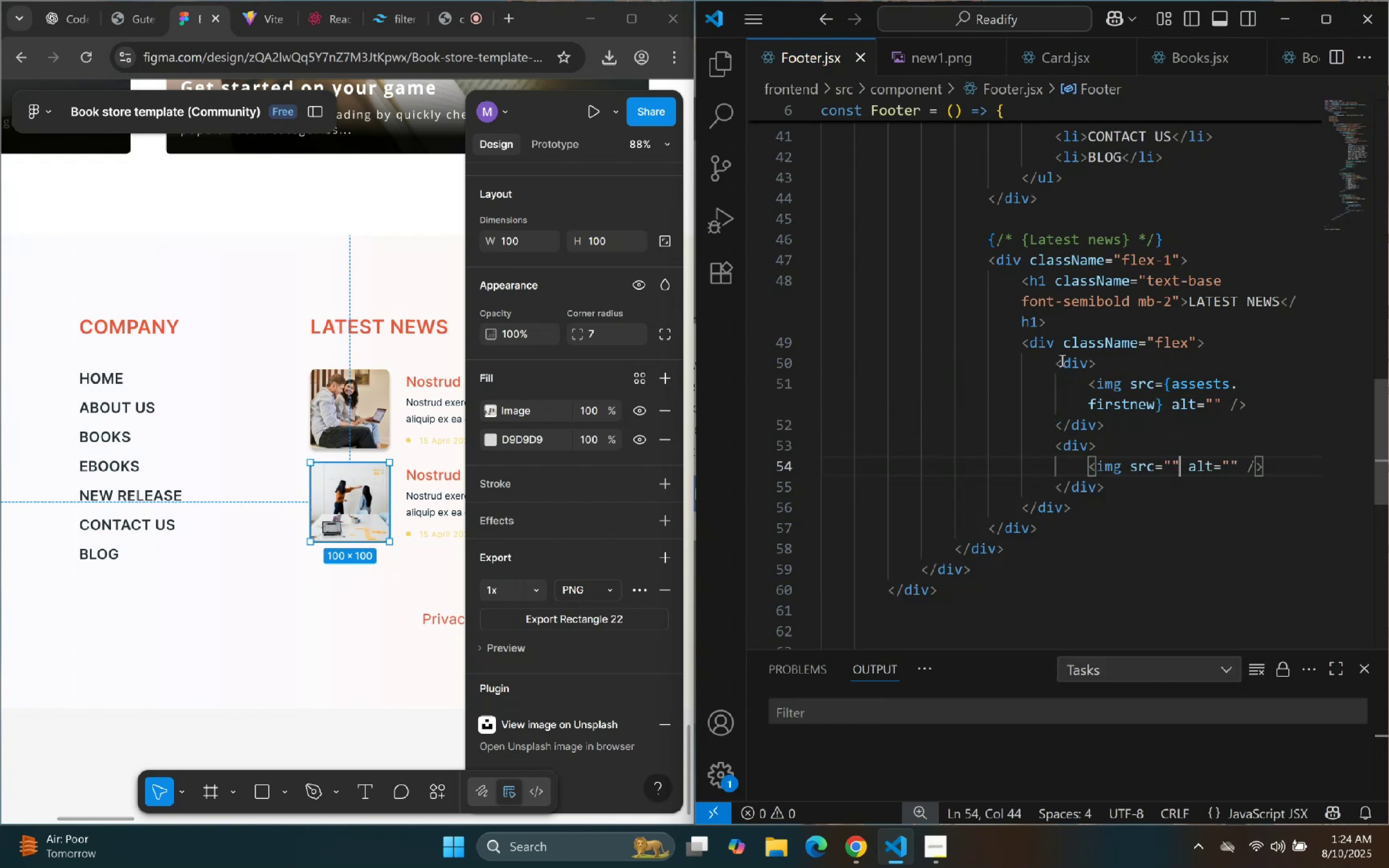 
key(Backspace)
 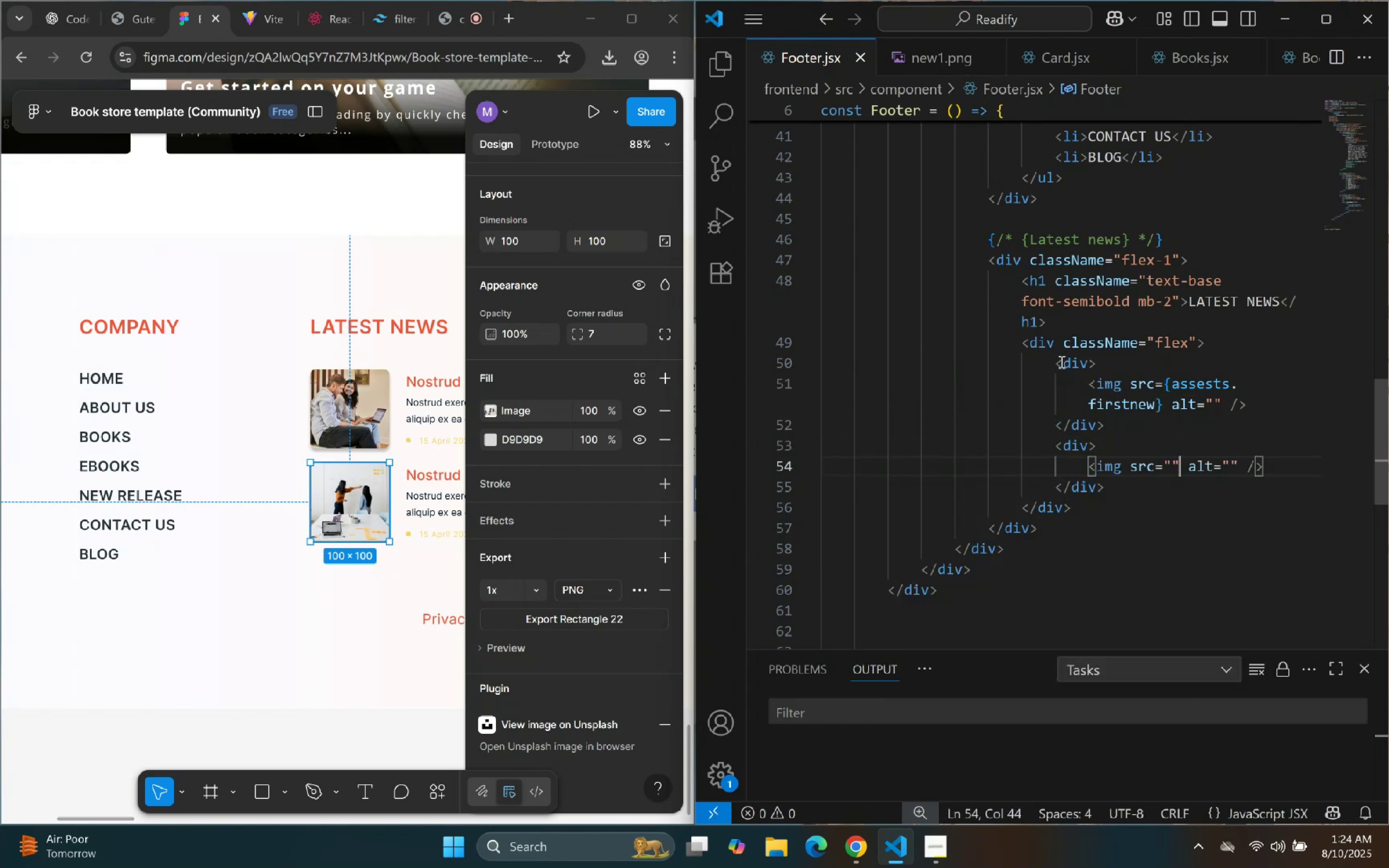 
key(Backspace)
 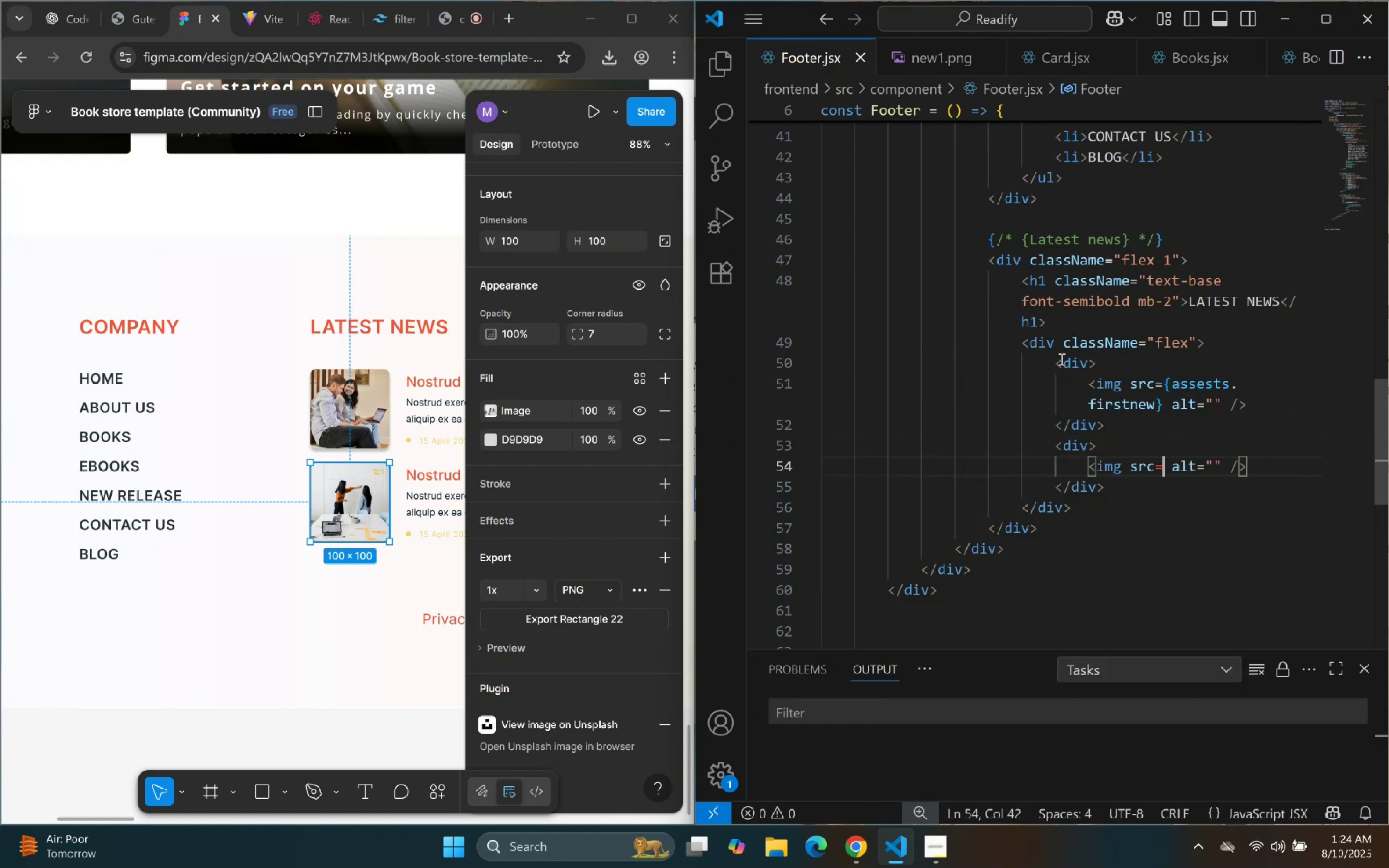 
key(Shift+BracketLeft)
 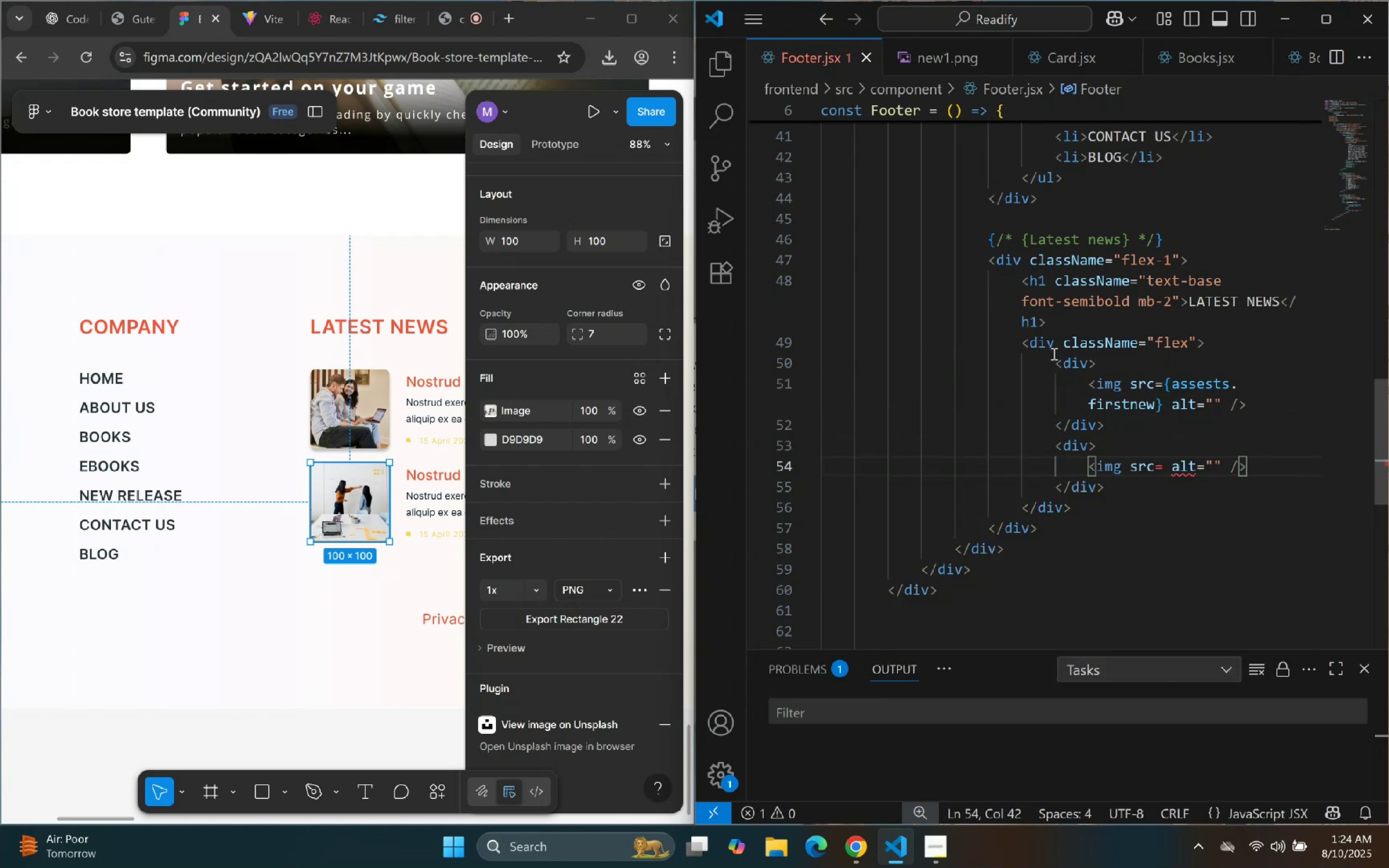 
key(Shift+BracketRight)
 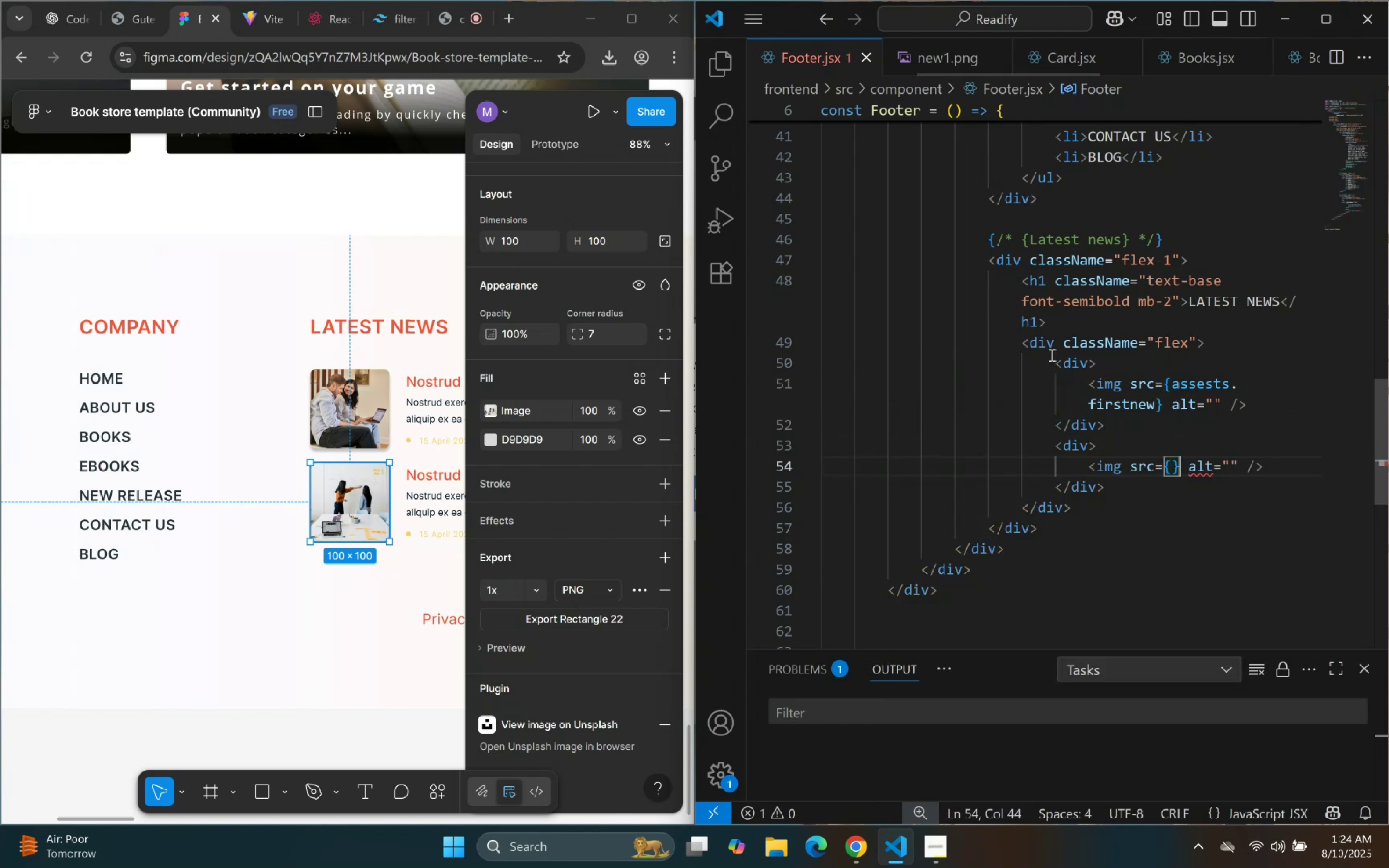 
key(ArrowLeft)
 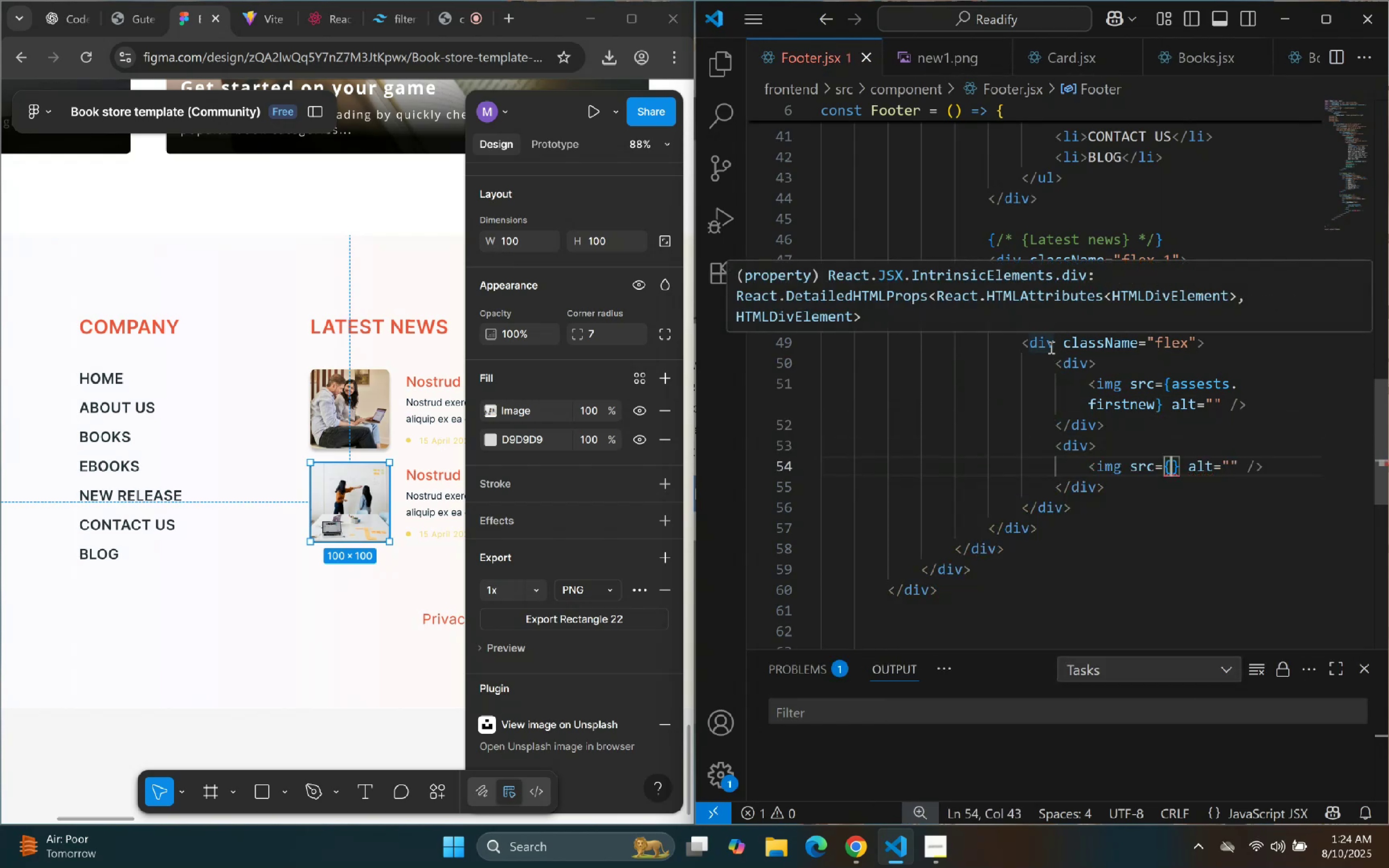 
type(ass)
 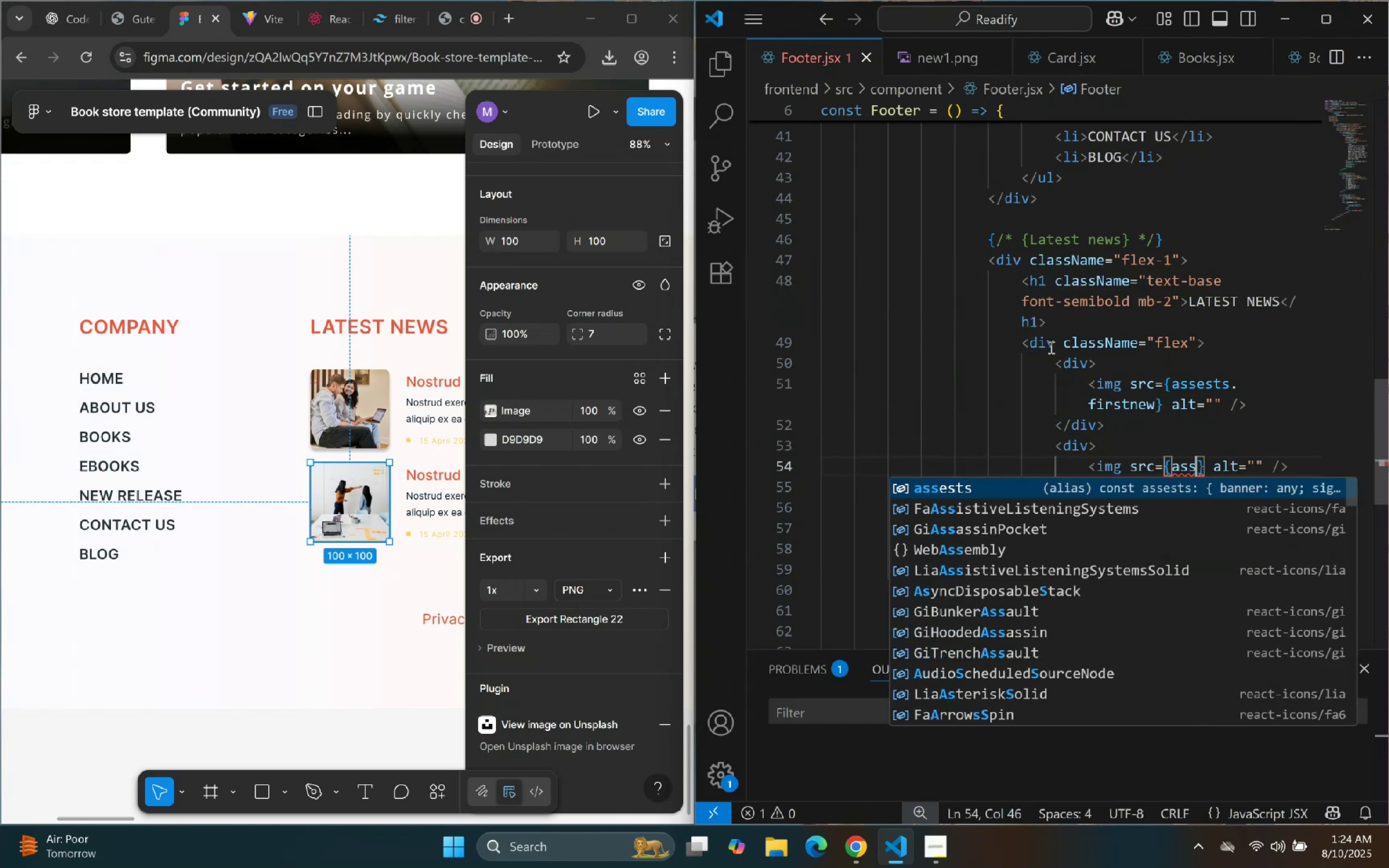 
key(Enter)
 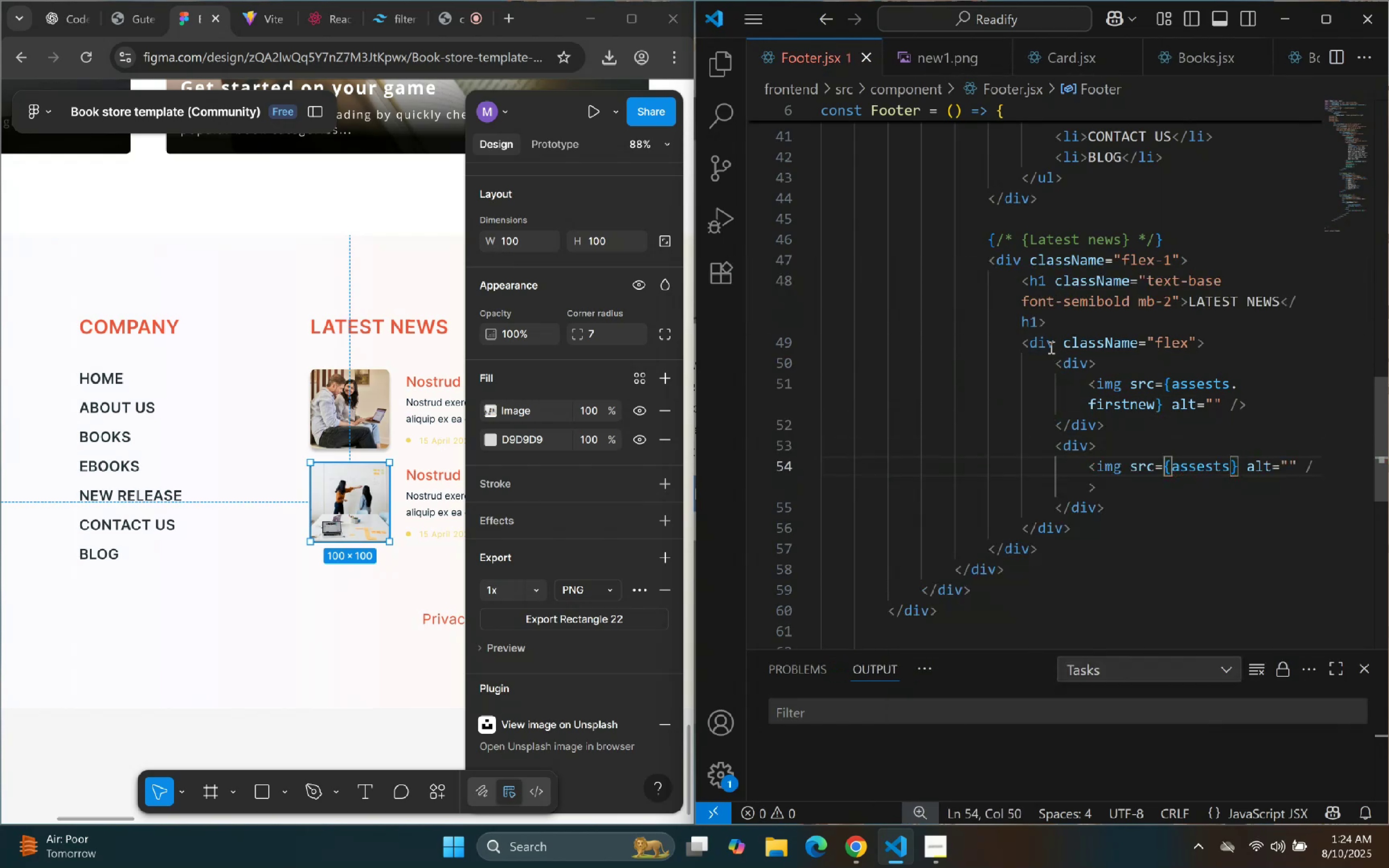 
type(.se)
 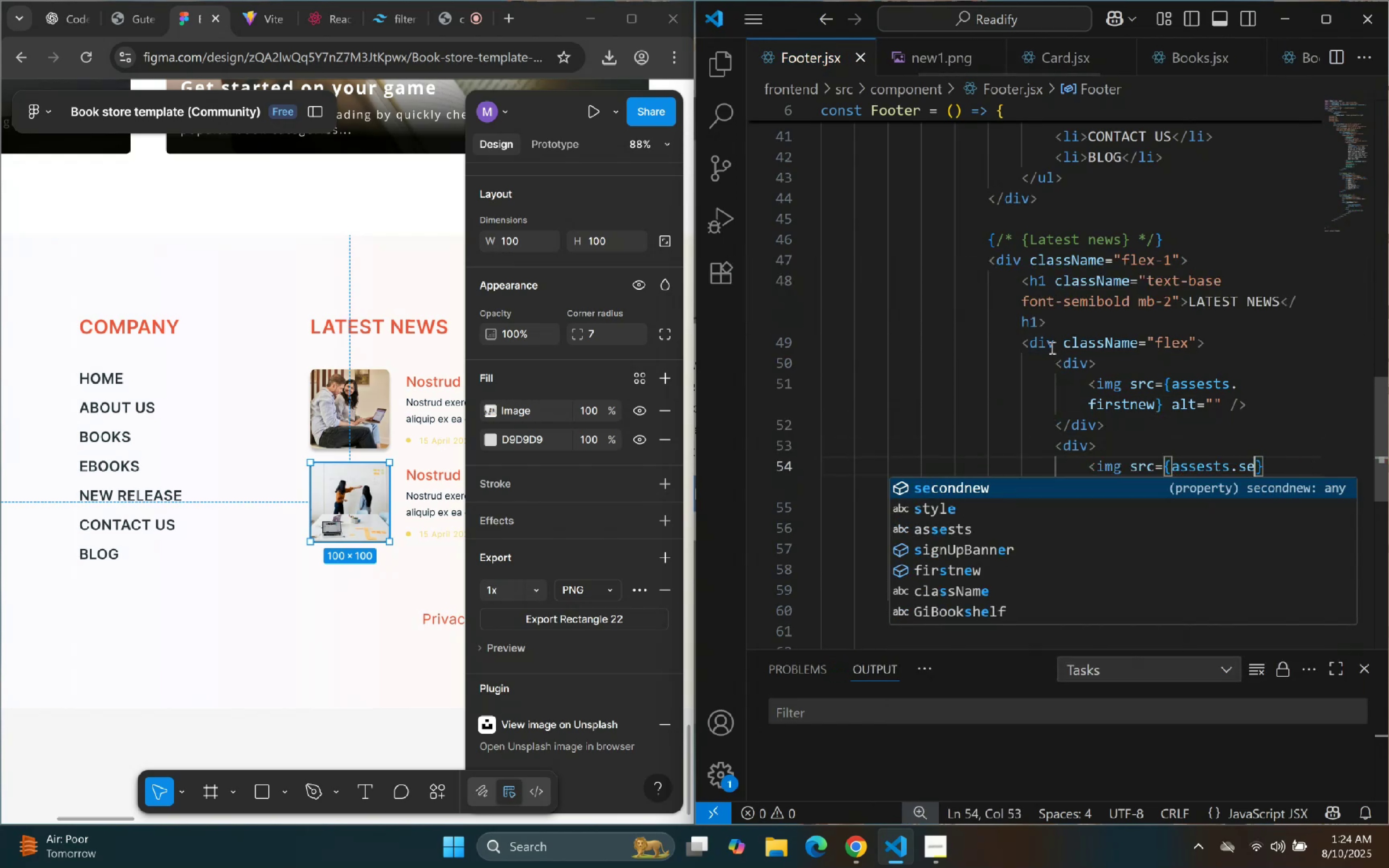 
key(Enter)
 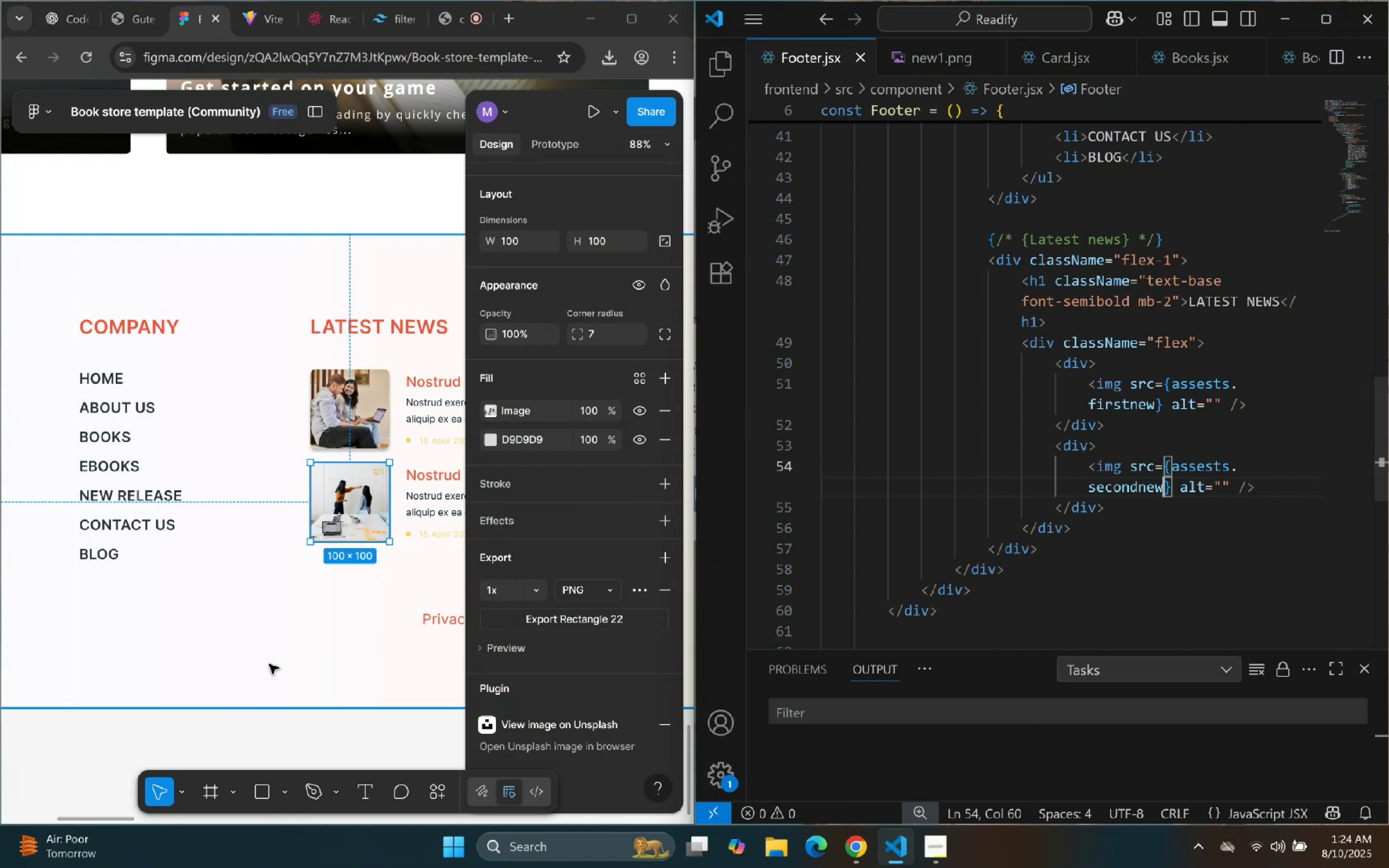 
scroll: coordinate [308, 738], scroll_direction: up, amount: 1.0
 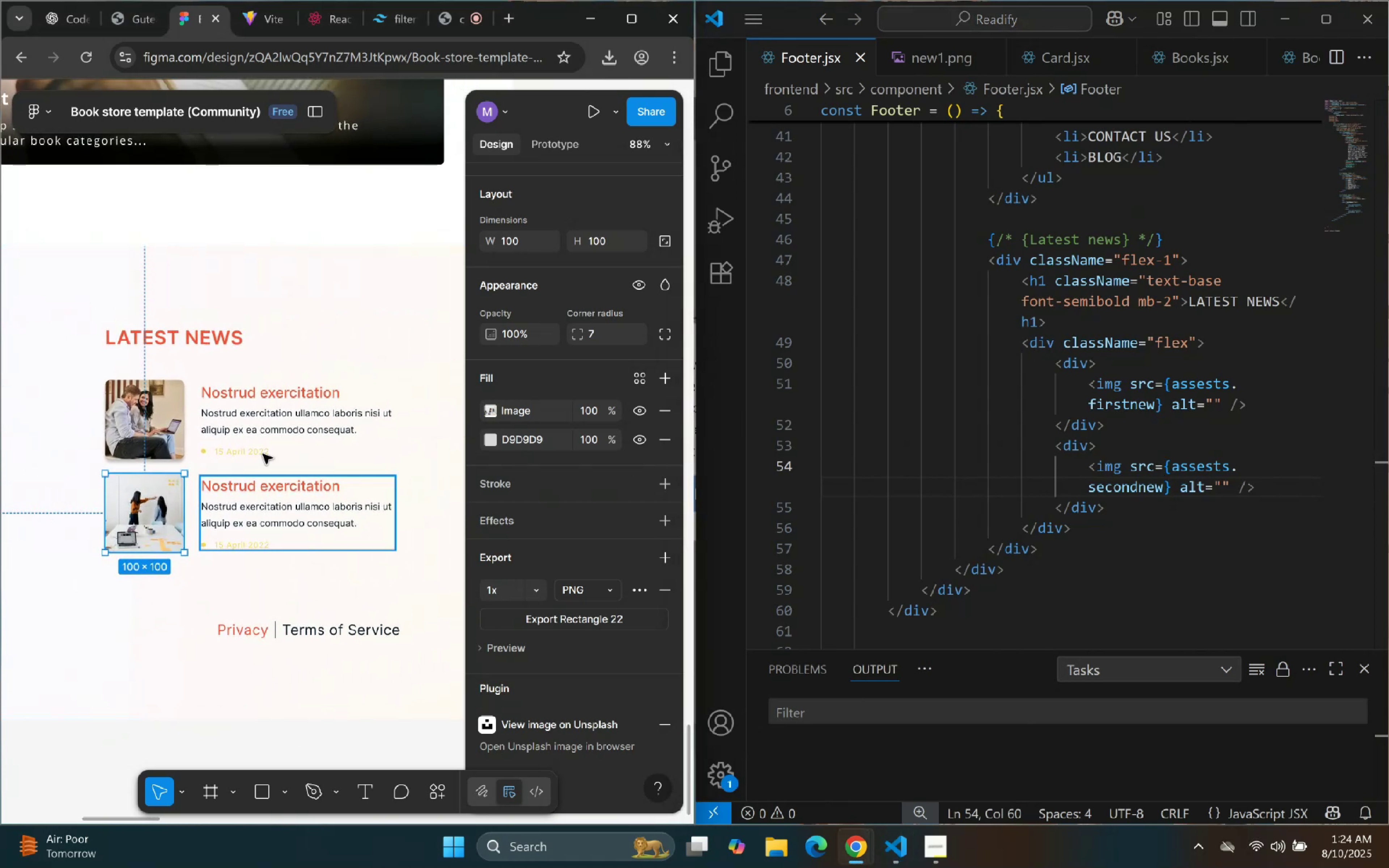 
double_click([299, 391])
 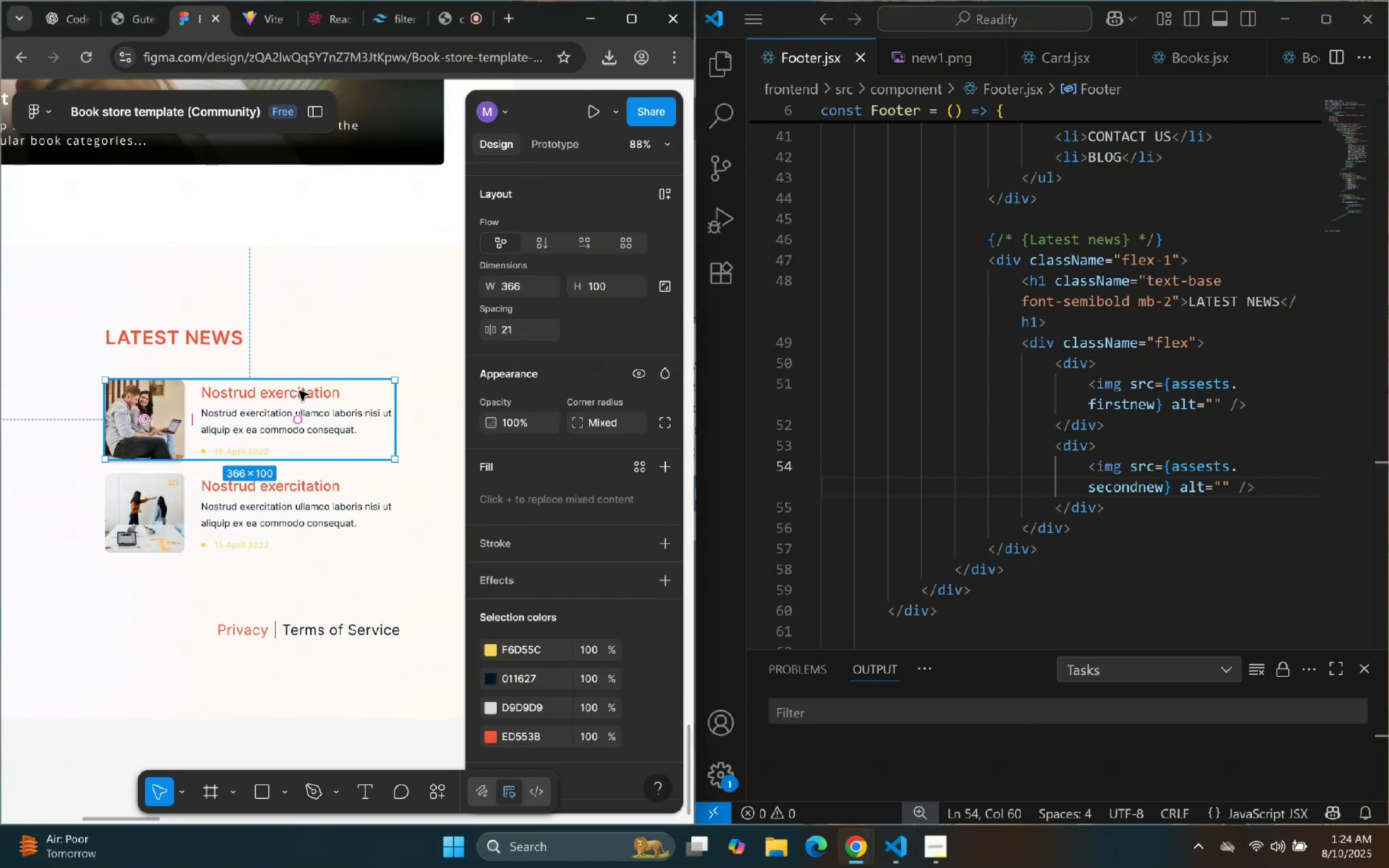 
triple_click([299, 391])
 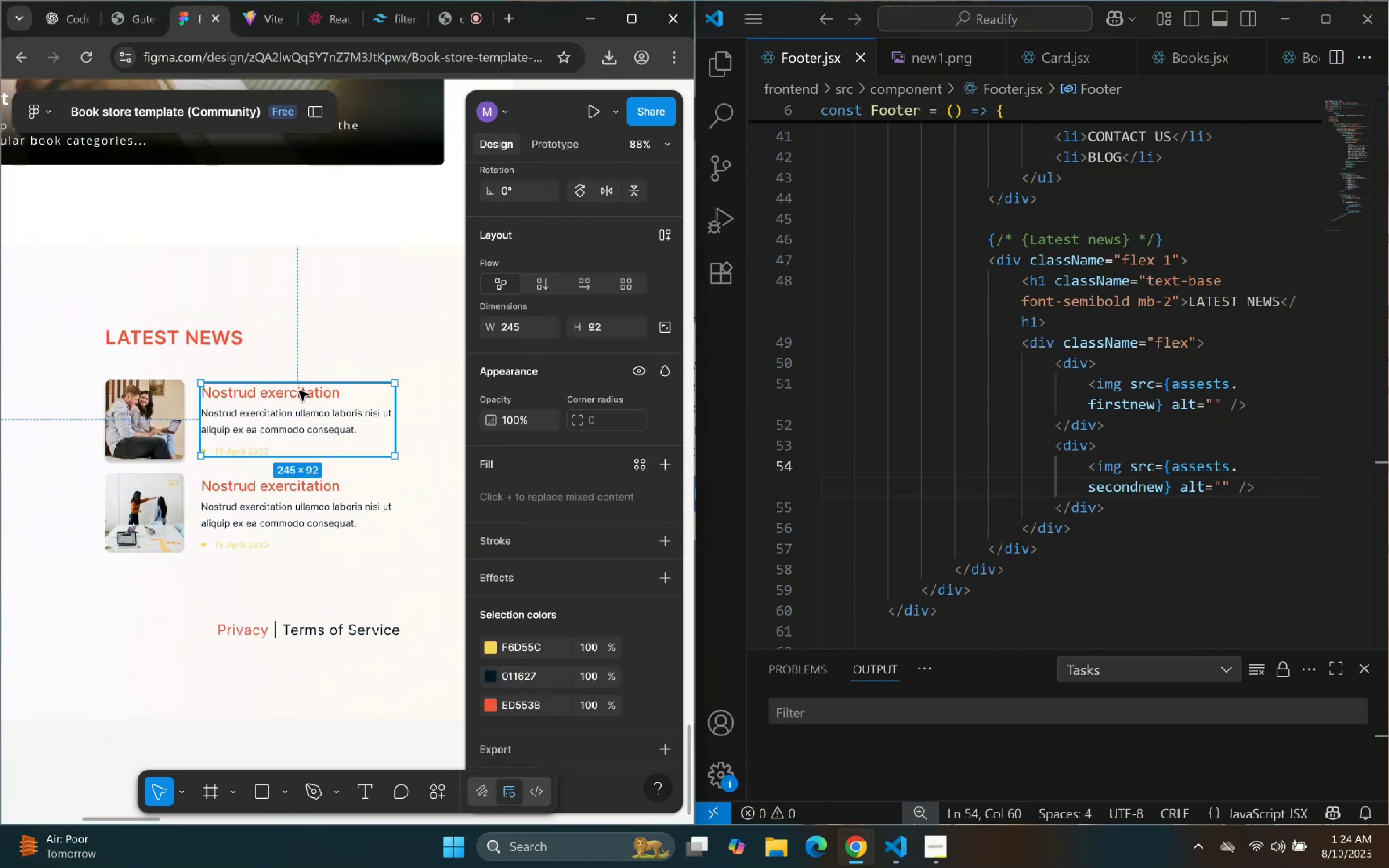 
triple_click([299, 391])
 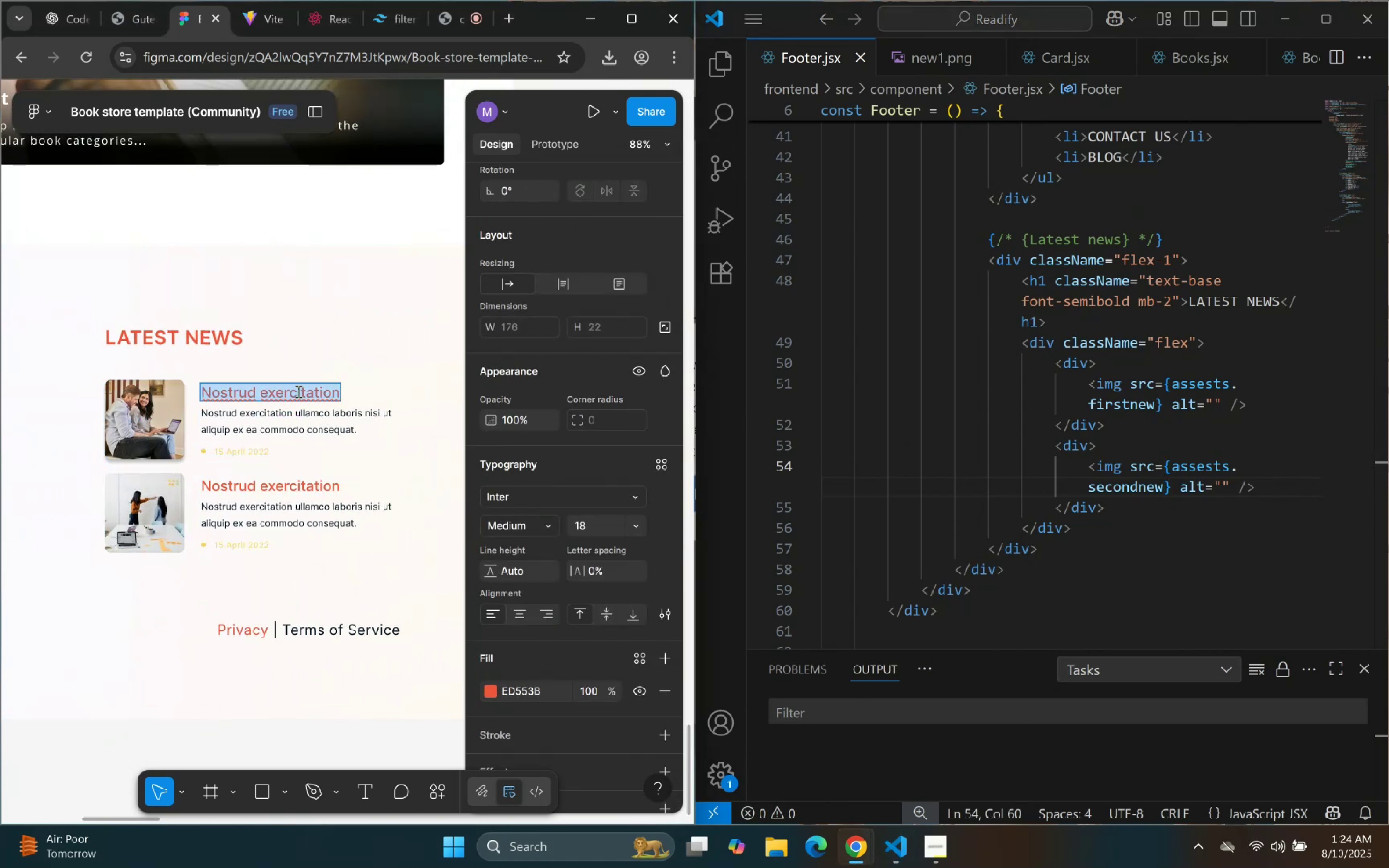 
double_click([297, 391])
 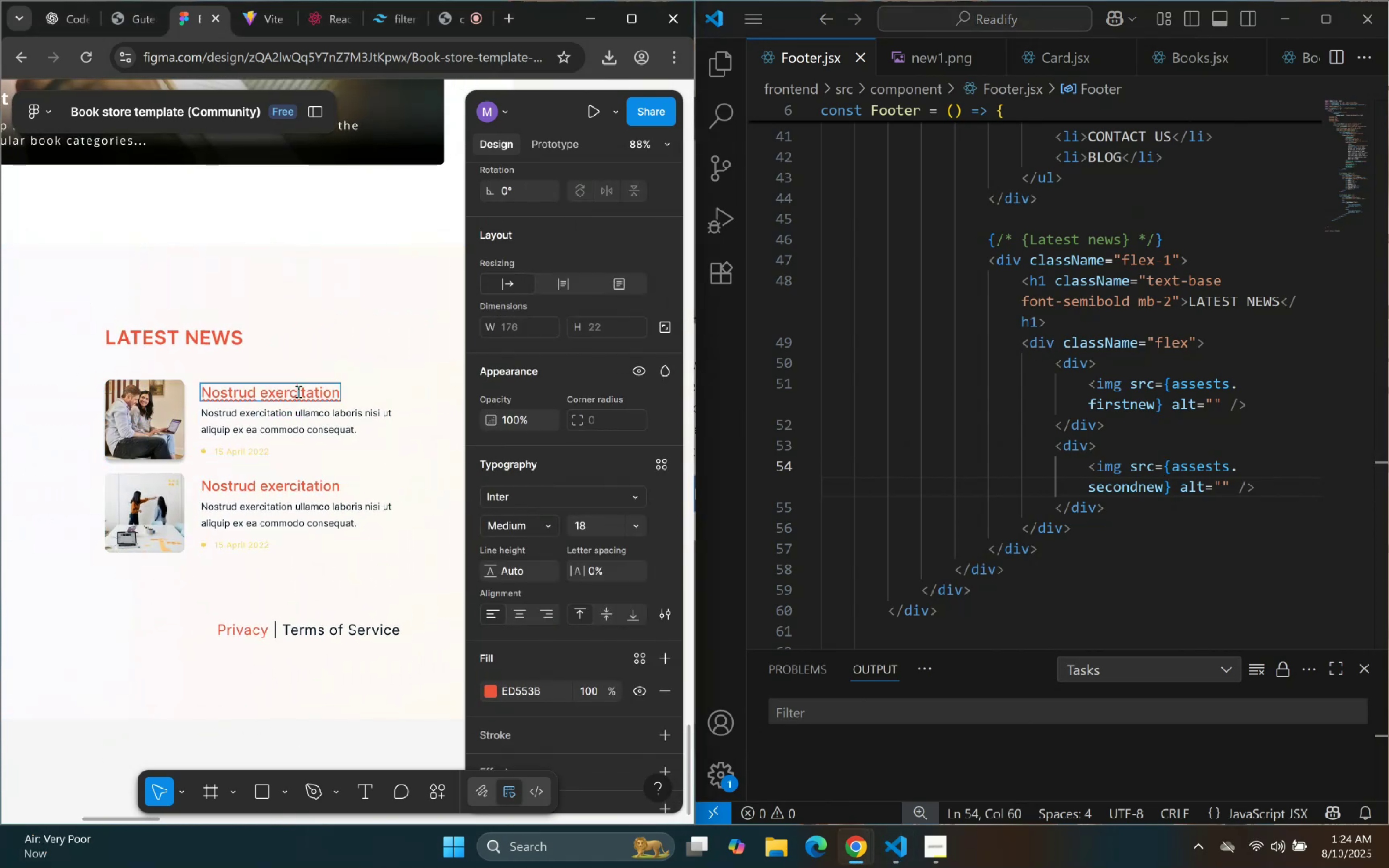 
triple_click([297, 391])
 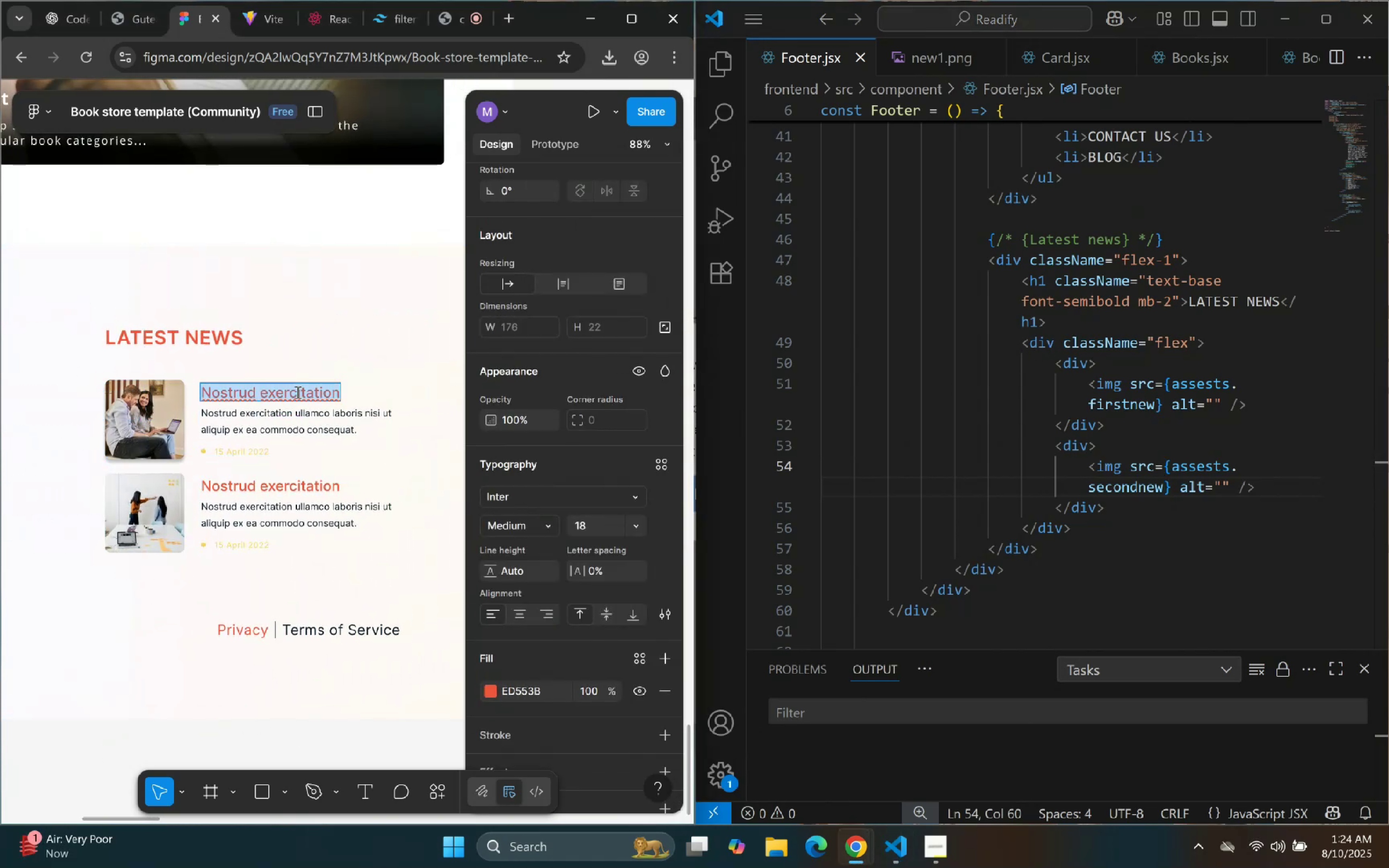 
key(Control+C)
 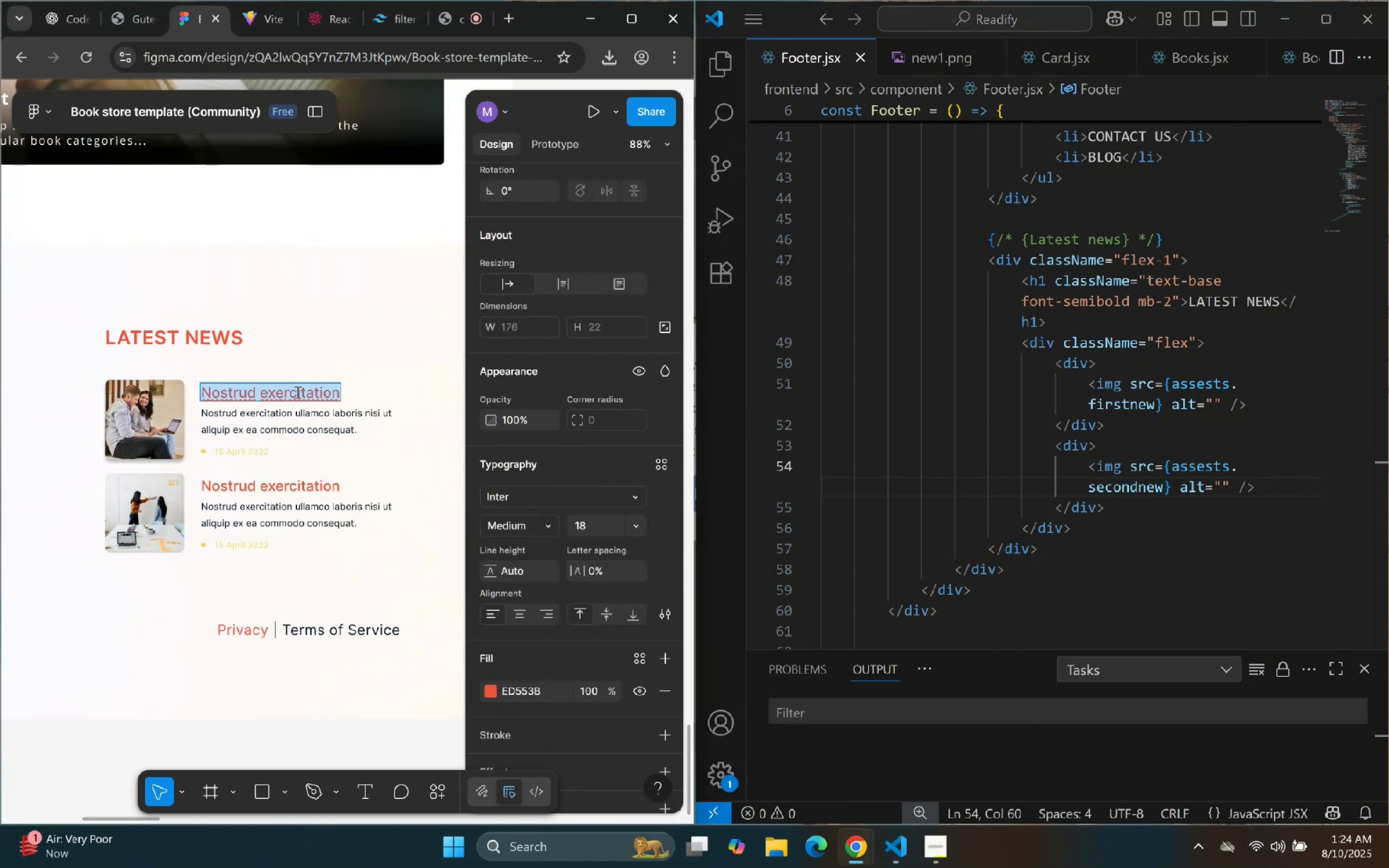 
key(Control+C)
 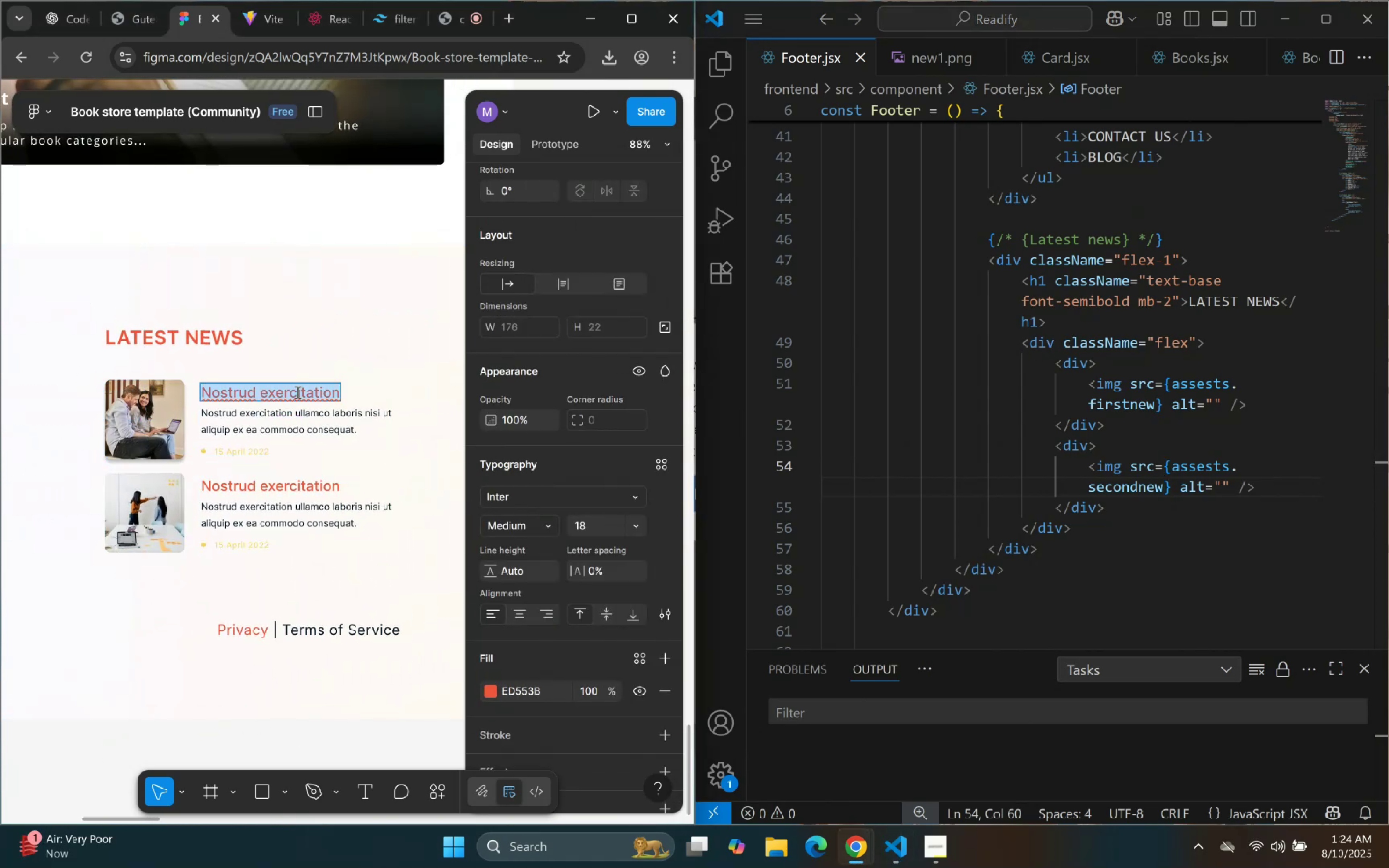 
key(Control+C)
 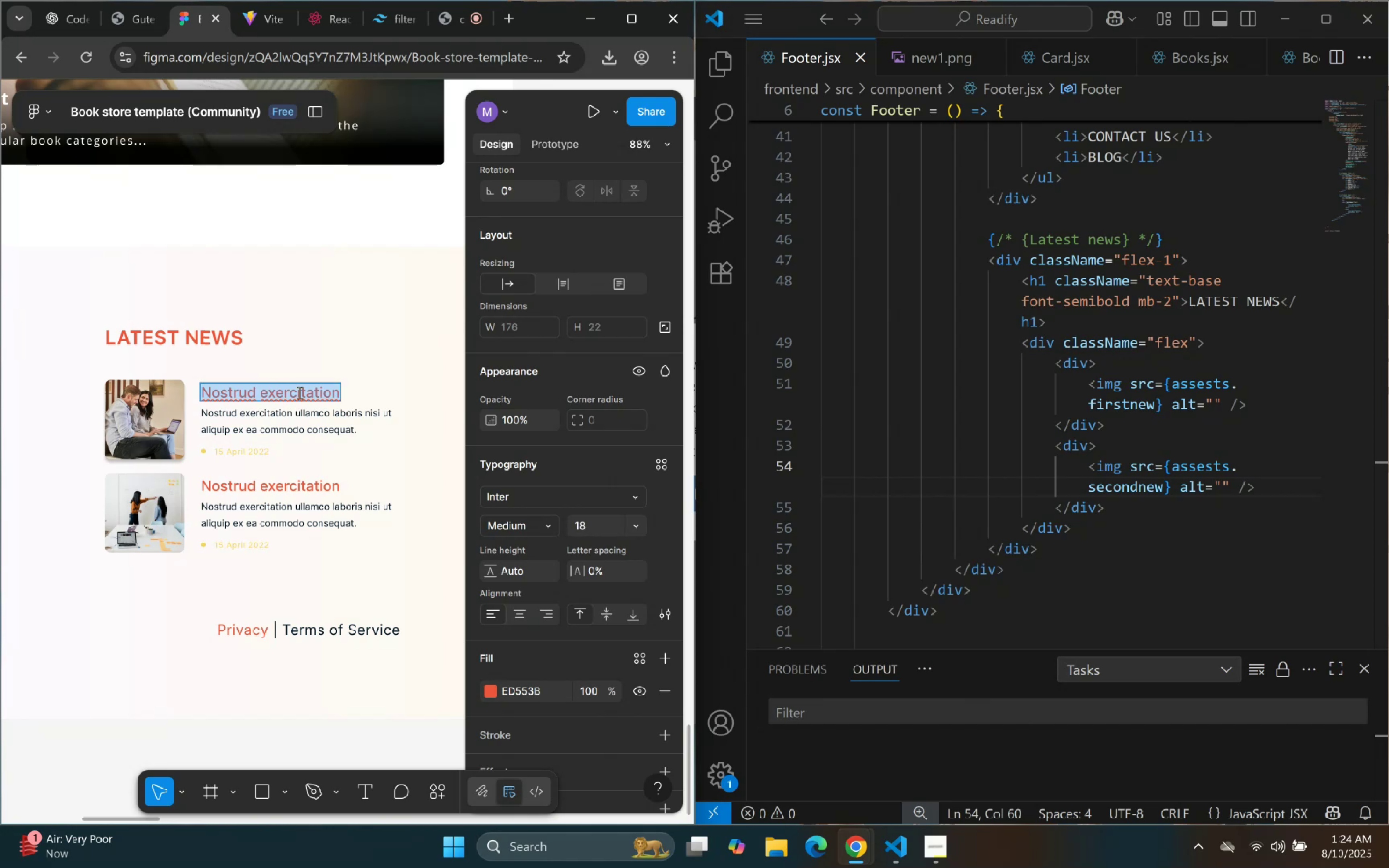 
wait(15.82)
 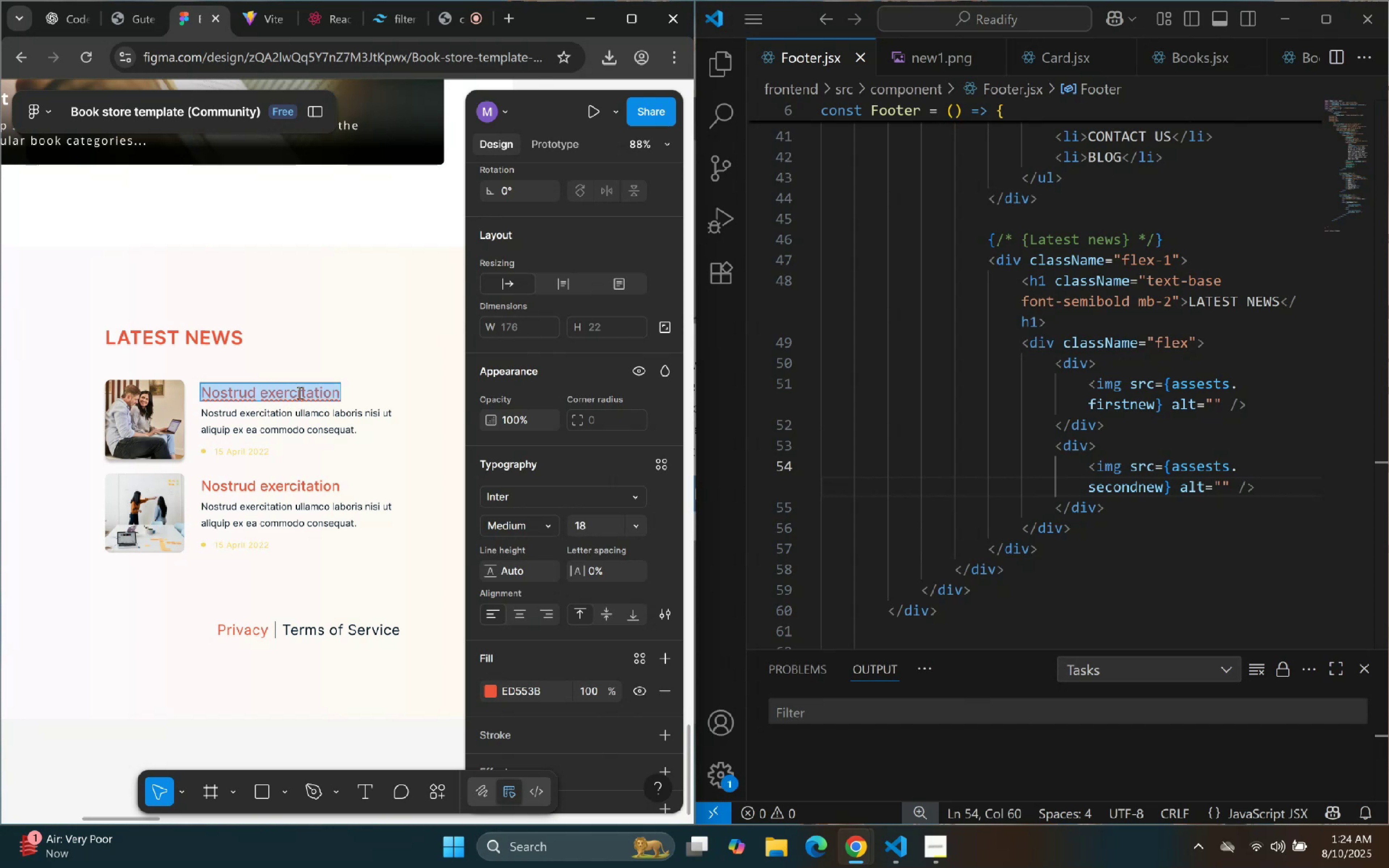 
key(Enter)
 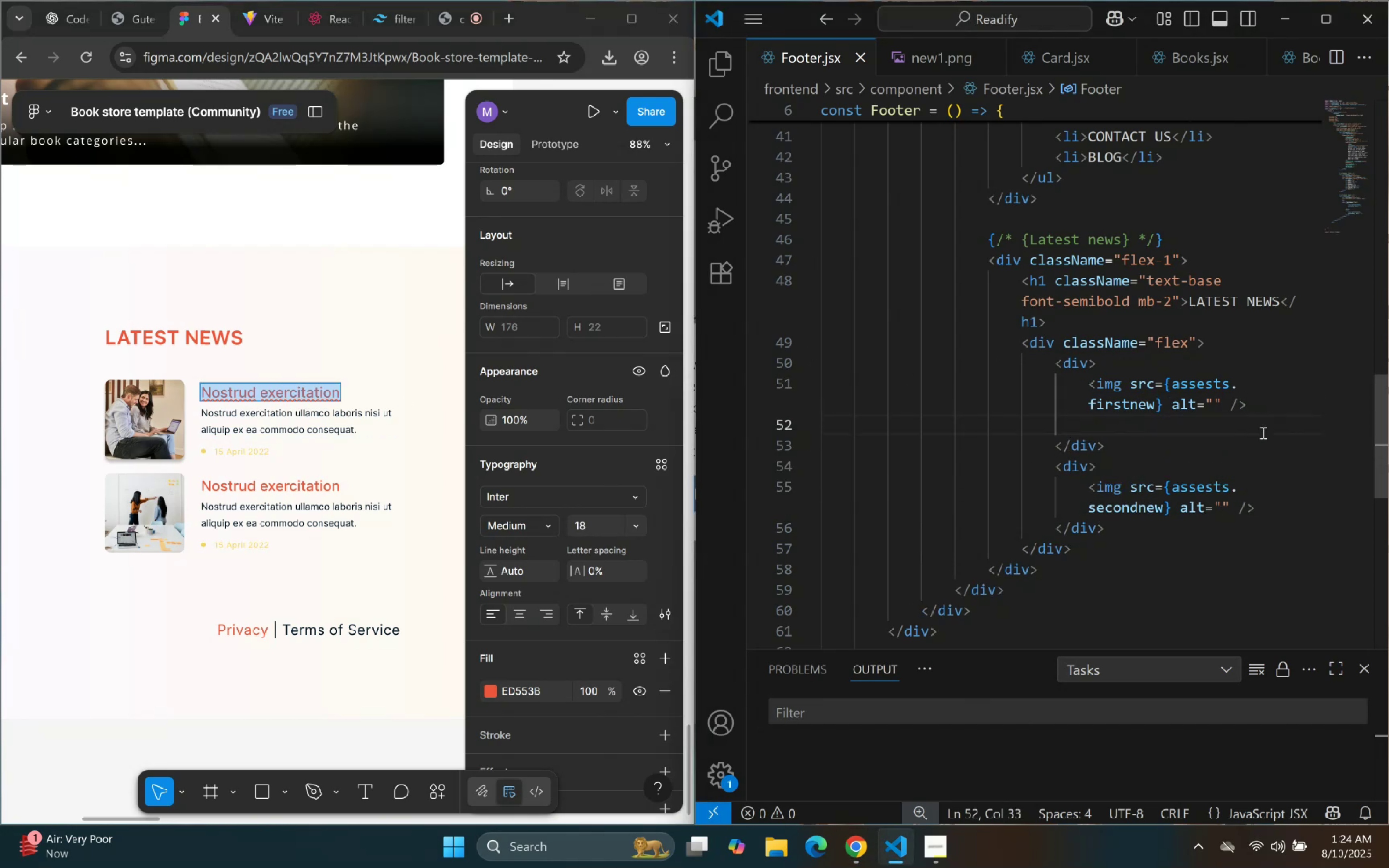 
type(h2)
 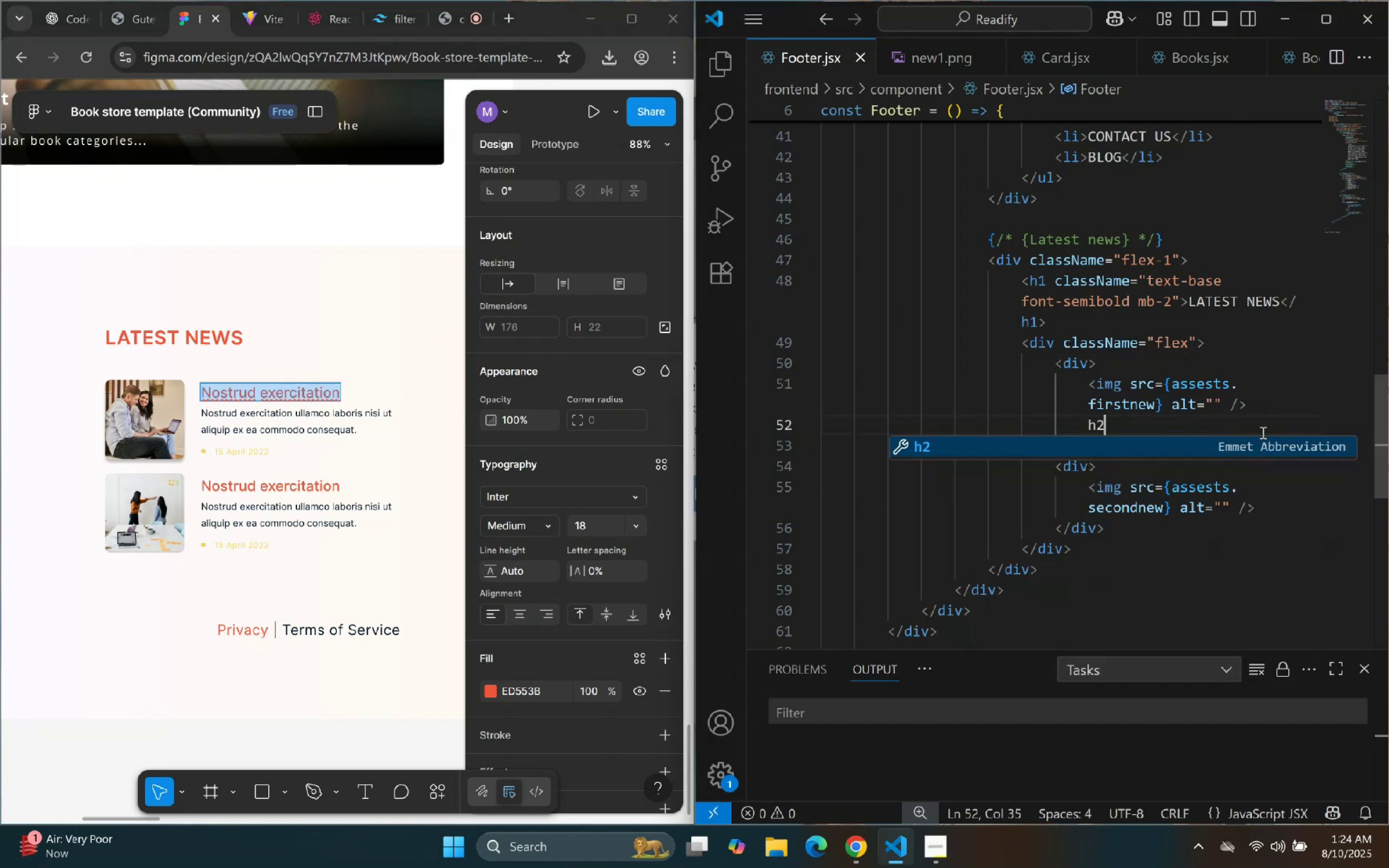 
key(Enter)
 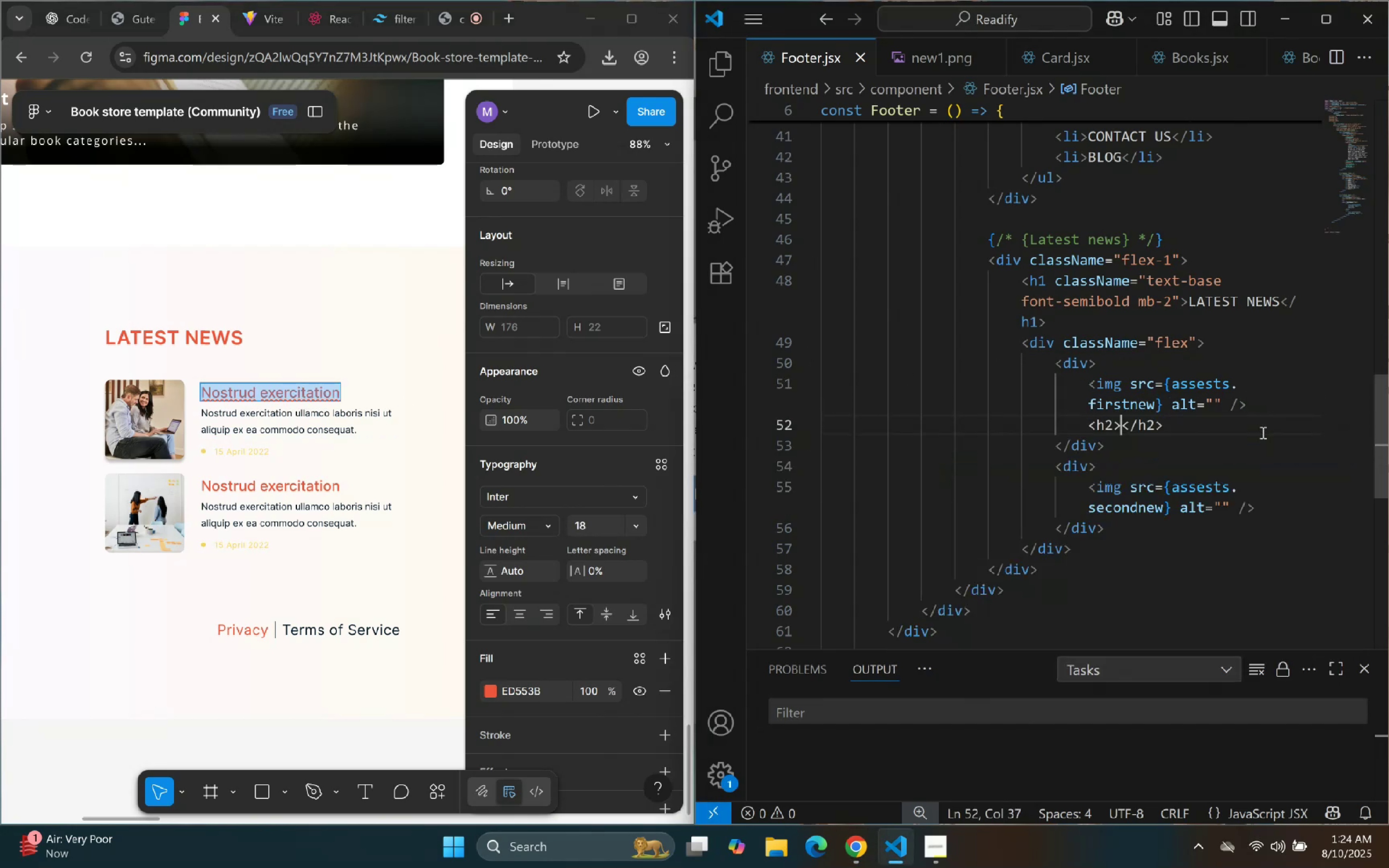 
key(Enter)
 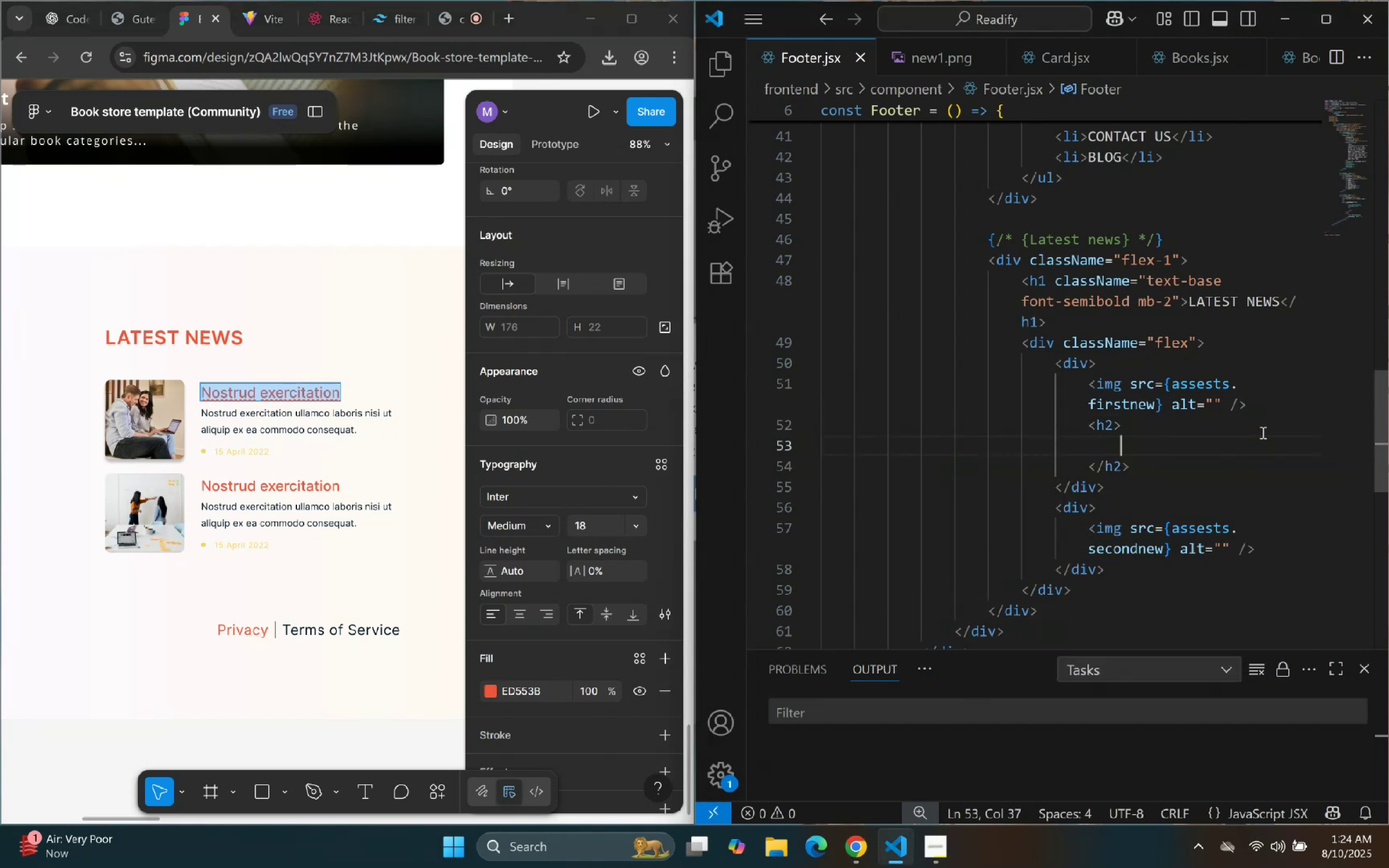 
key(Control+V)
 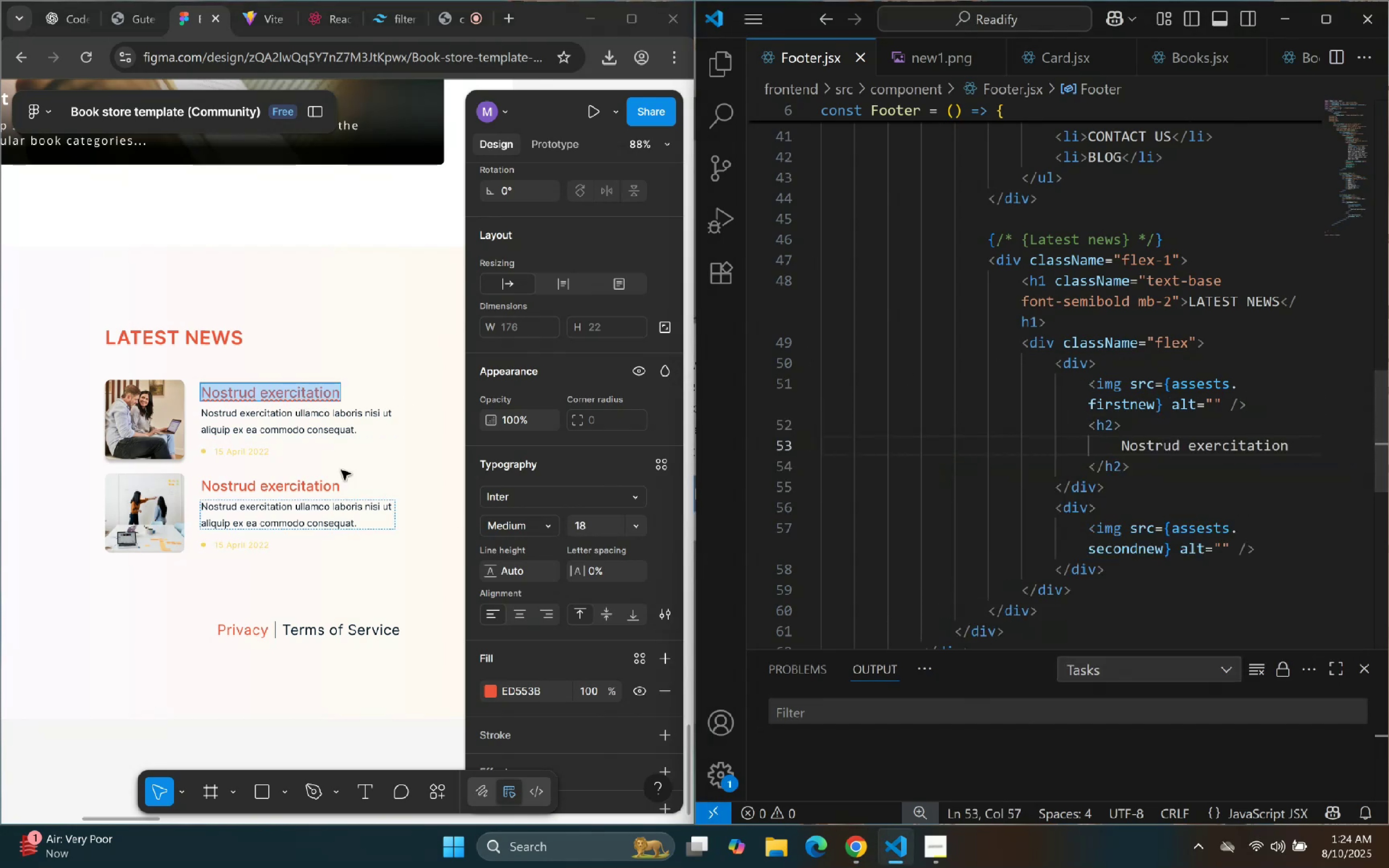 
double_click([312, 433])
 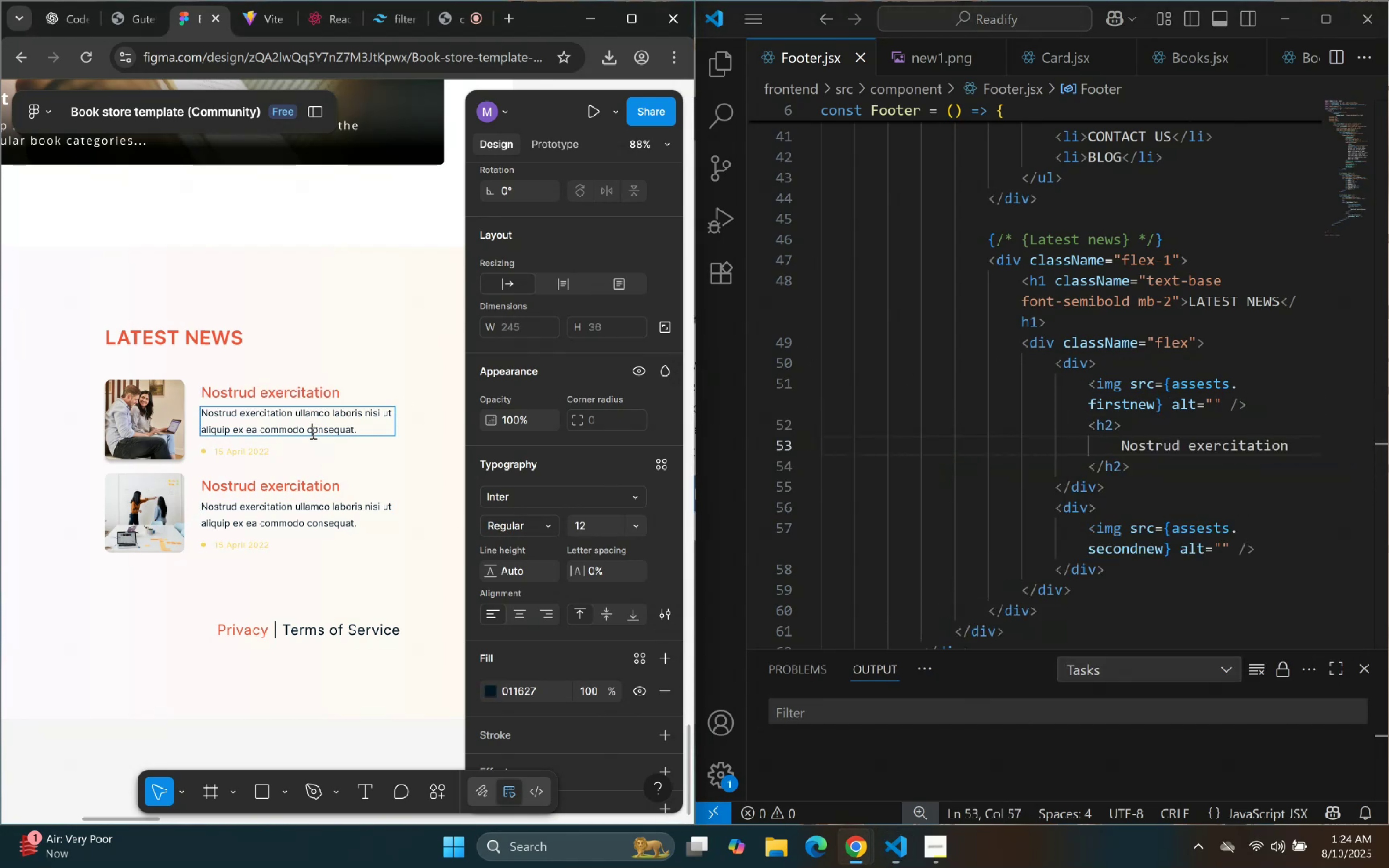 
triple_click([312, 433])
 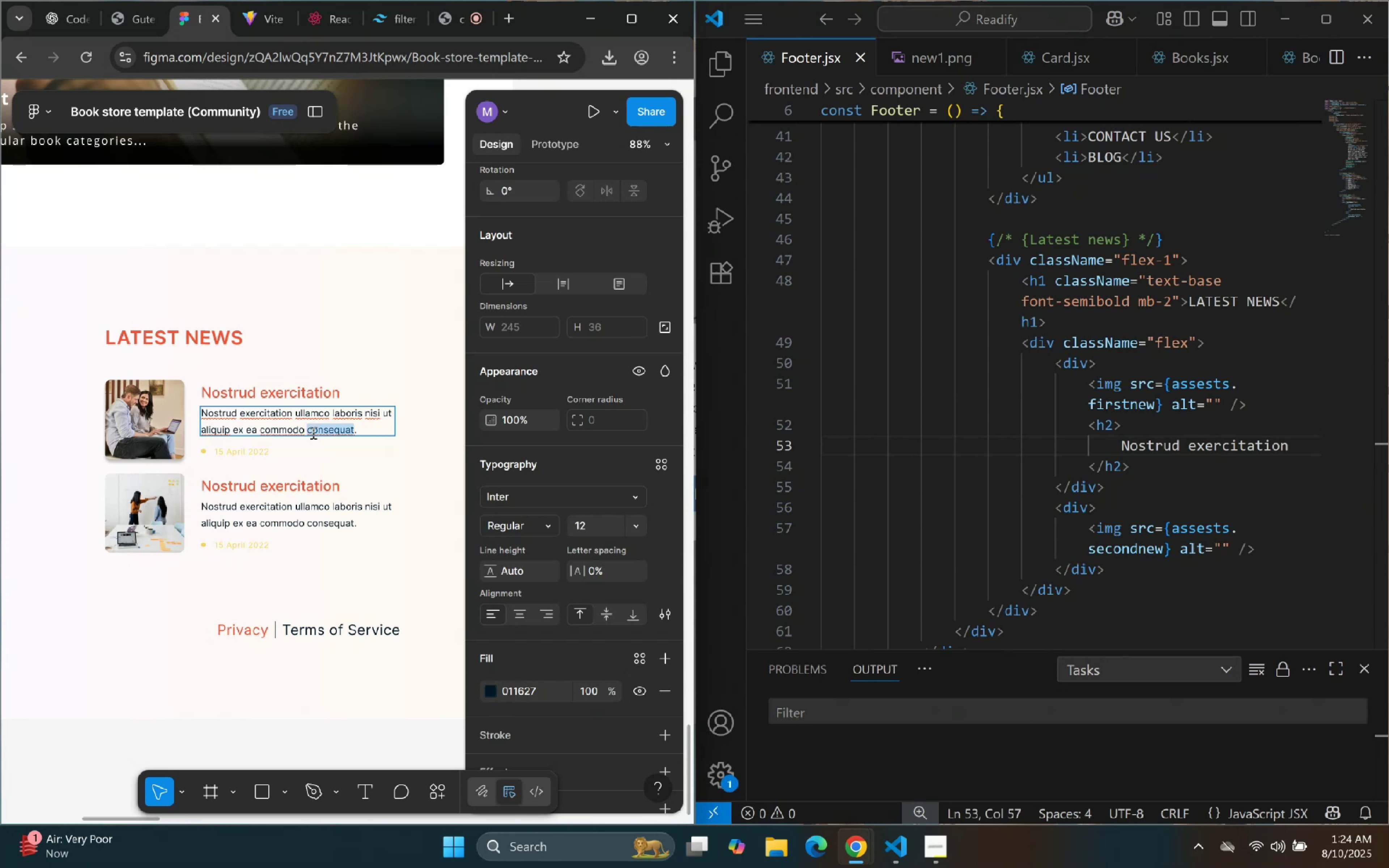 
triple_click([312, 433])
 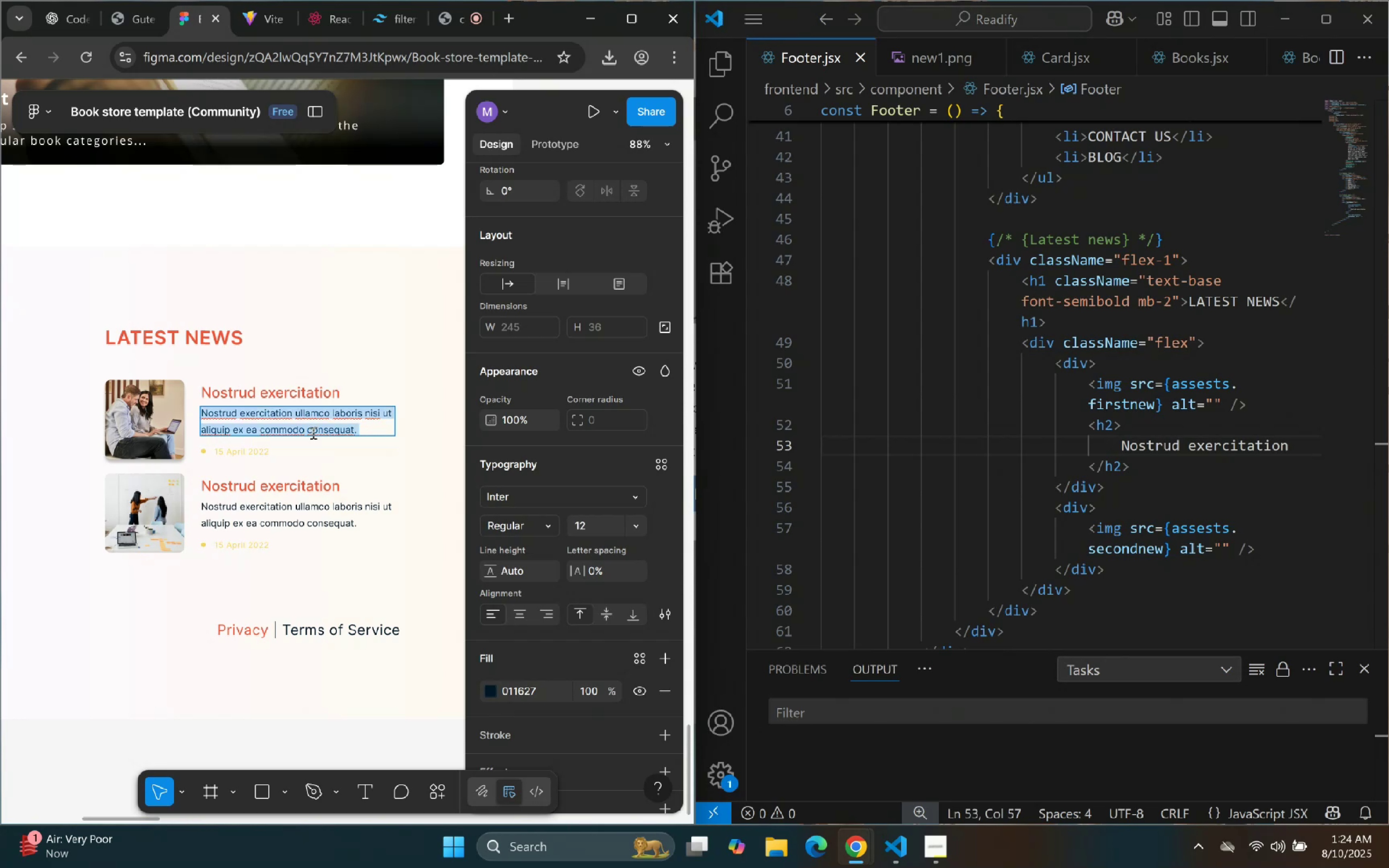 
key(Control+C)
 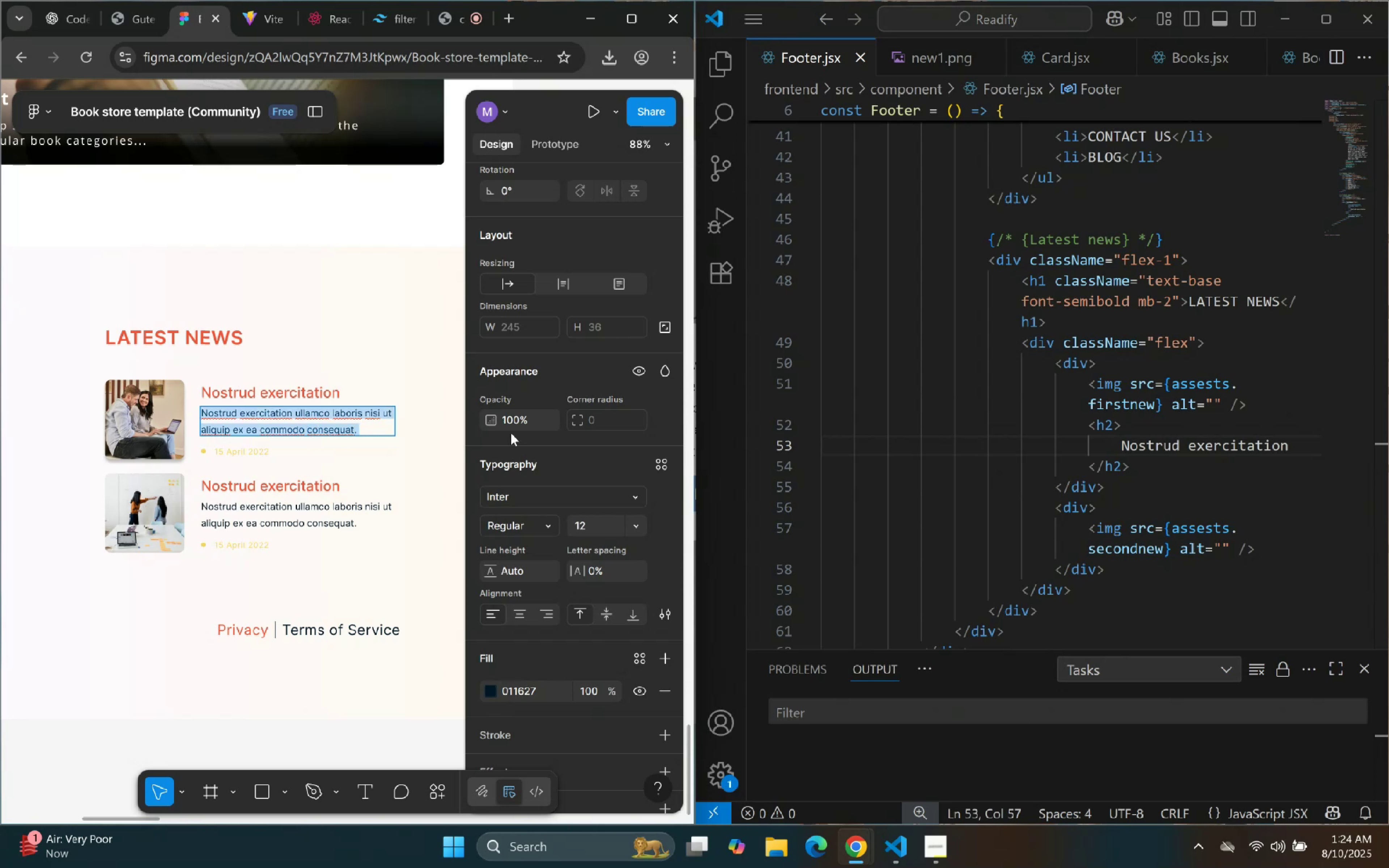 
key(Control+C)
 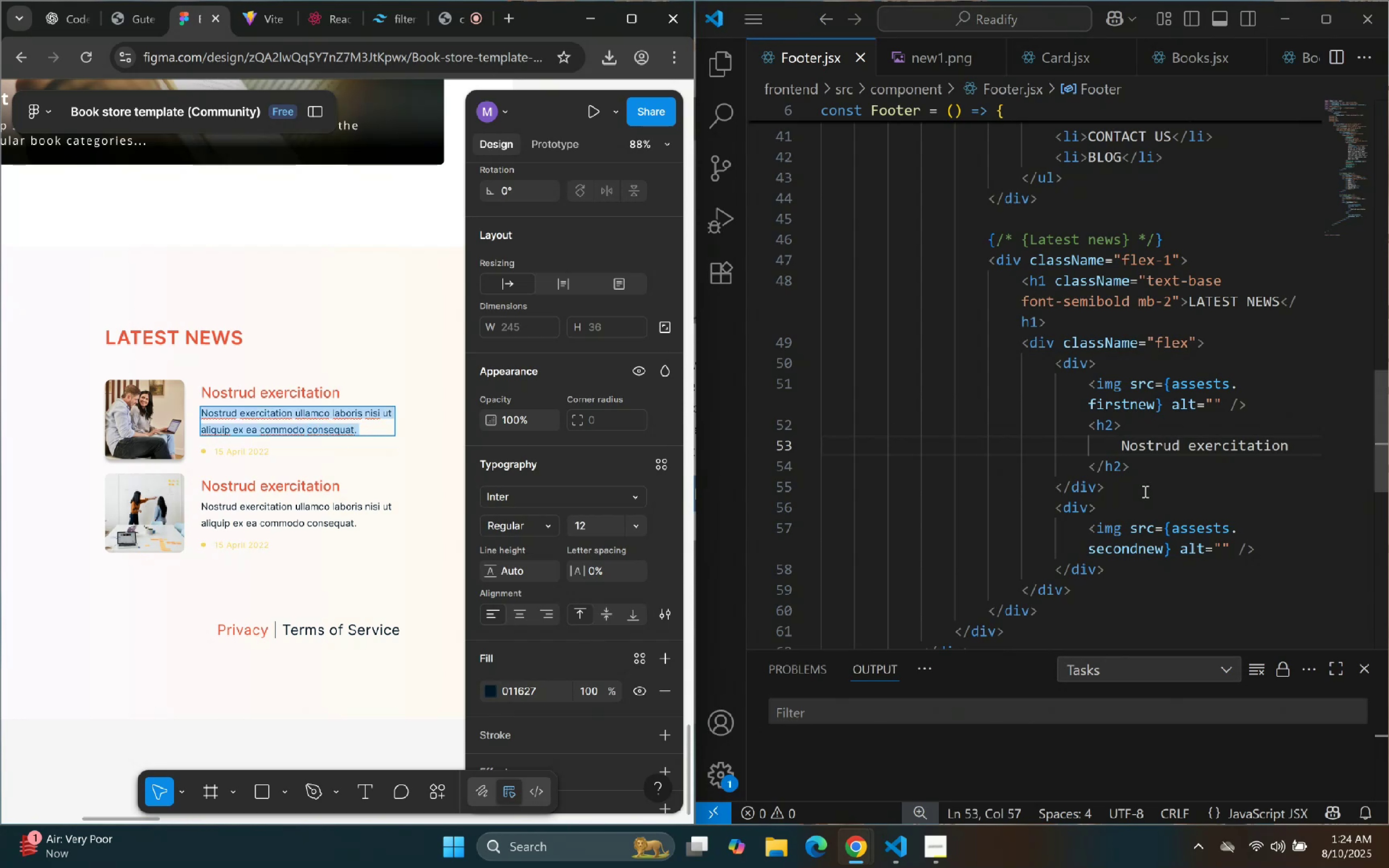 
left_click([1144, 469])
 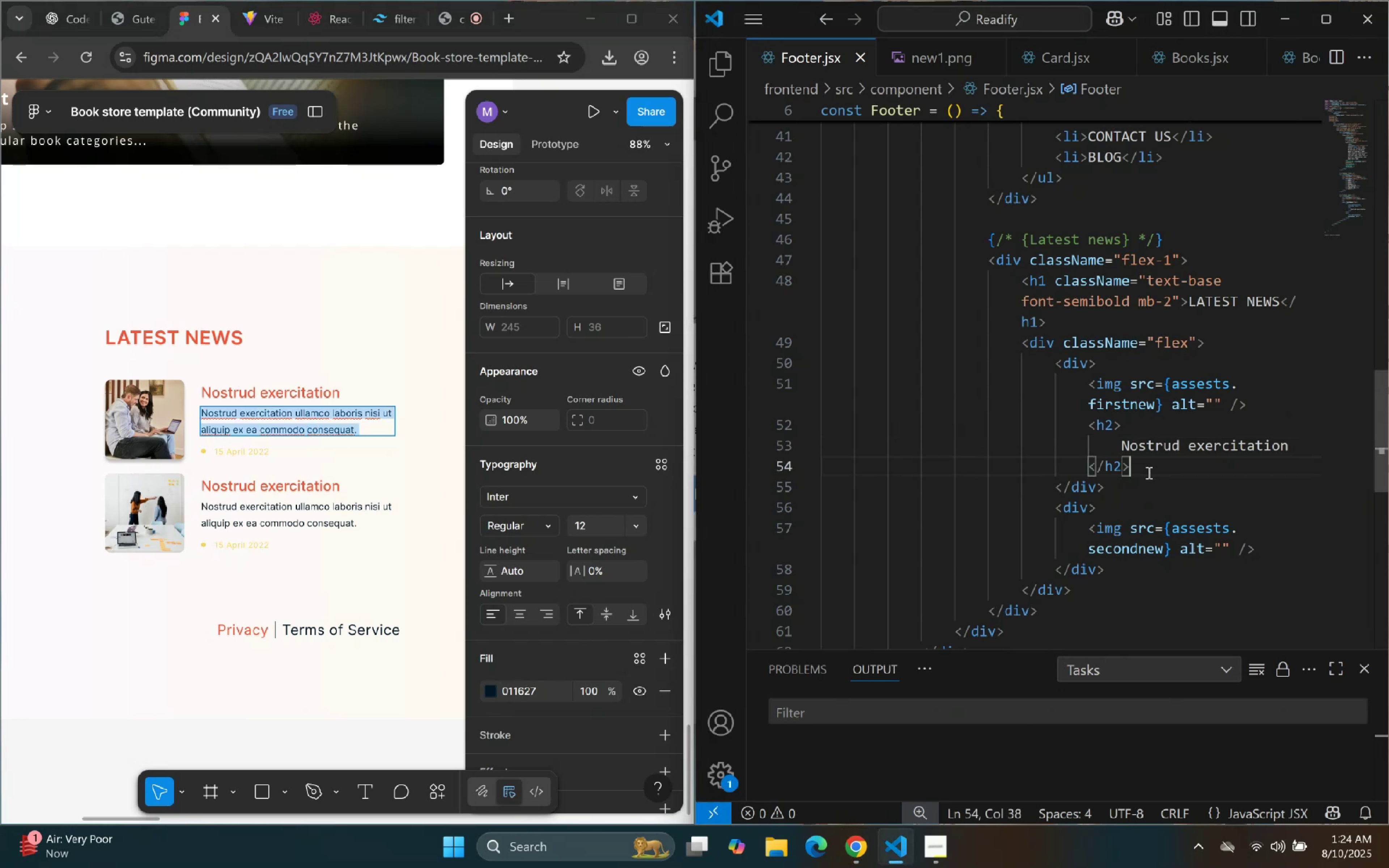 
key(Enter)
 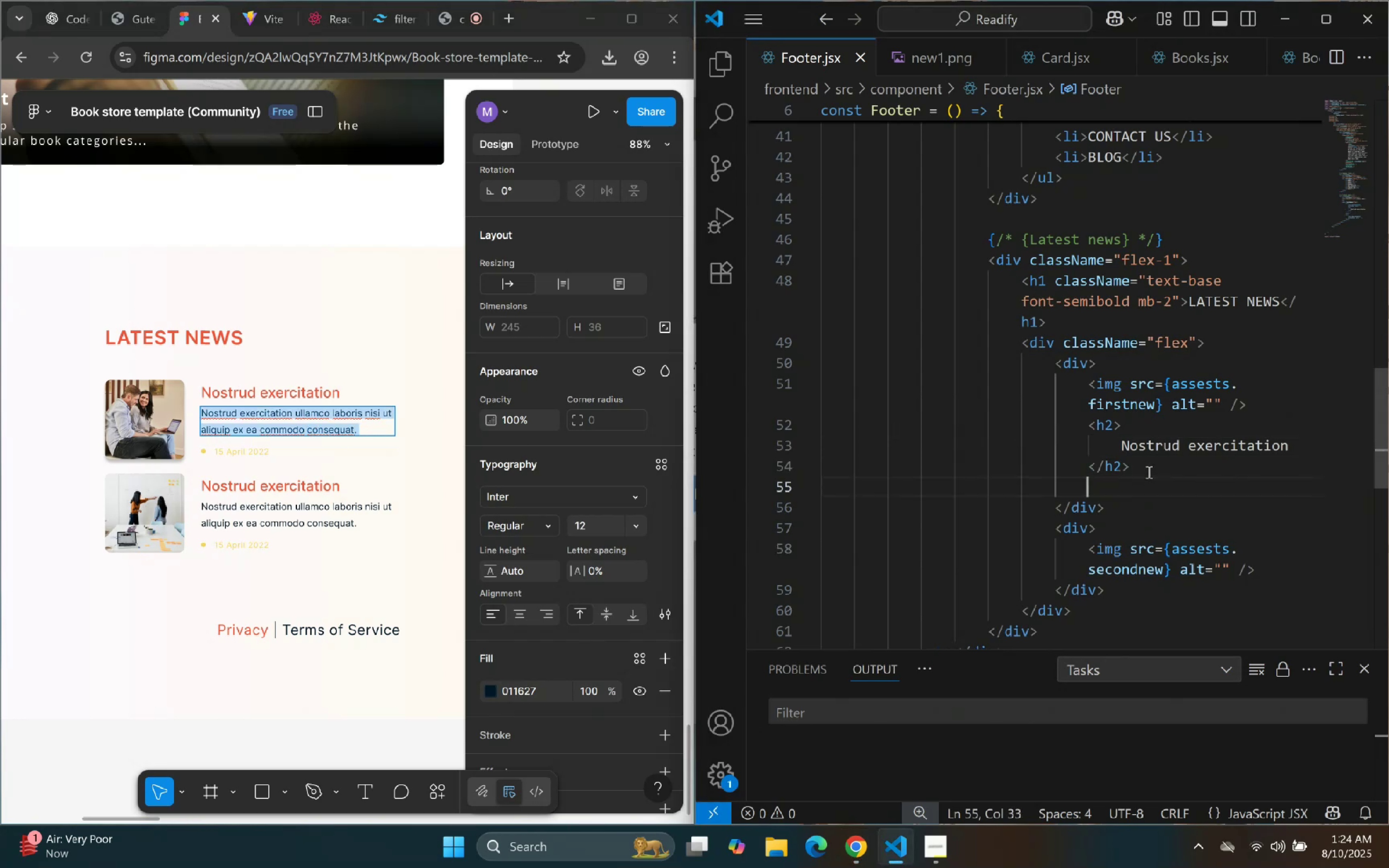 
key(P)
 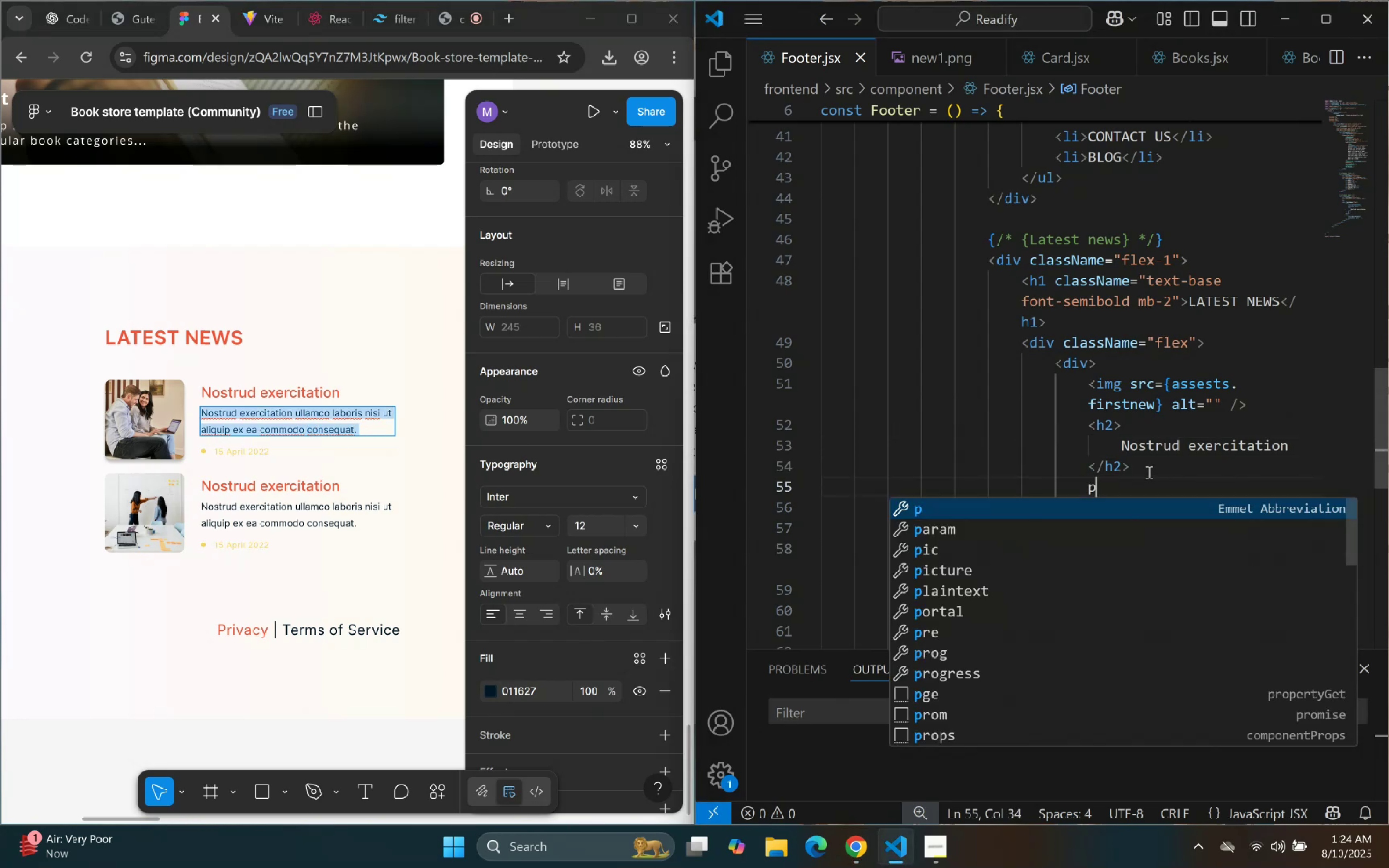 
key(Enter)
 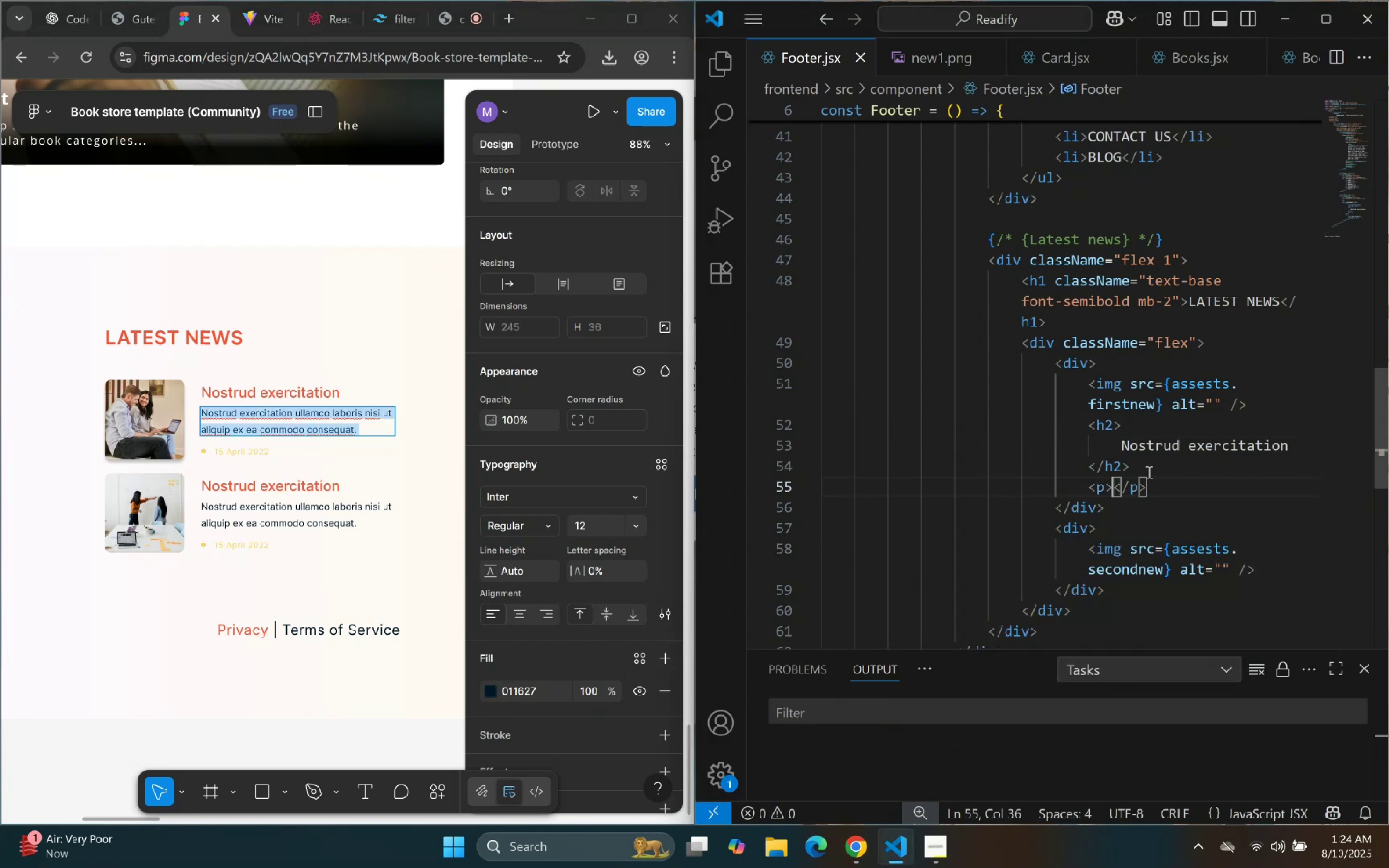 
key(Enter)
 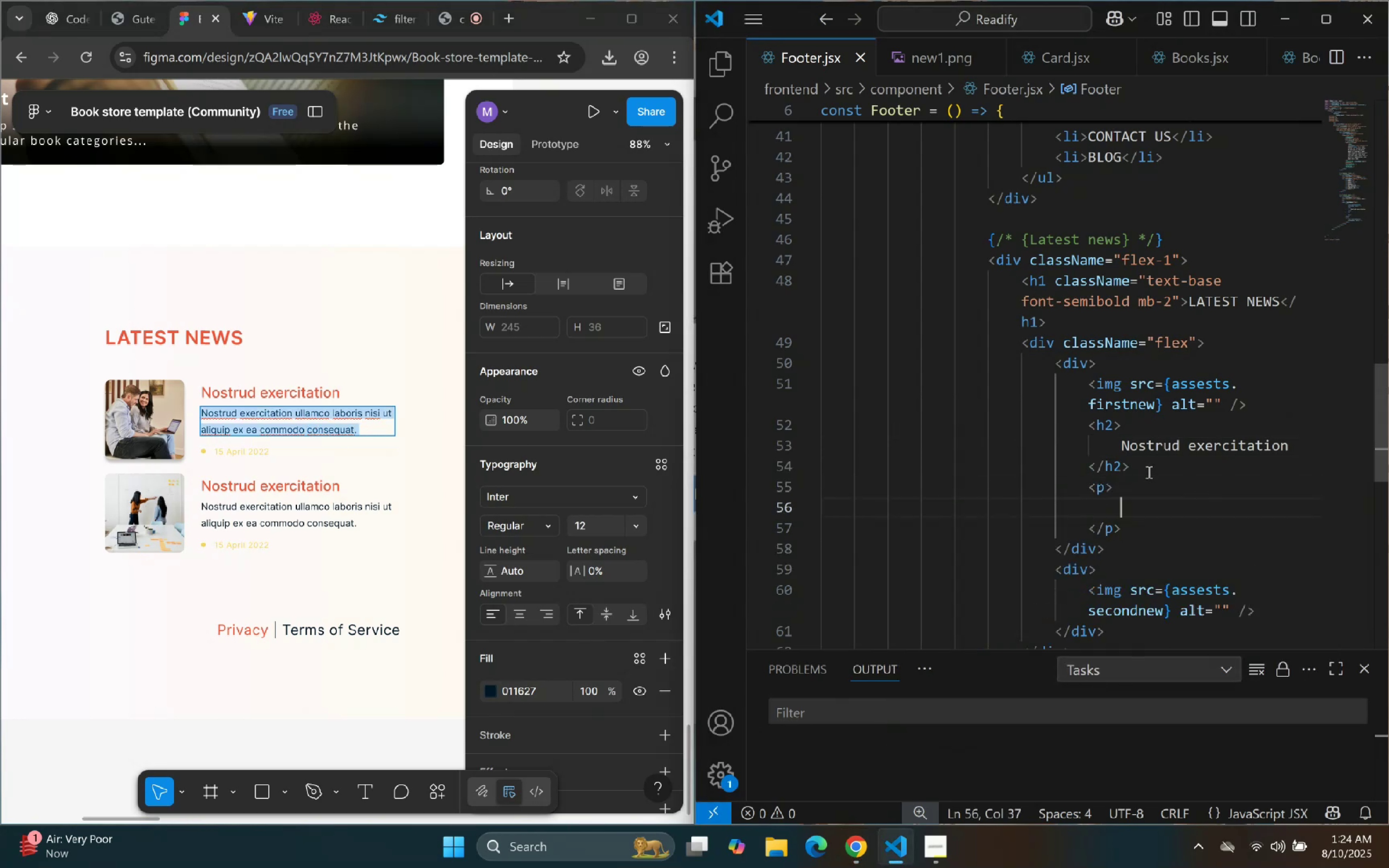 
key(Control+V)
 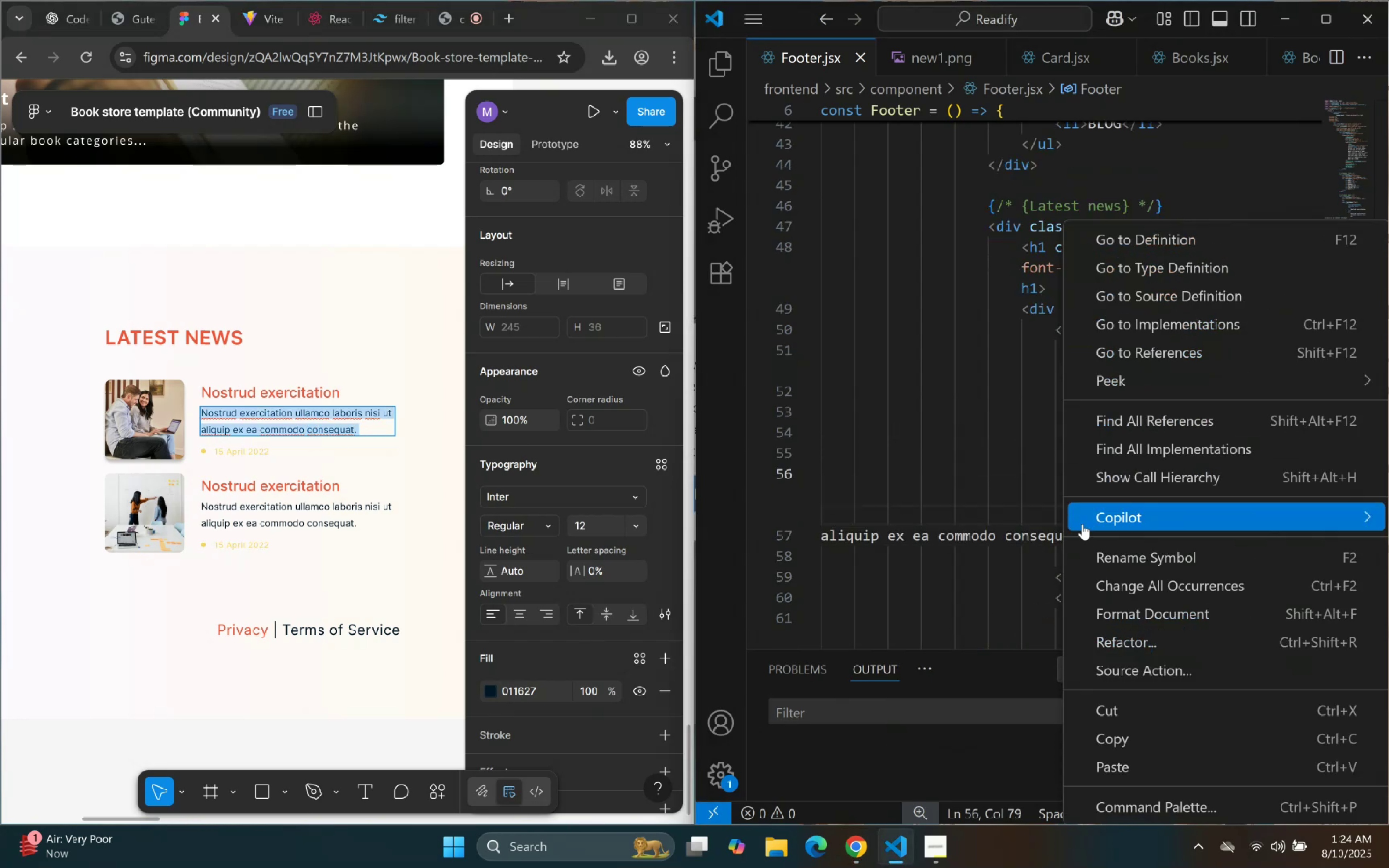 
double_click([1005, 393])
 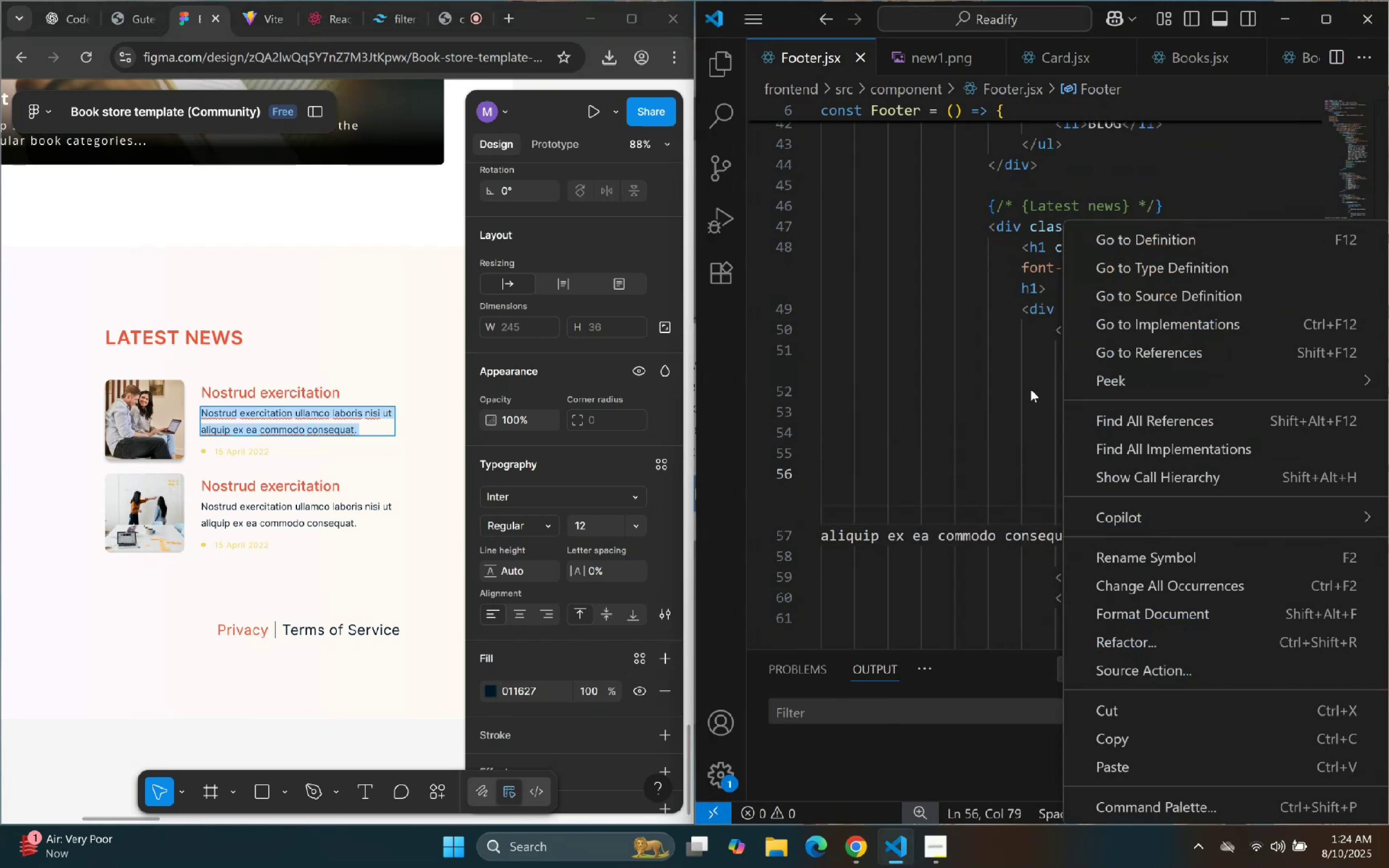 
triple_click([1005, 393])
 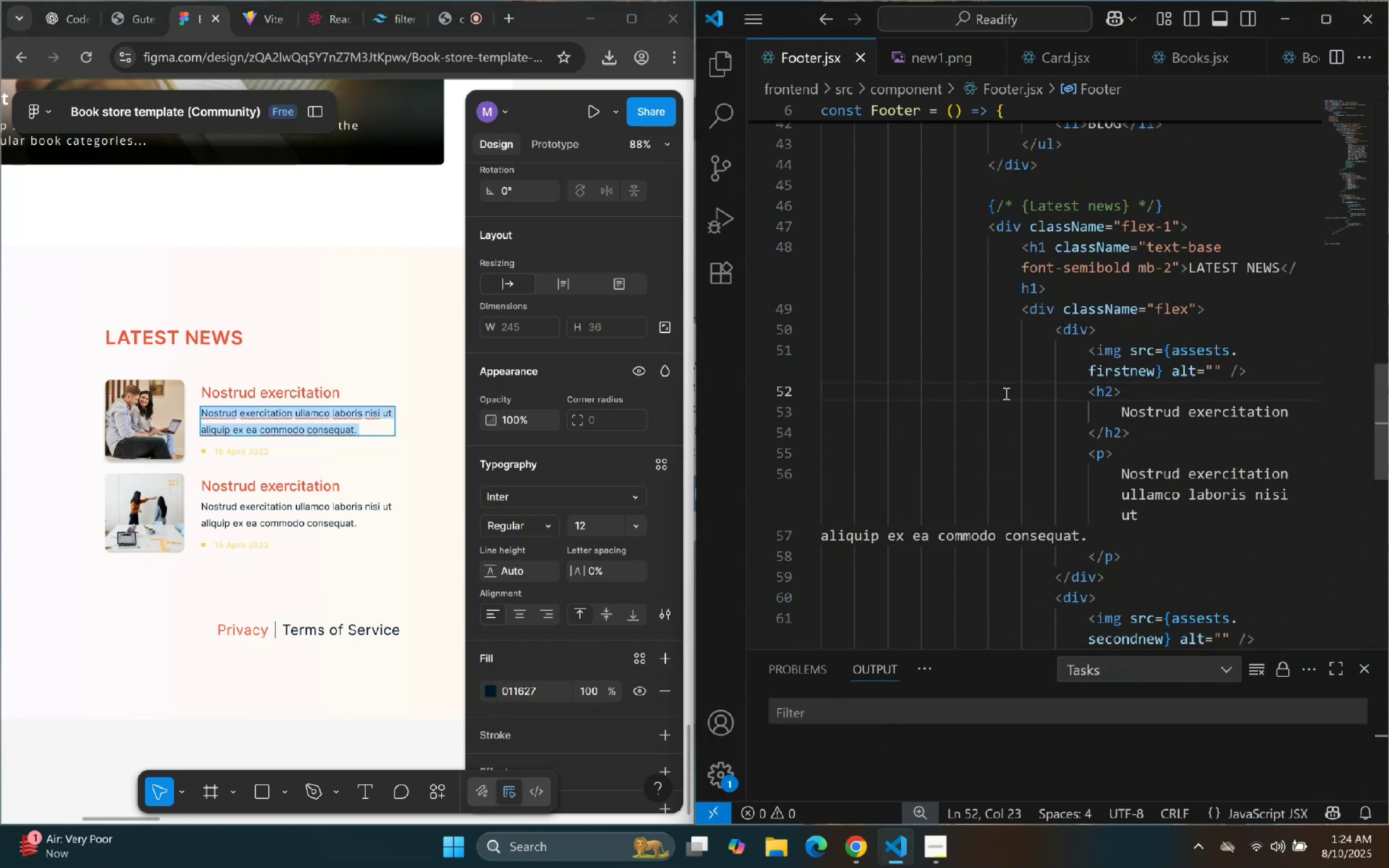 
triple_click([1004, 393])
 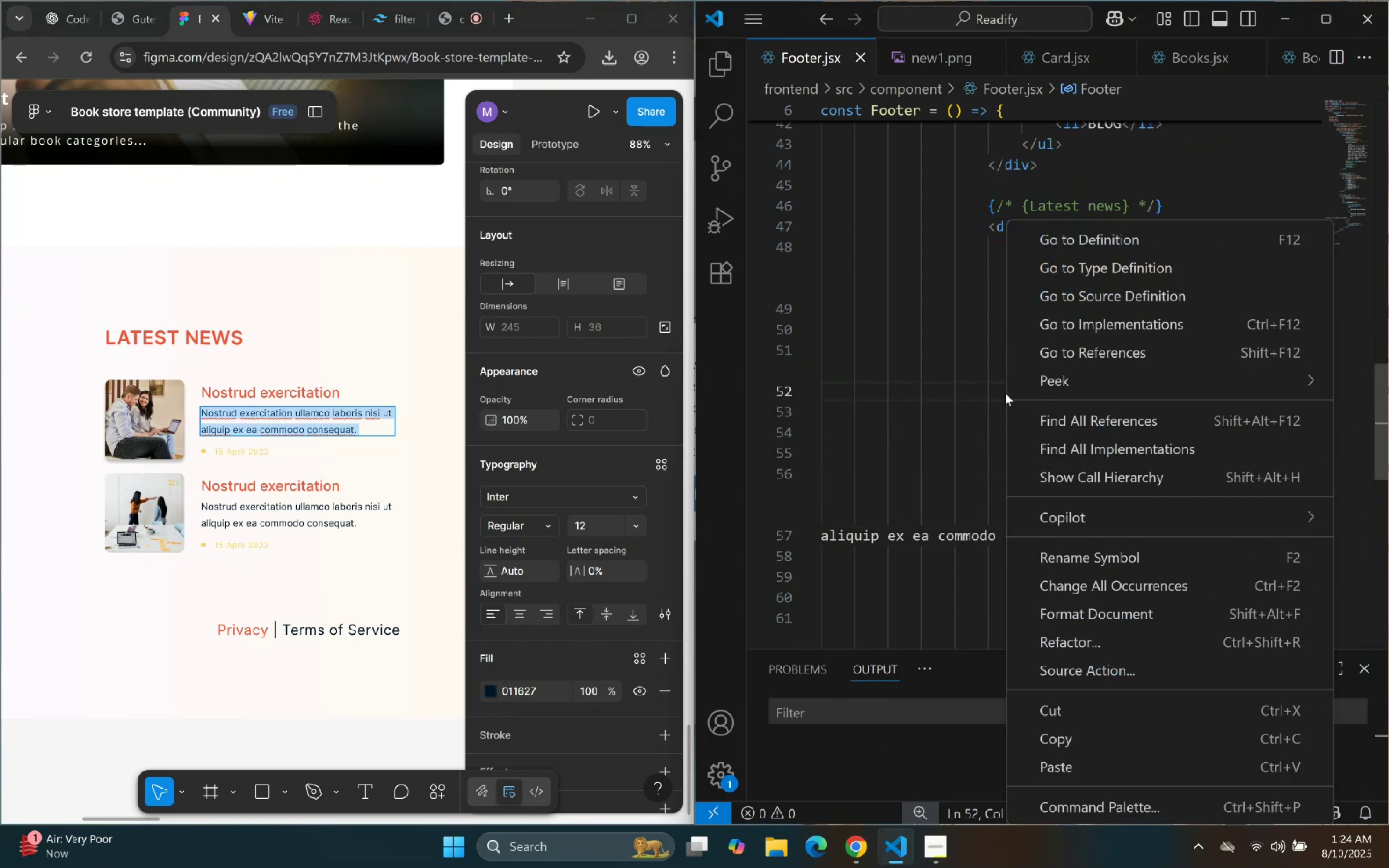 
triple_click([1004, 393])
 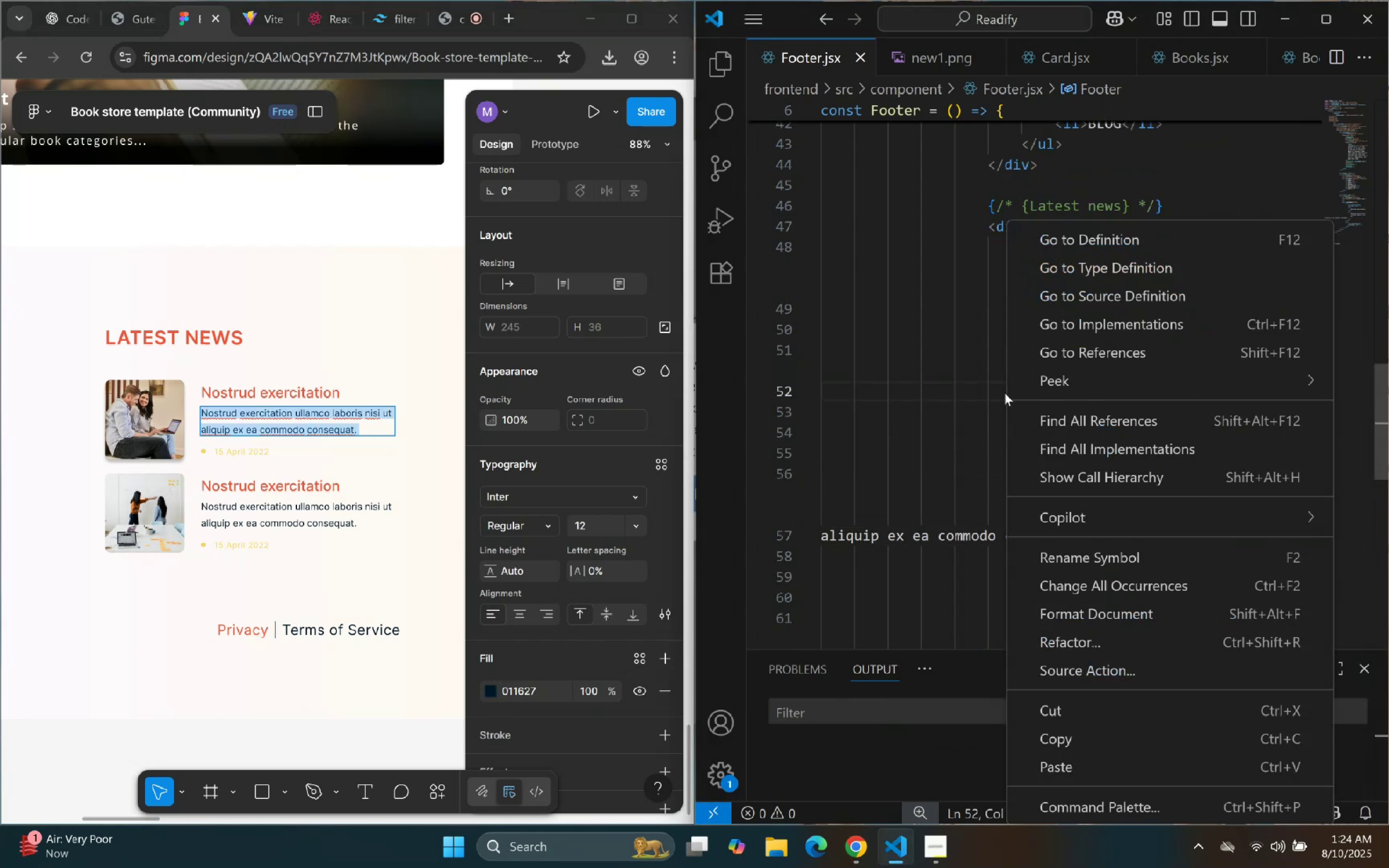 
triple_click([1004, 393])
 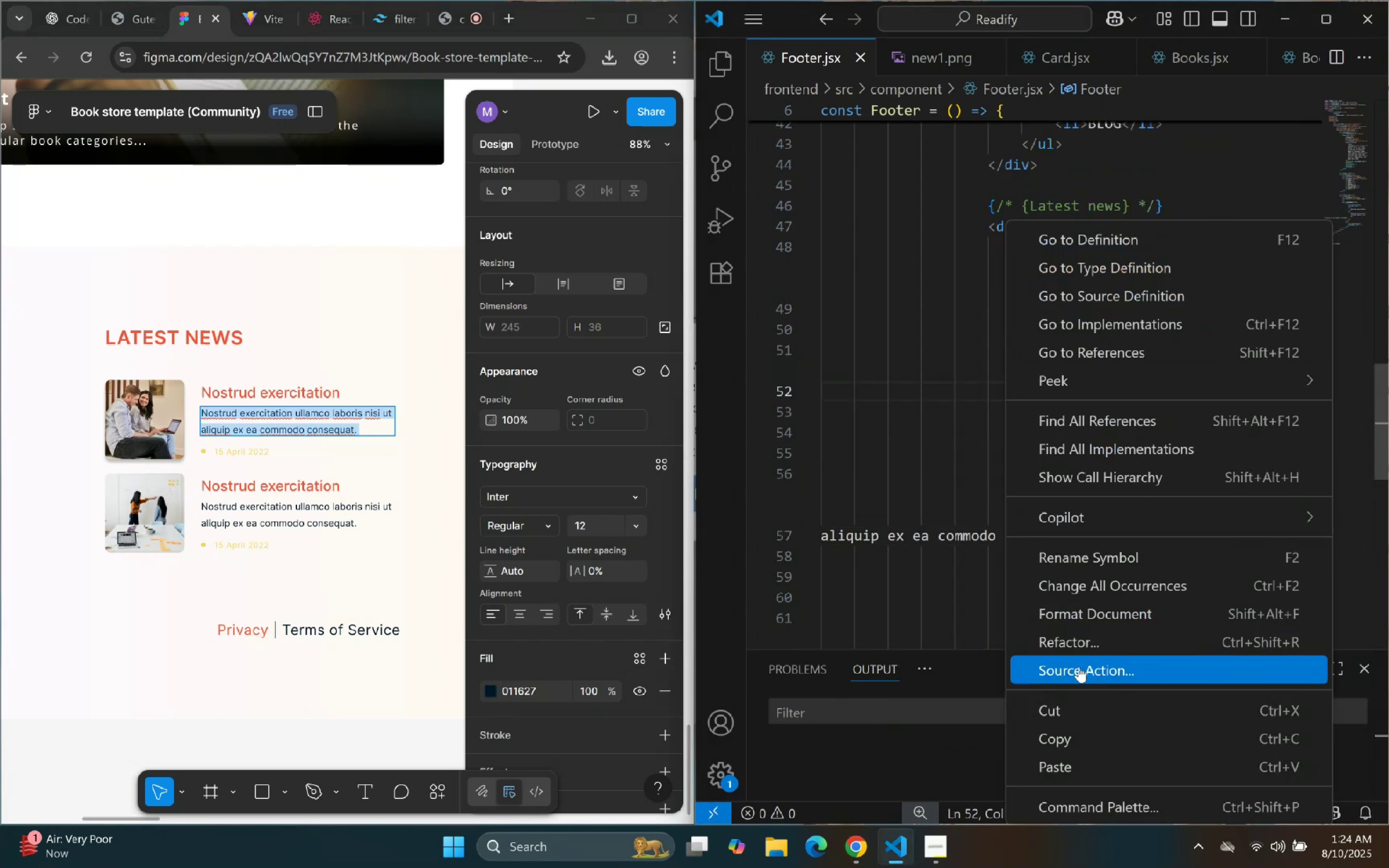 
left_click([1095, 608])
 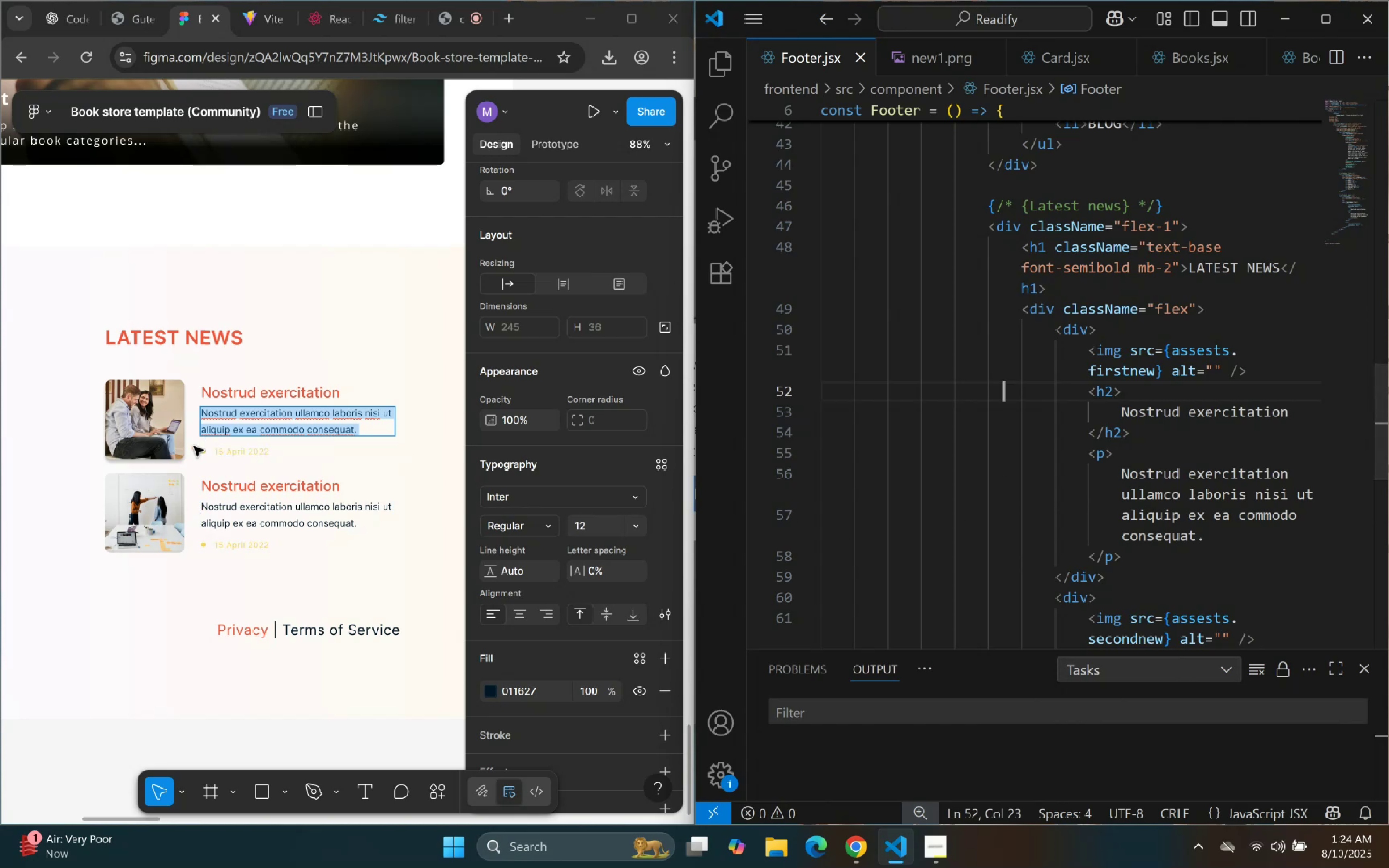 
double_click([246, 452])
 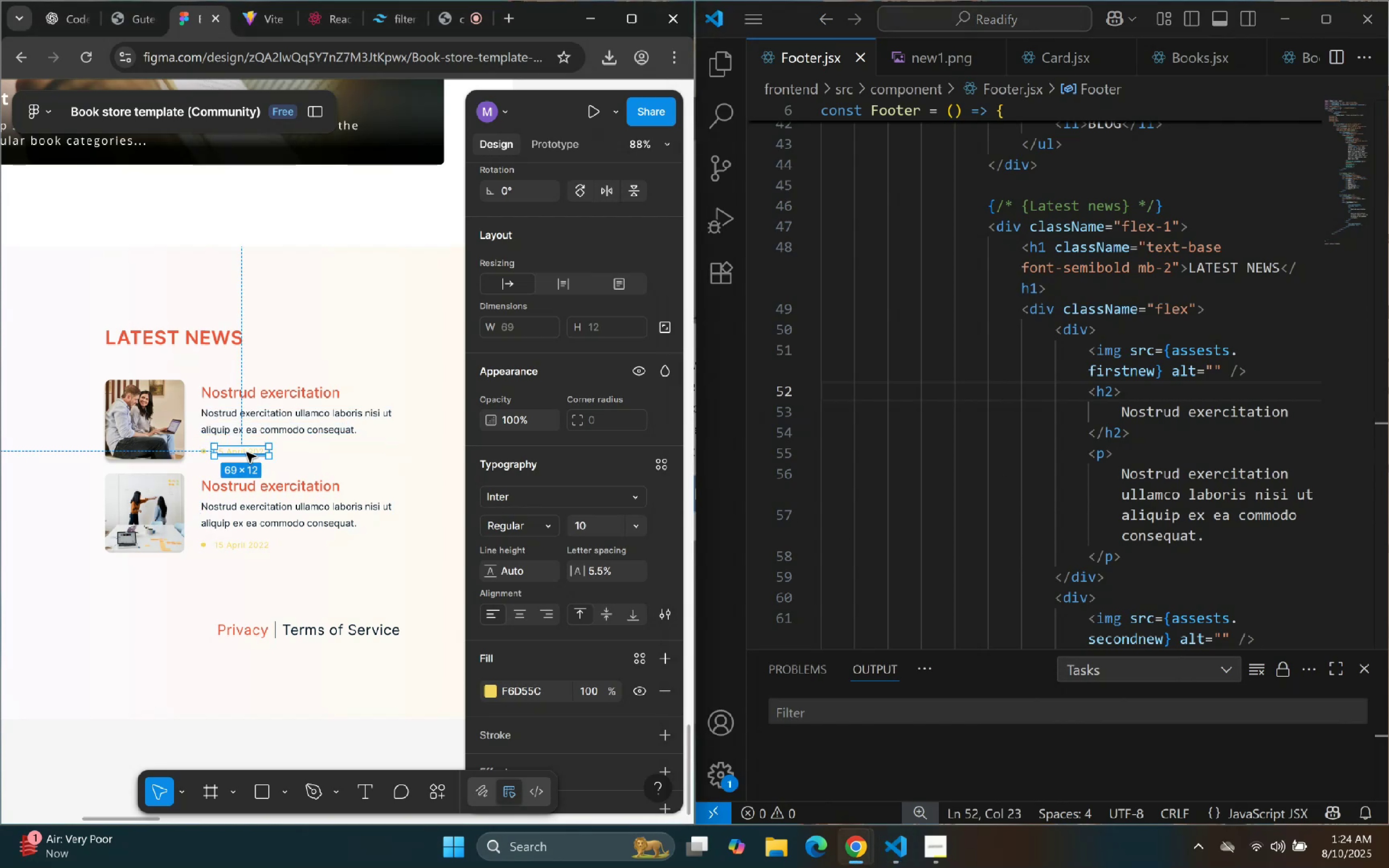 
triple_click([246, 452])
 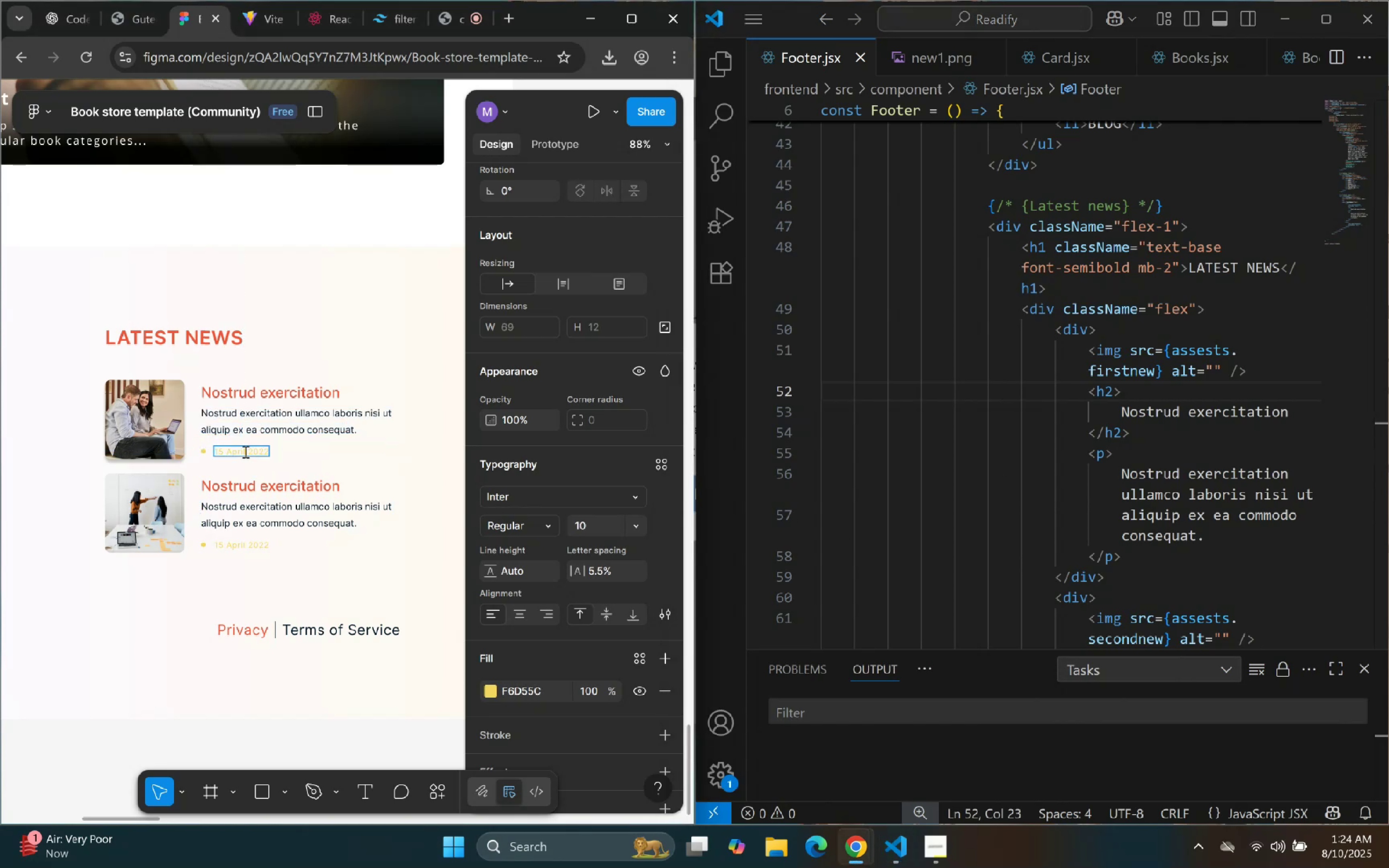 
triple_click([244, 451])
 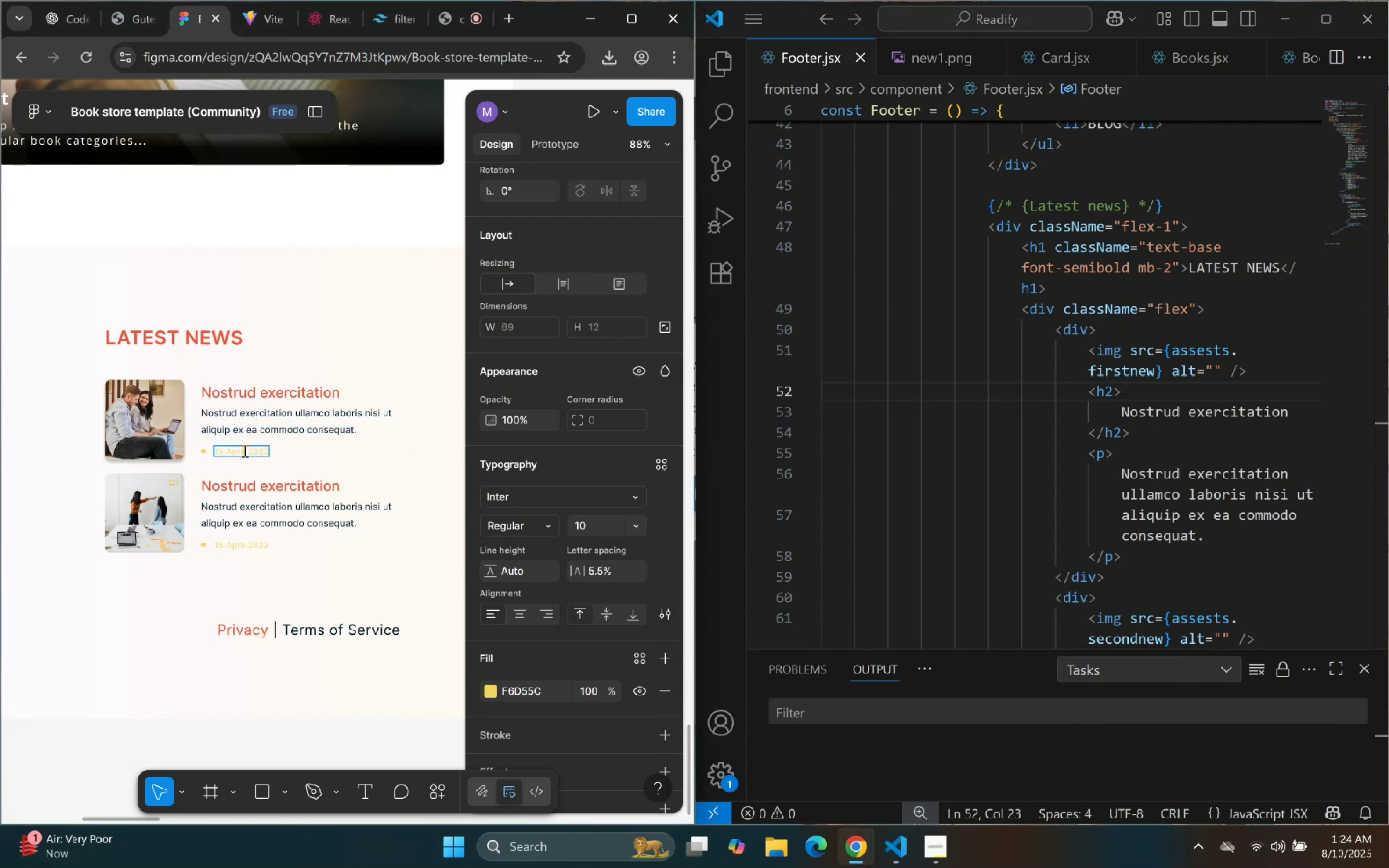 
triple_click([244, 451])
 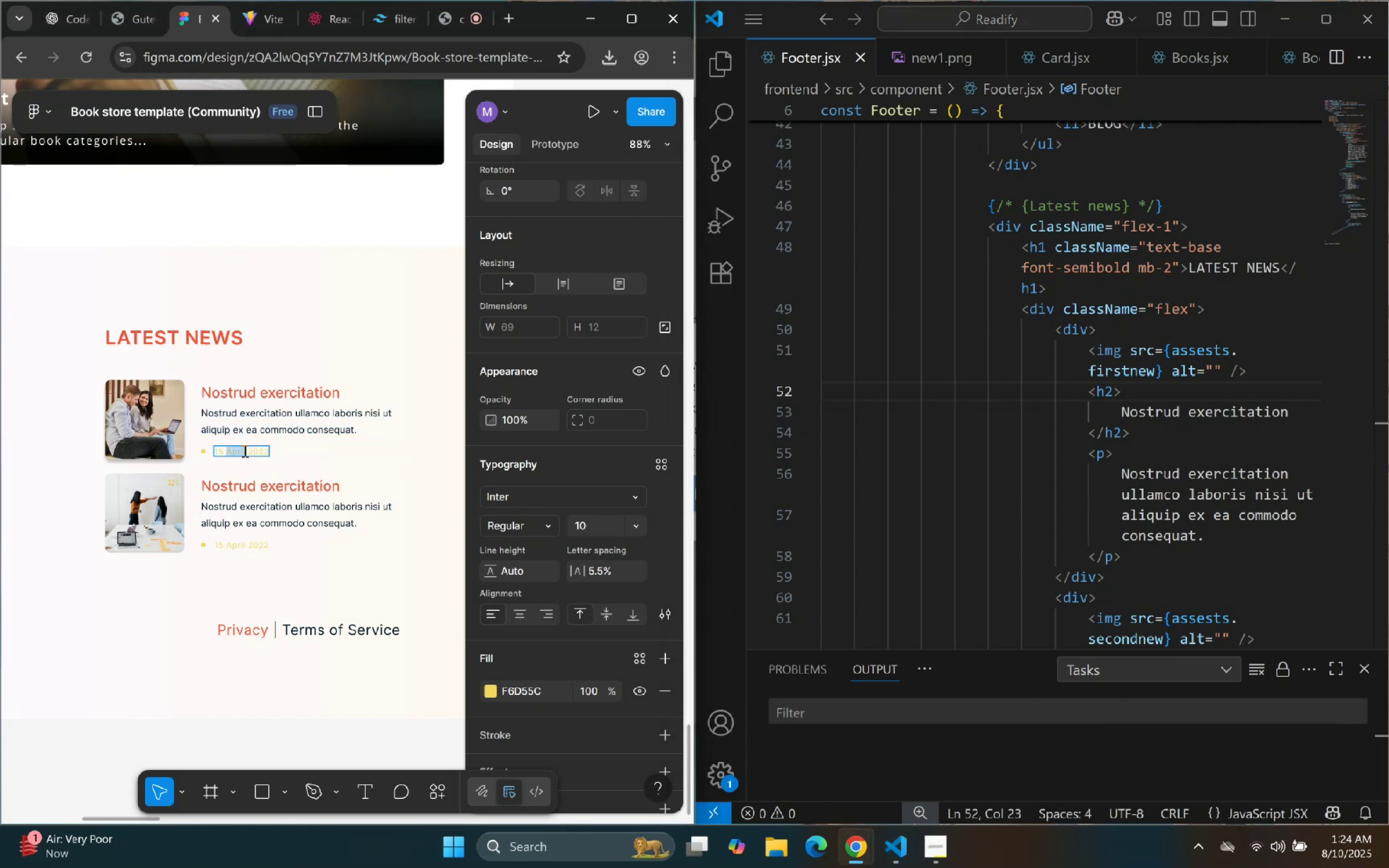 
triple_click([244, 451])
 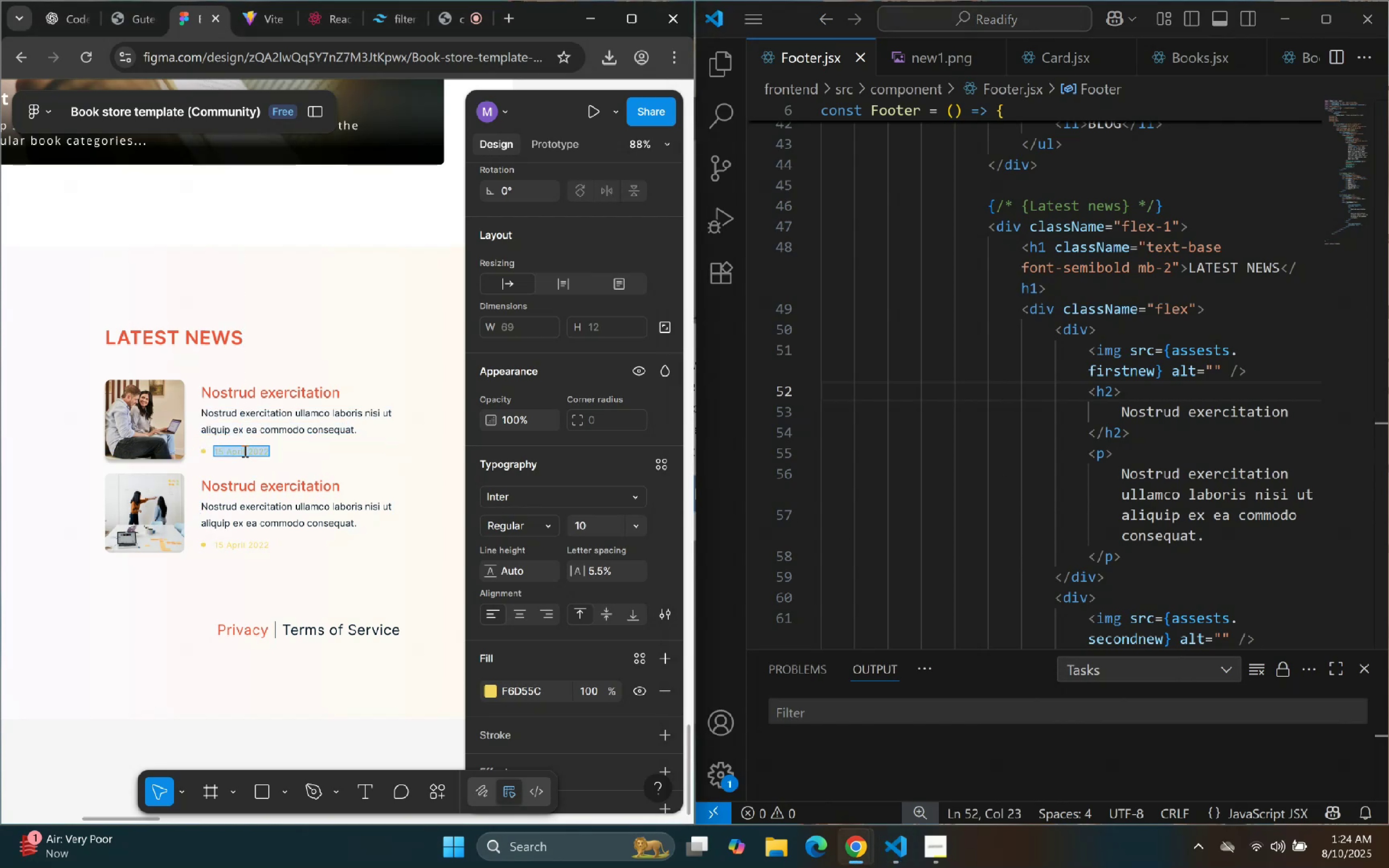 
triple_click([244, 451])
 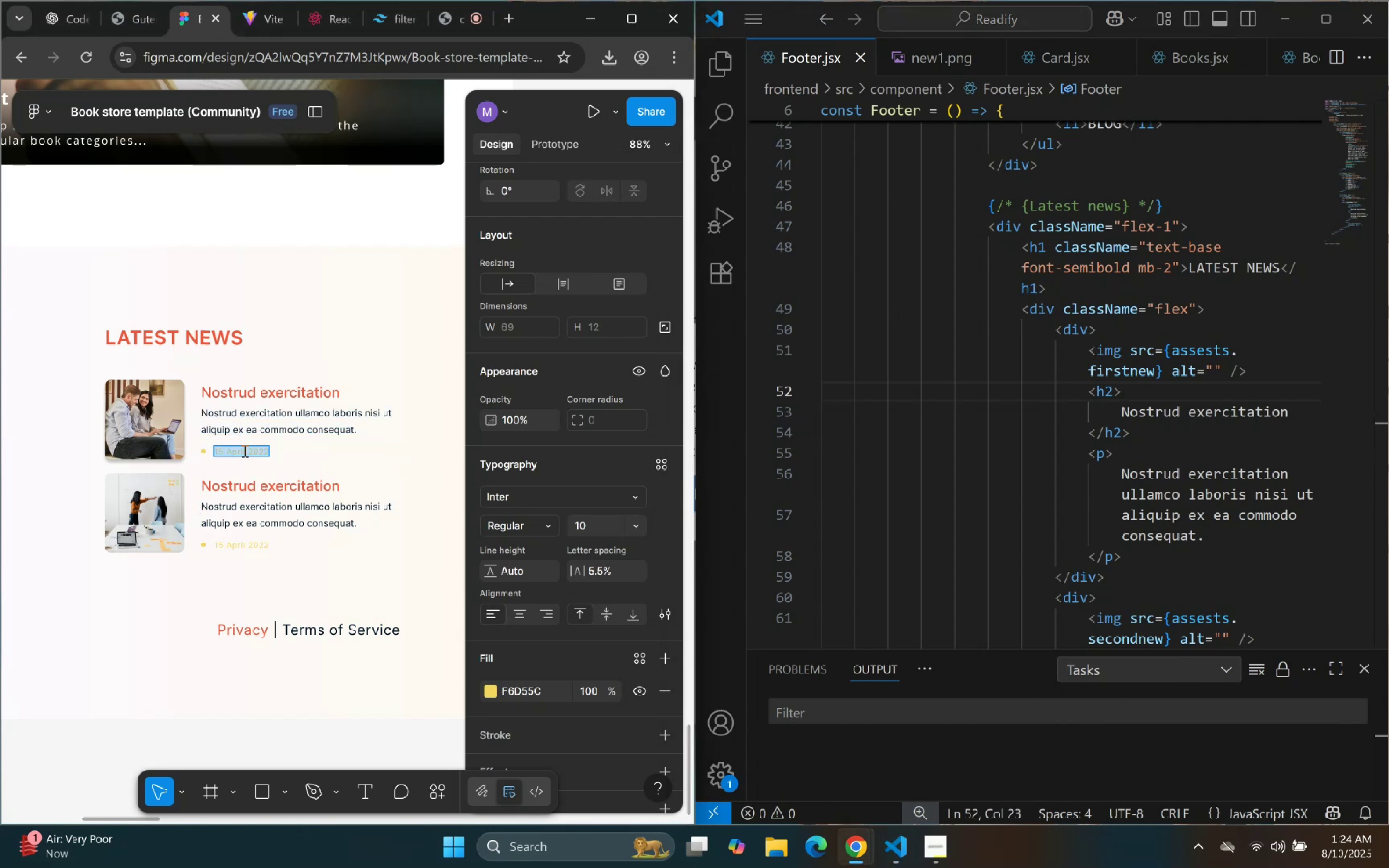 
key(Control+C)
 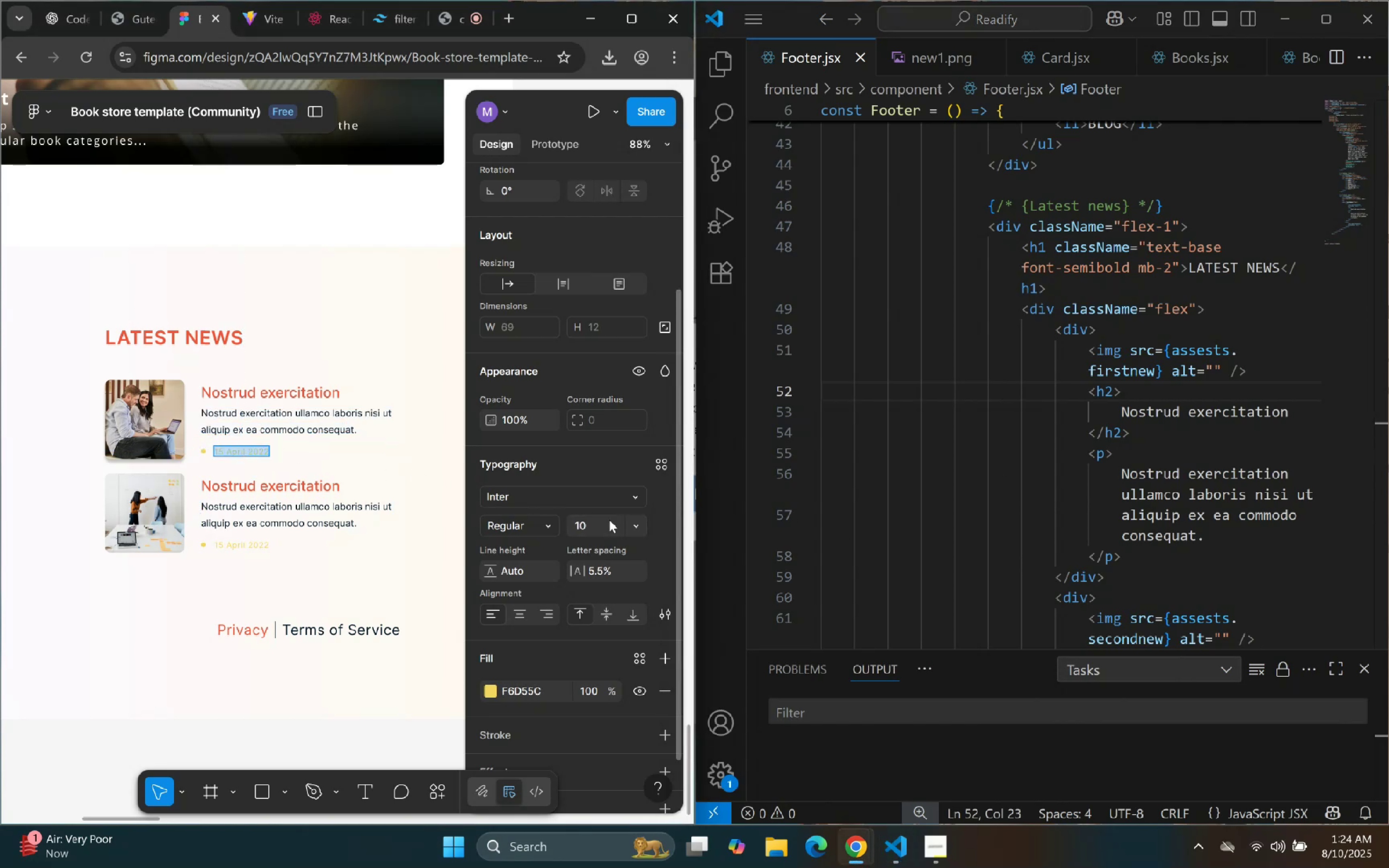 
key(Control+C)
 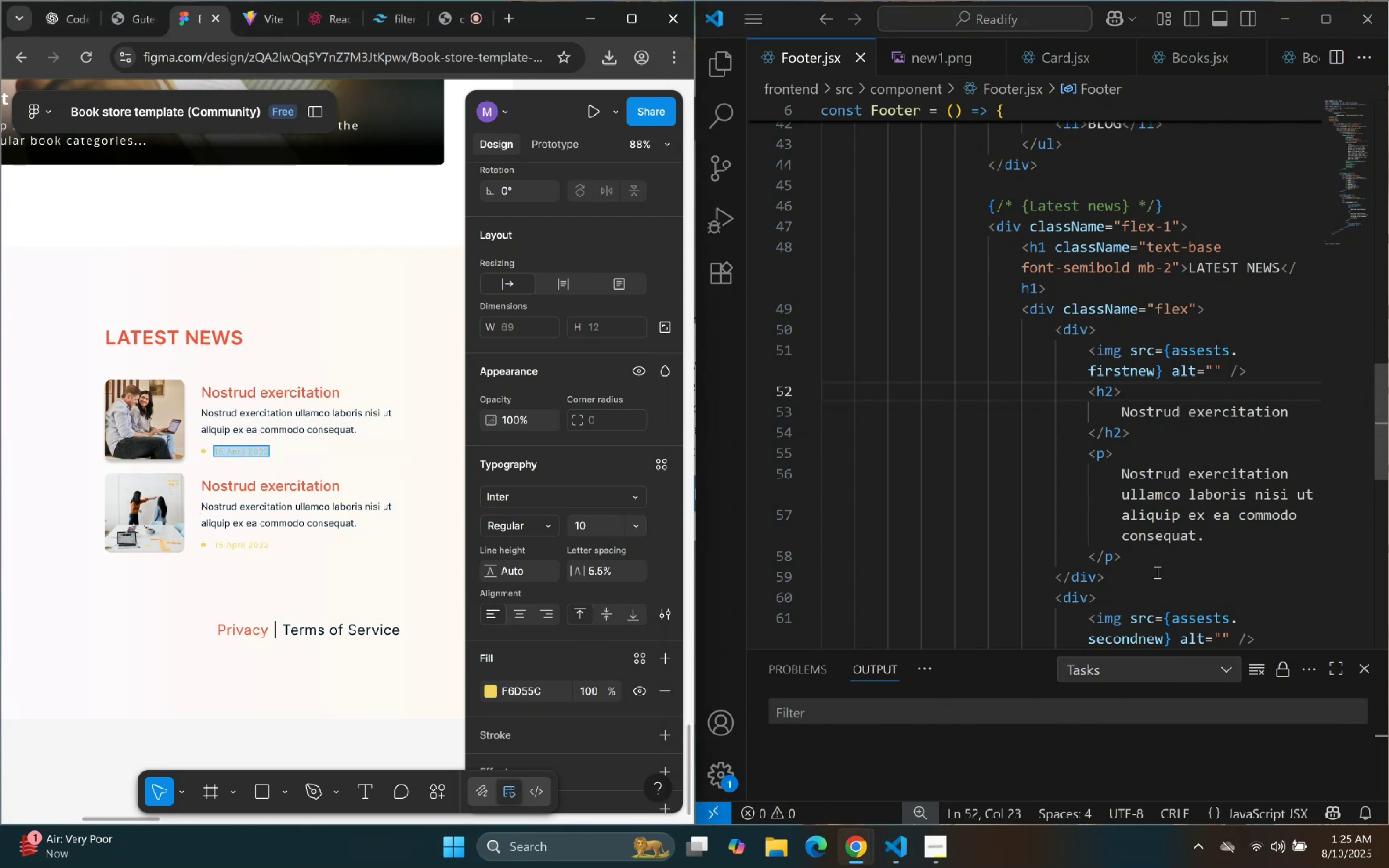 
left_click([1145, 554])
 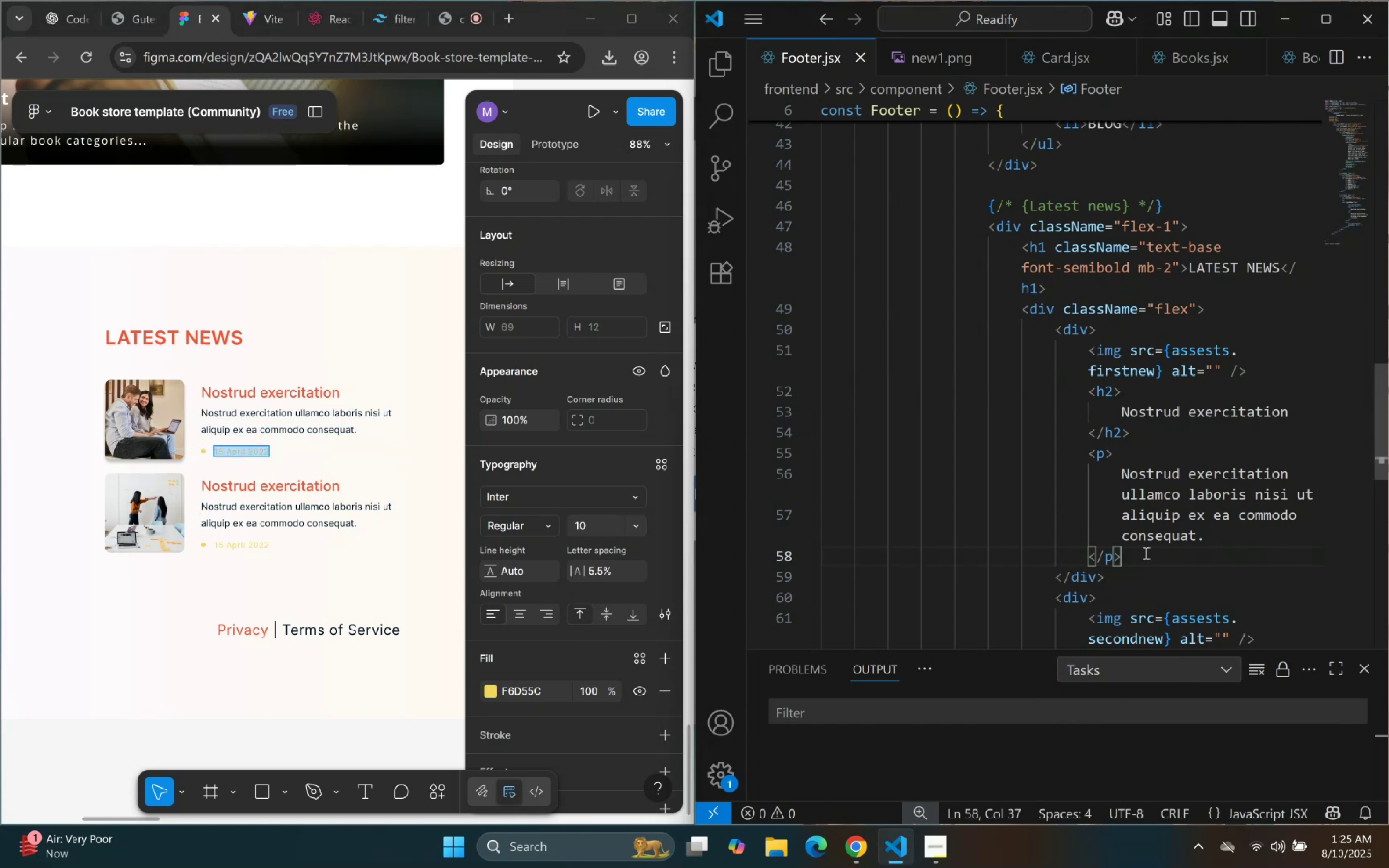 
key(Enter)
 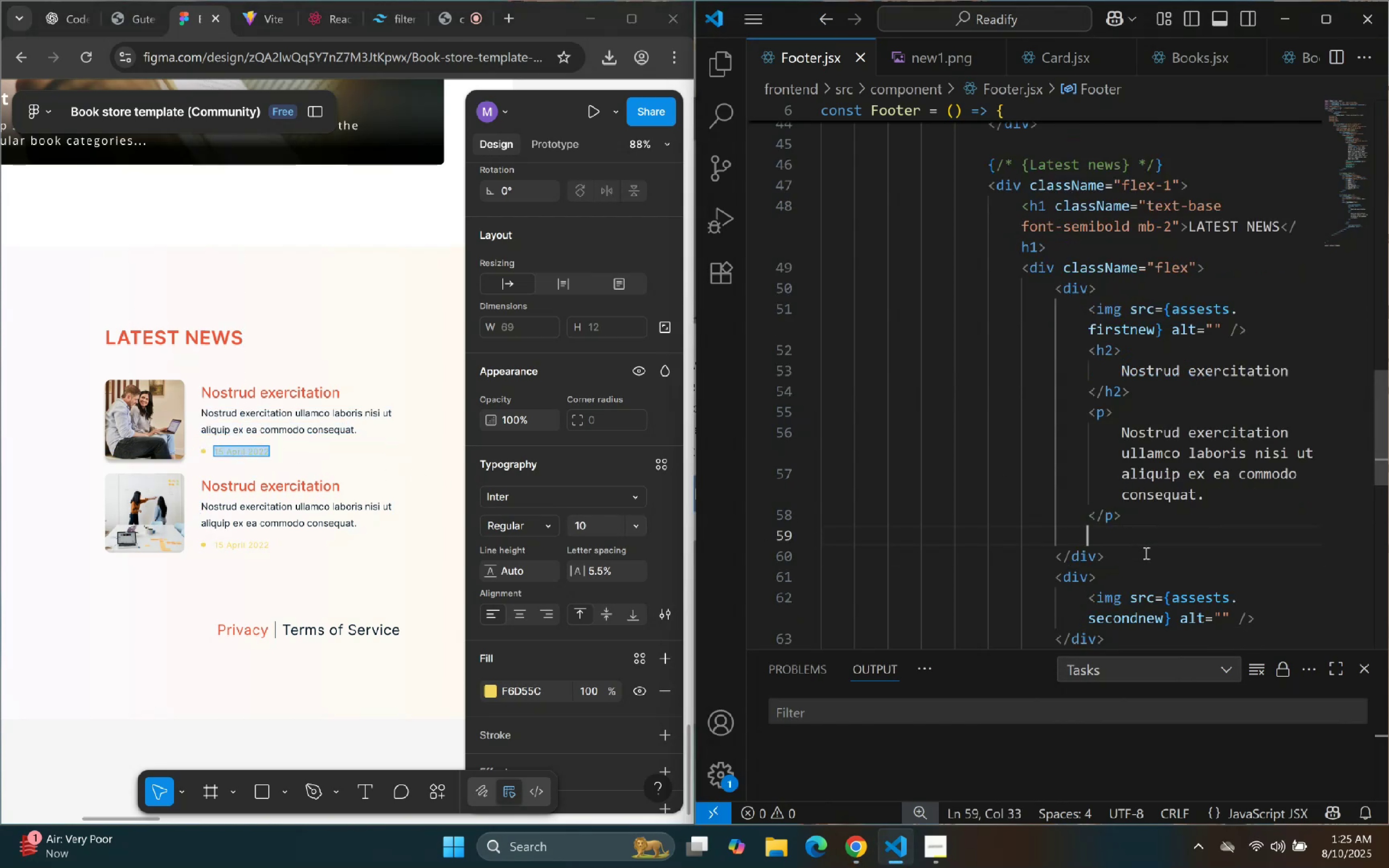 
type(li)
 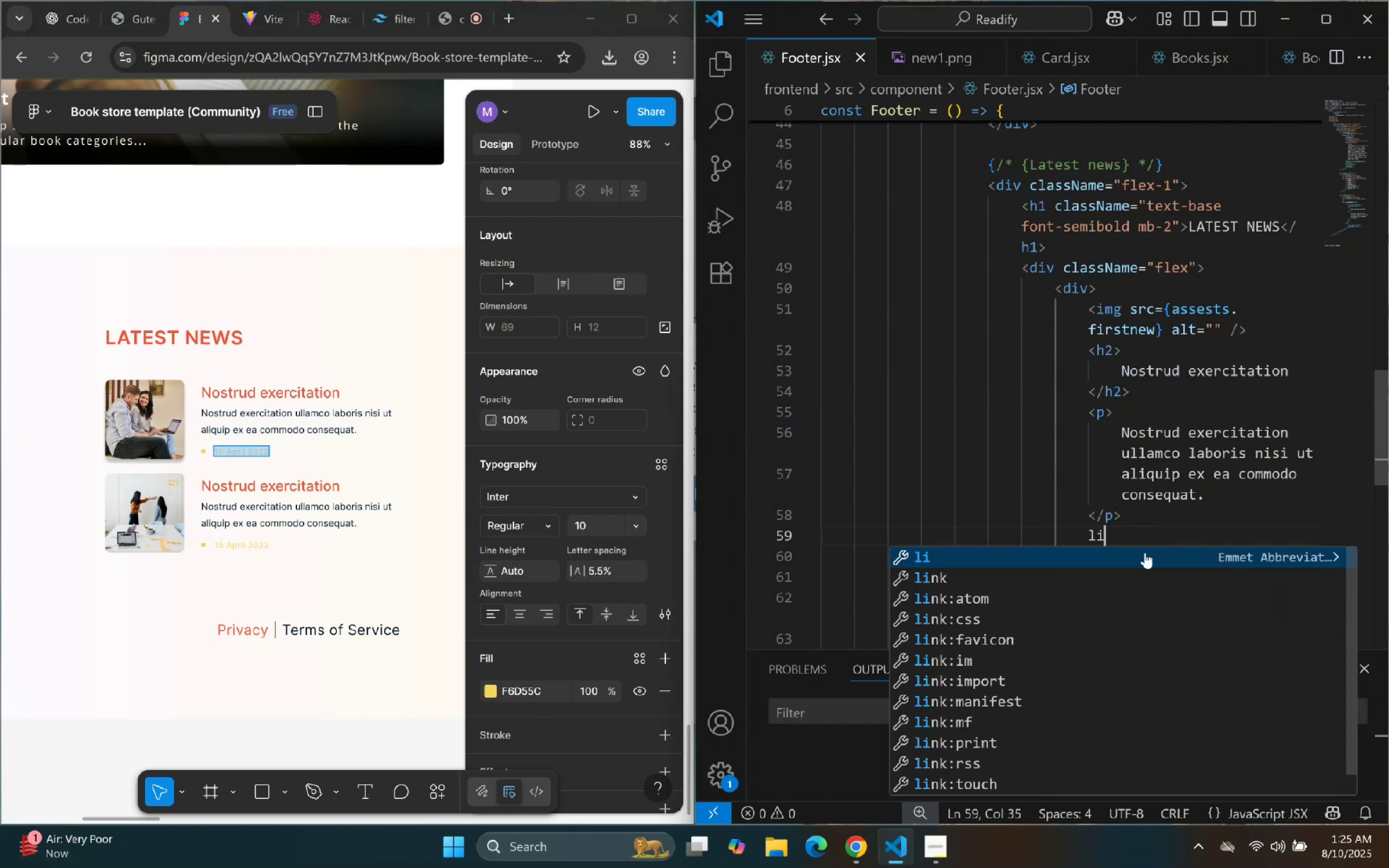 
key(Enter)
 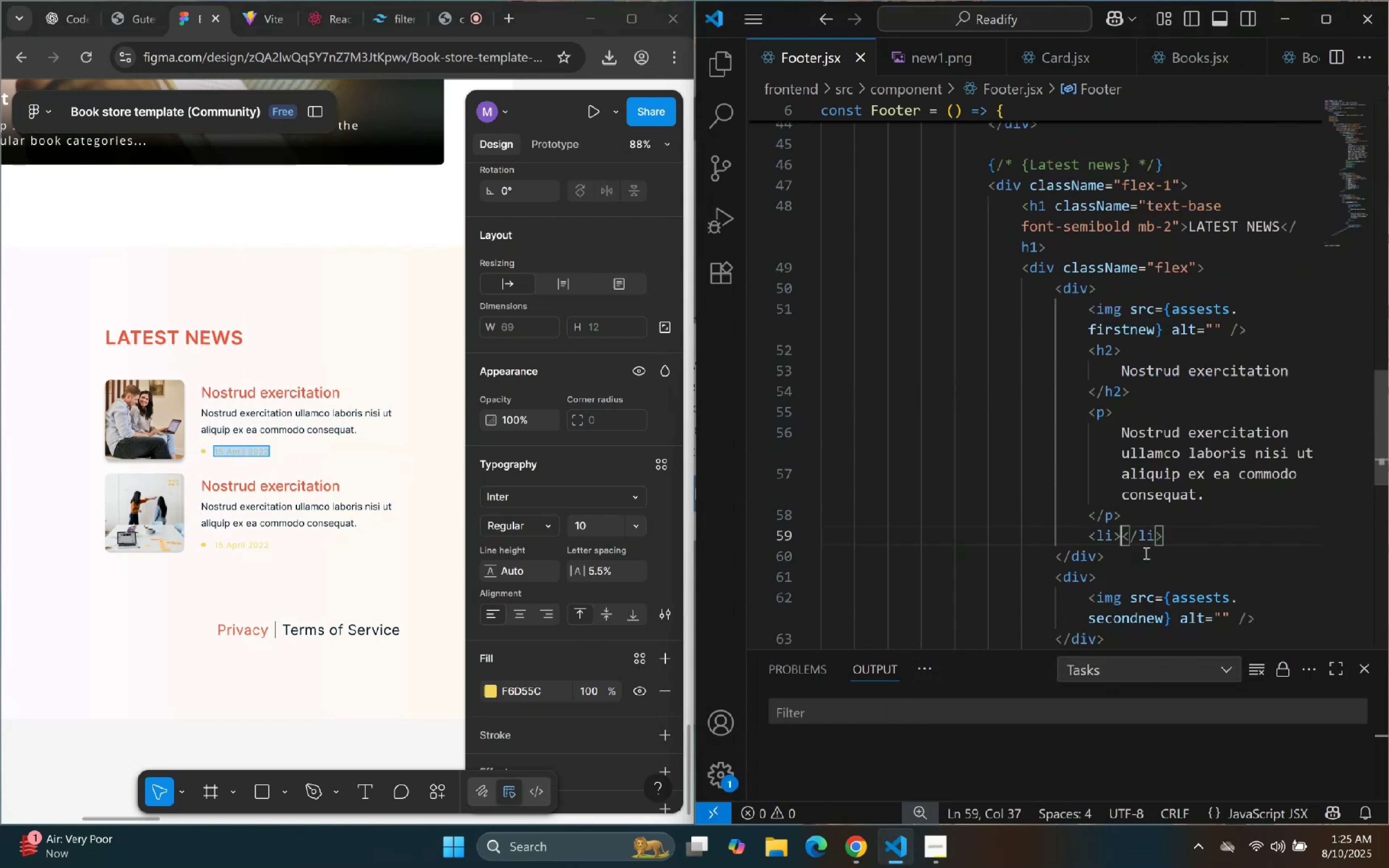 
key(Enter)
 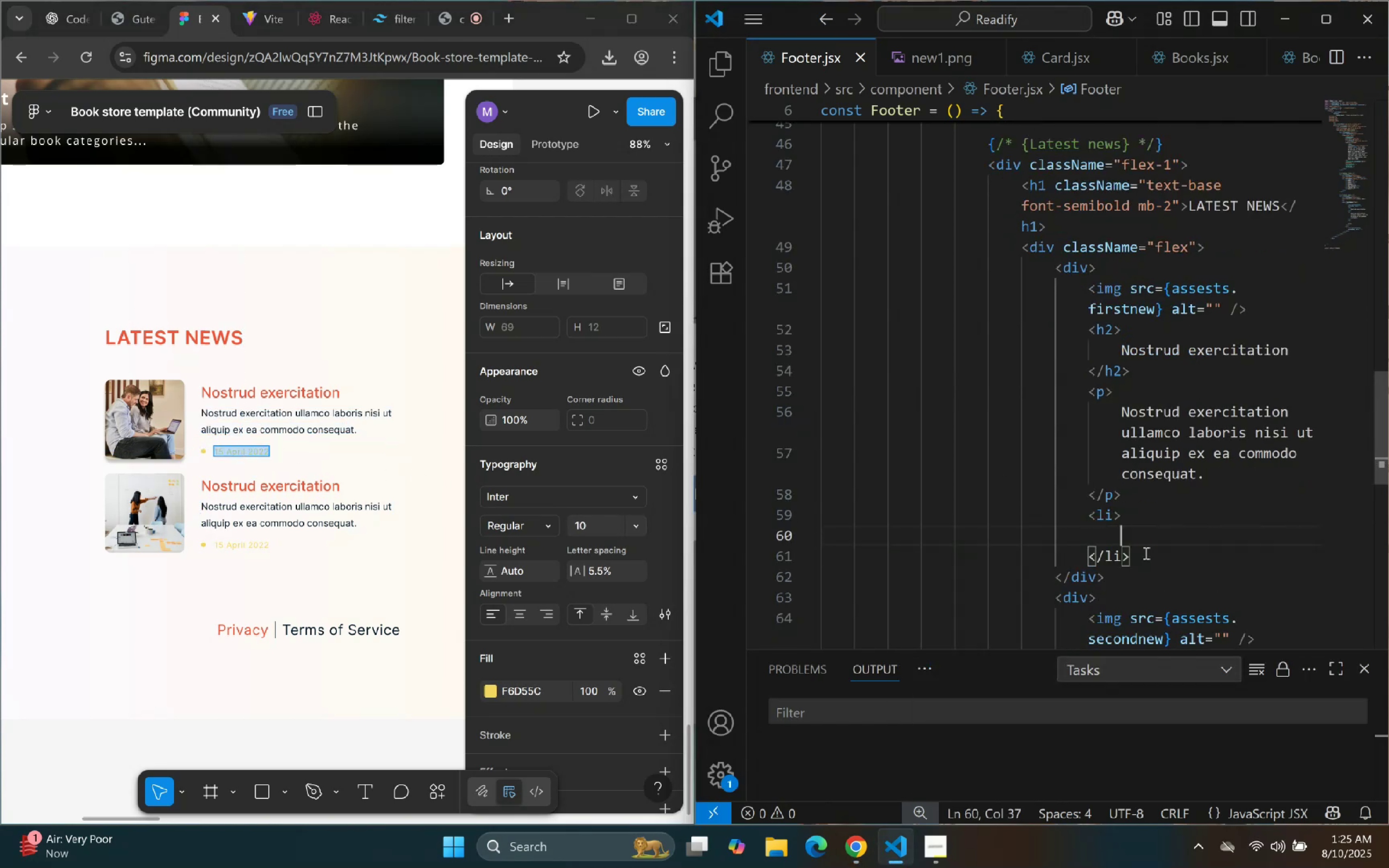 
key(Control+ControlLeft)
 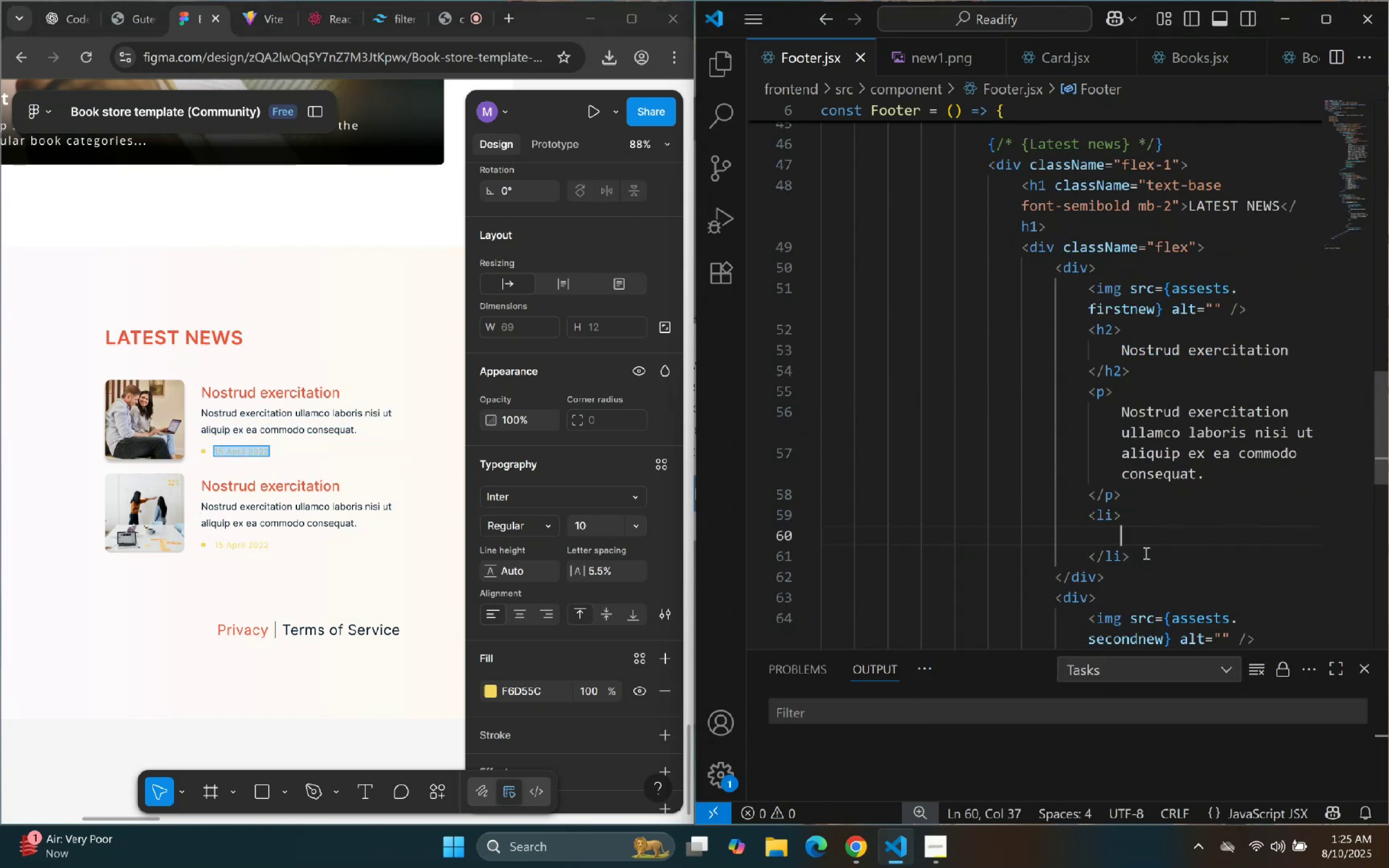 
key(Control+V)
 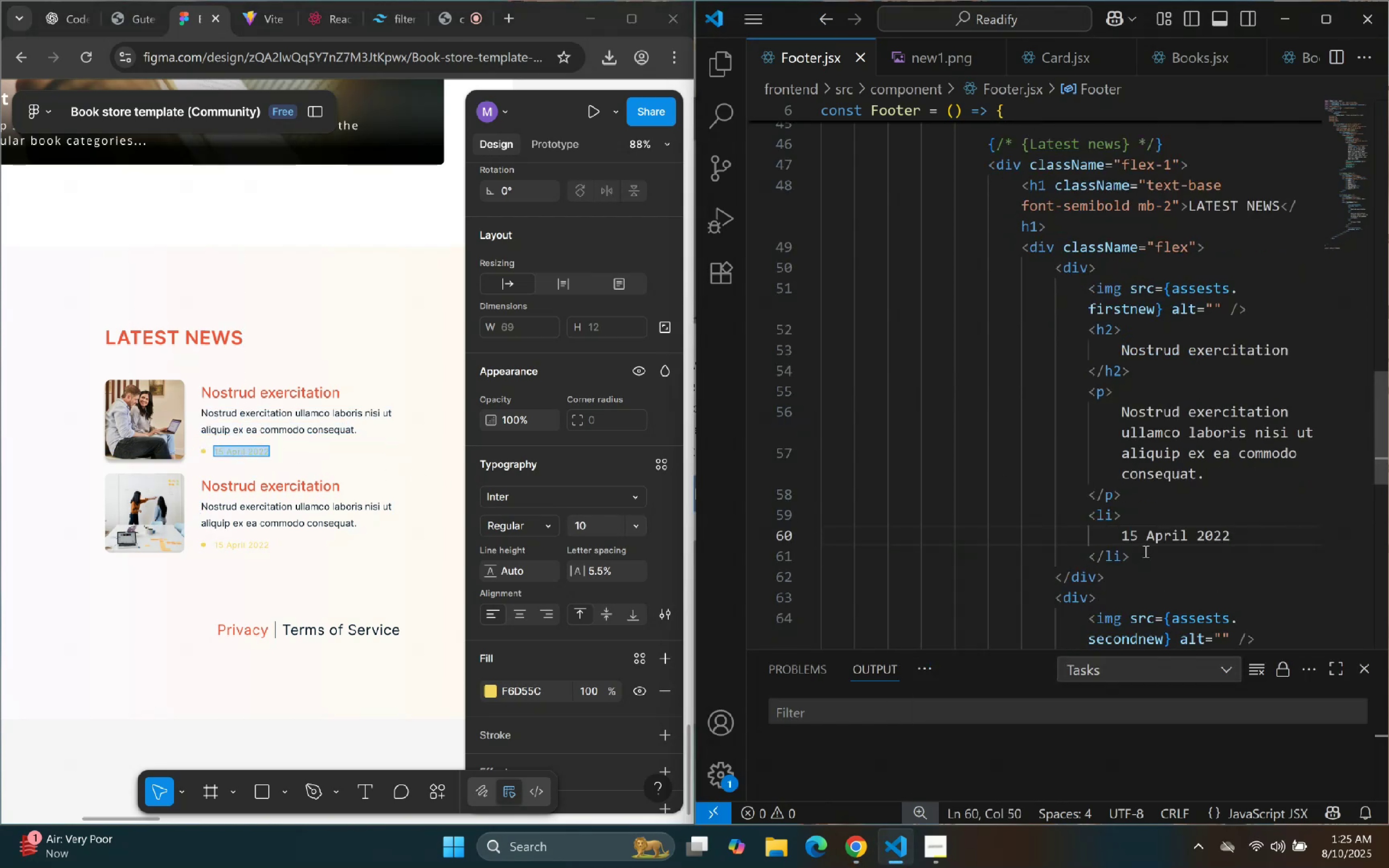 
scroll: coordinate [1147, 541], scroll_direction: down, amount: 3.0
 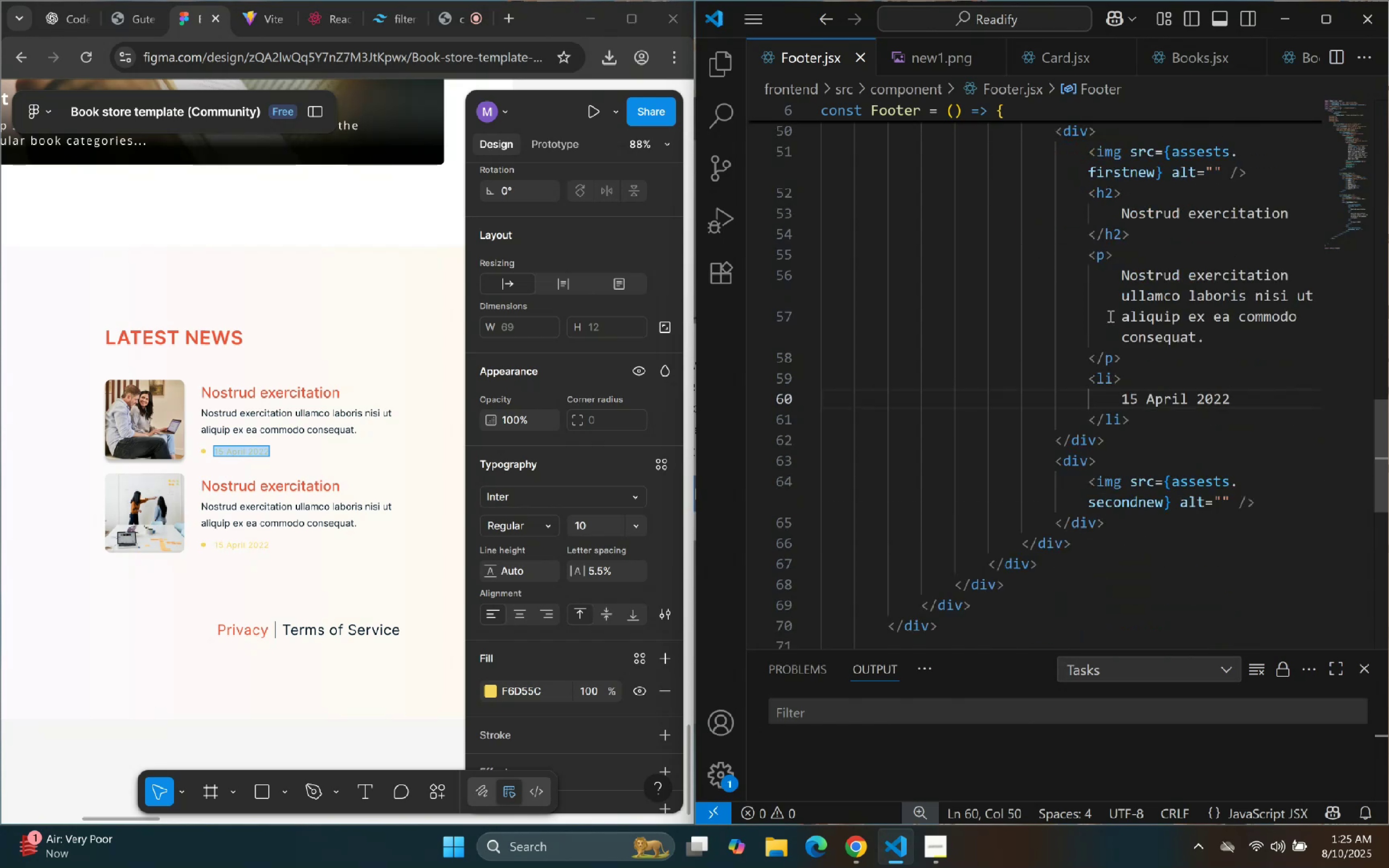 
left_click_drag(start_coordinate=[1088, 194], to_coordinate=[1142, 416])
 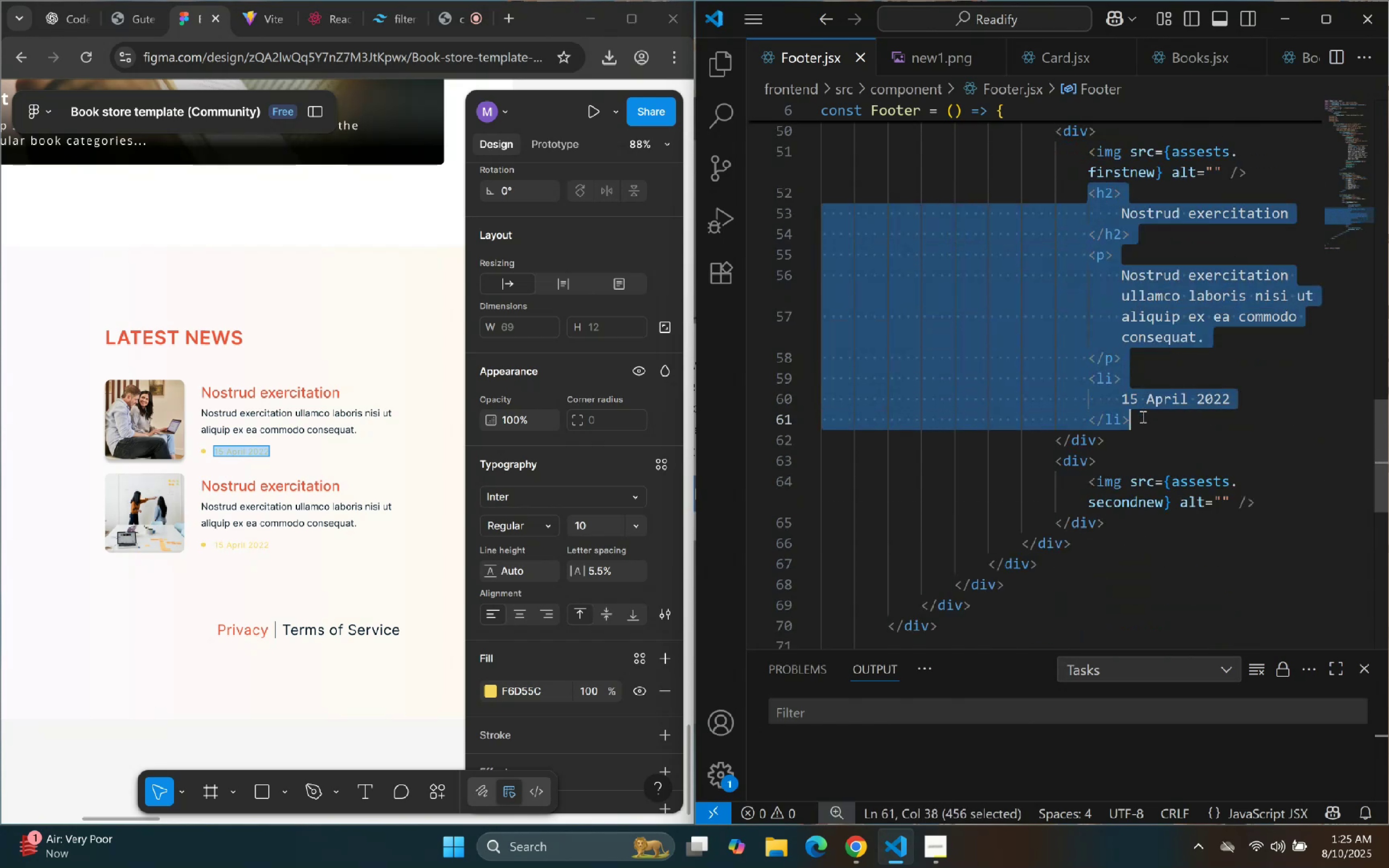 
key(Control+C)
 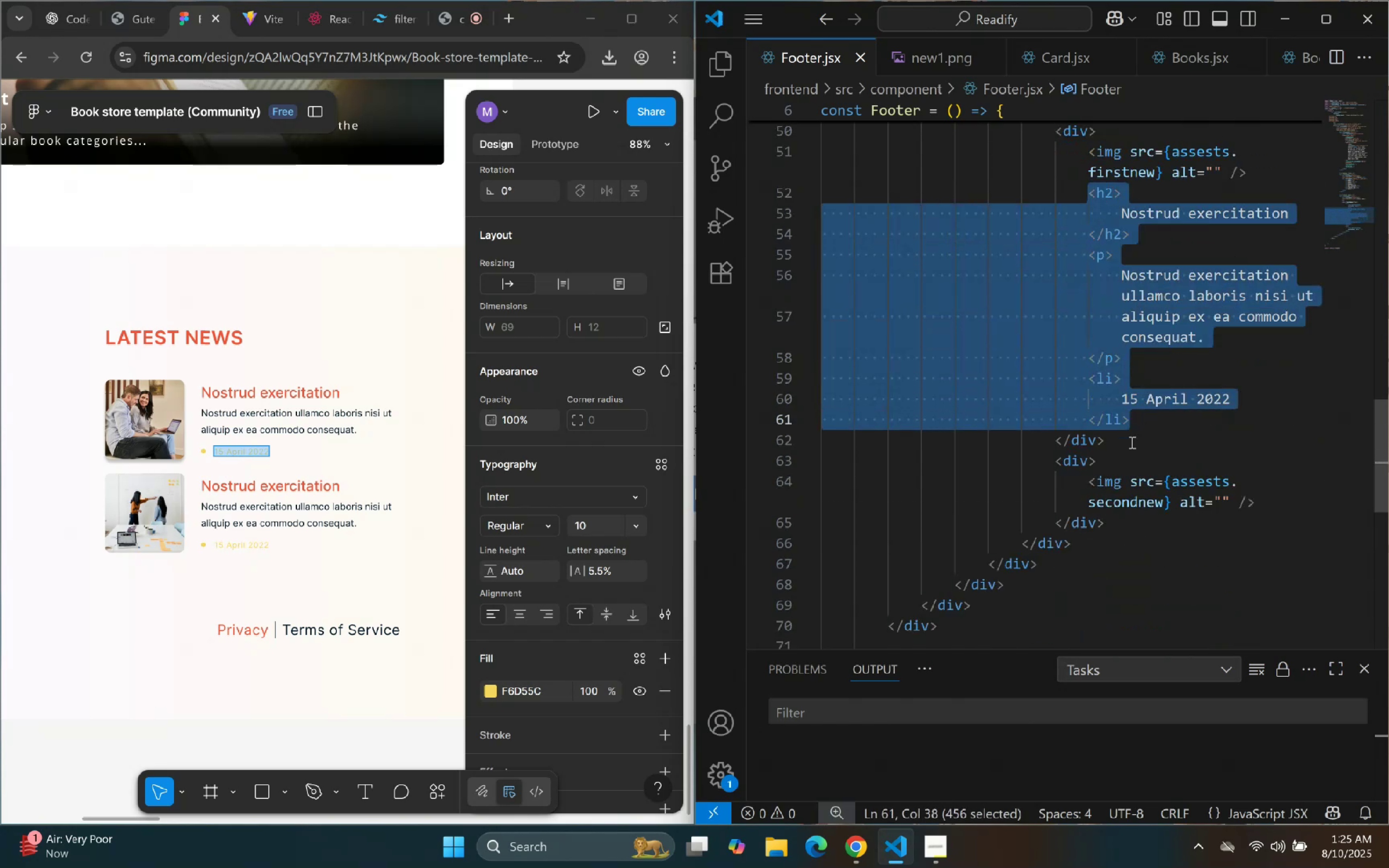 
key(Control+C)
 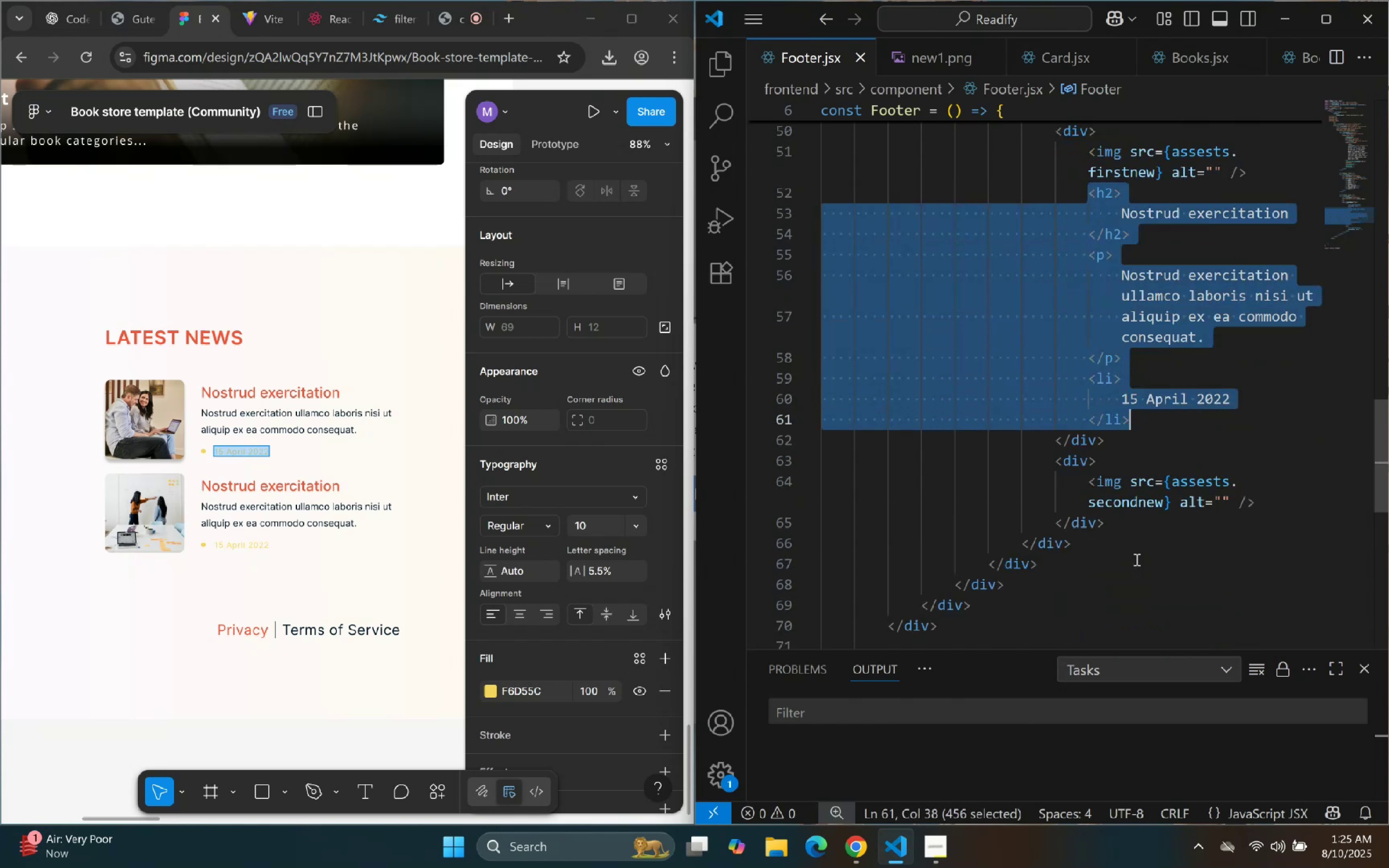 
key(Control+C)
 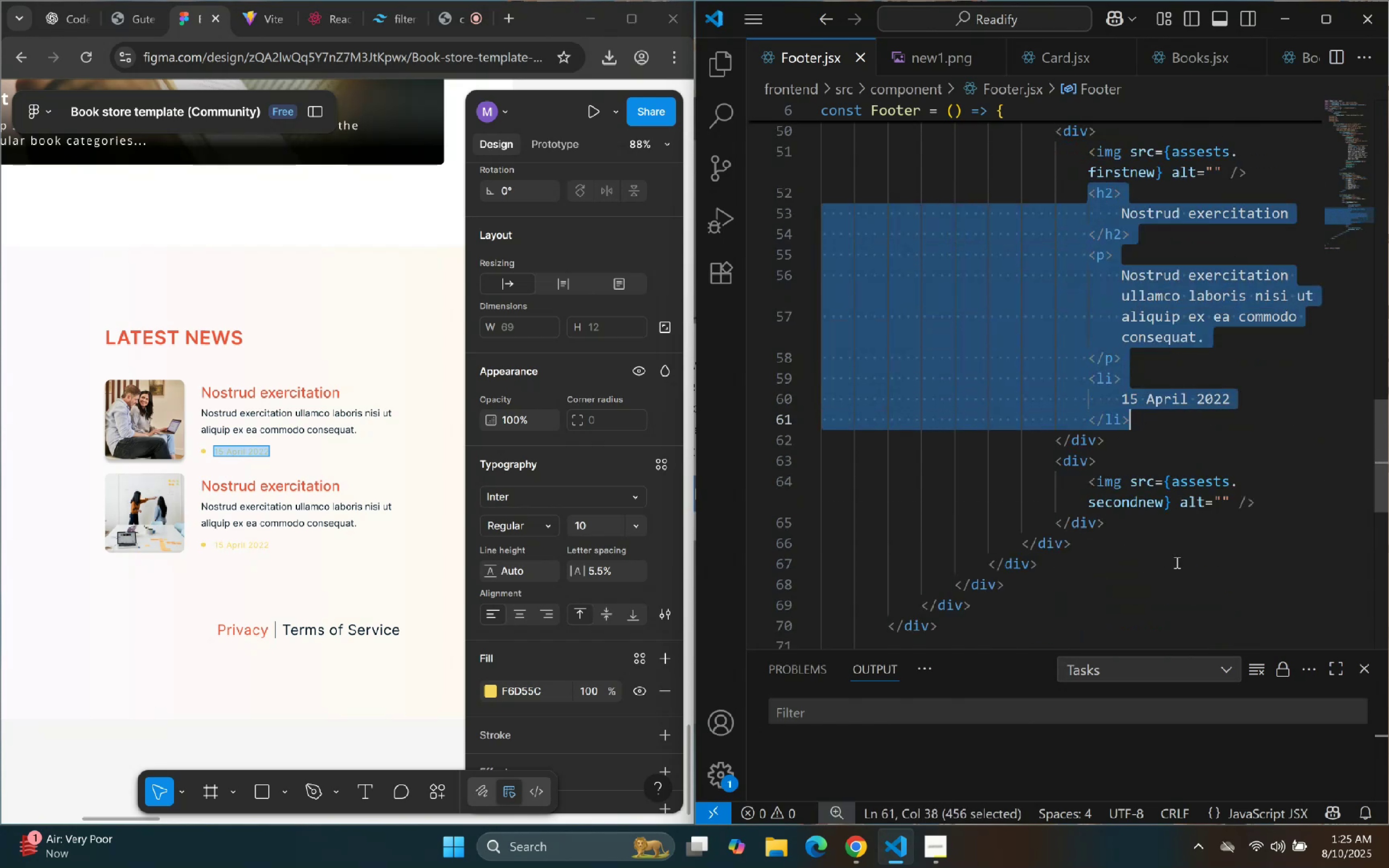 
key(Control+C)
 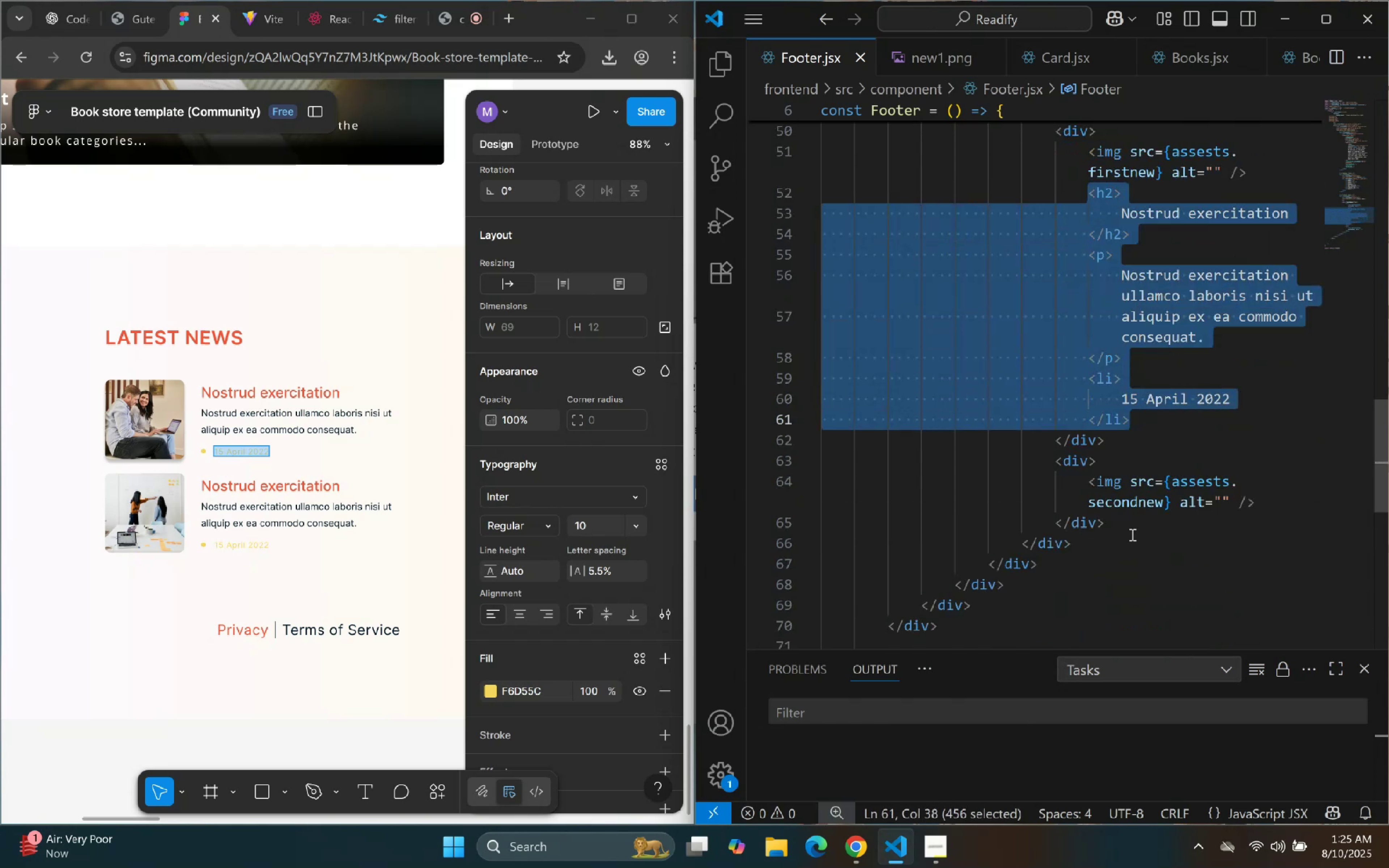 
left_click([1288, 508])
 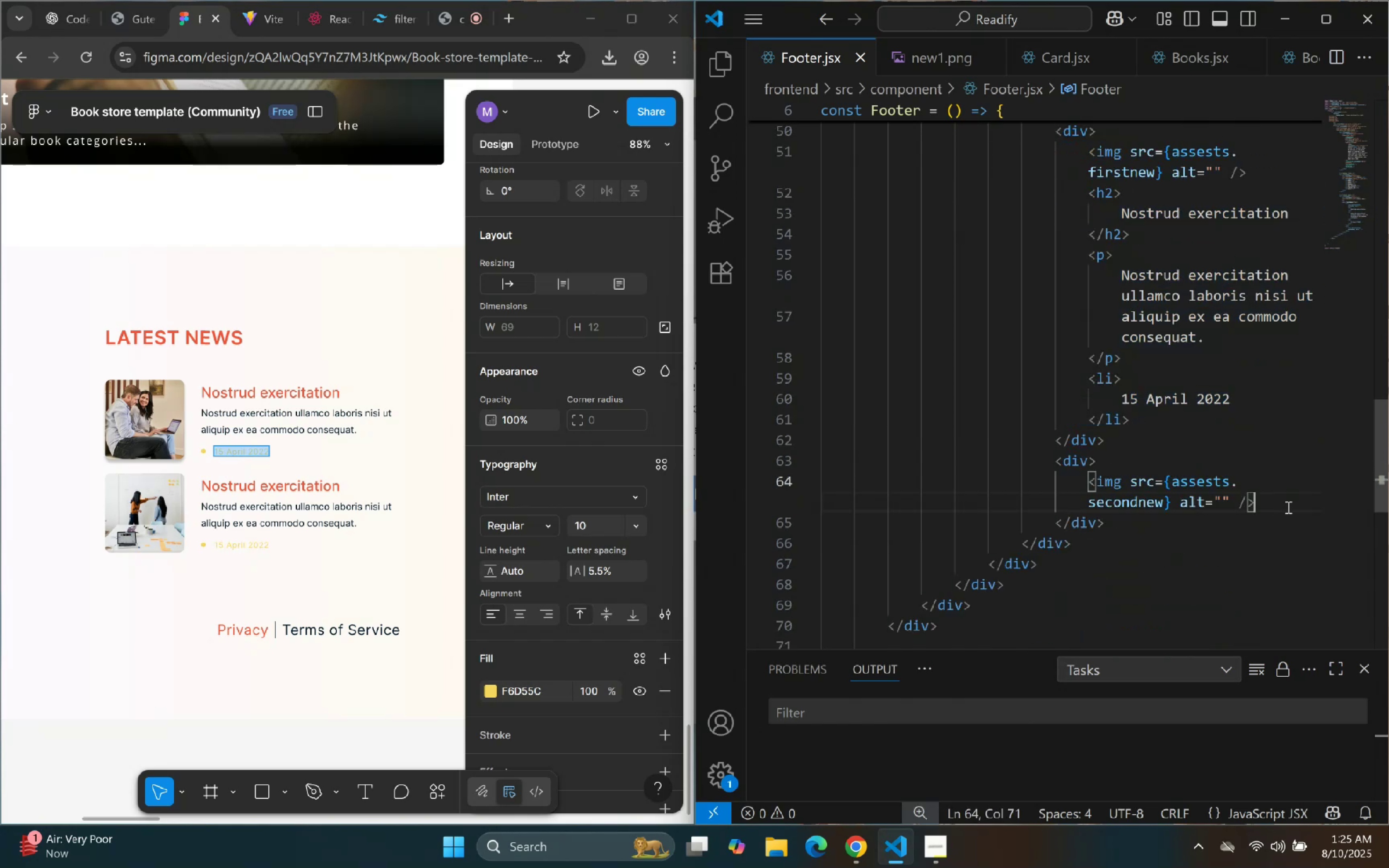 
key(Enter)
 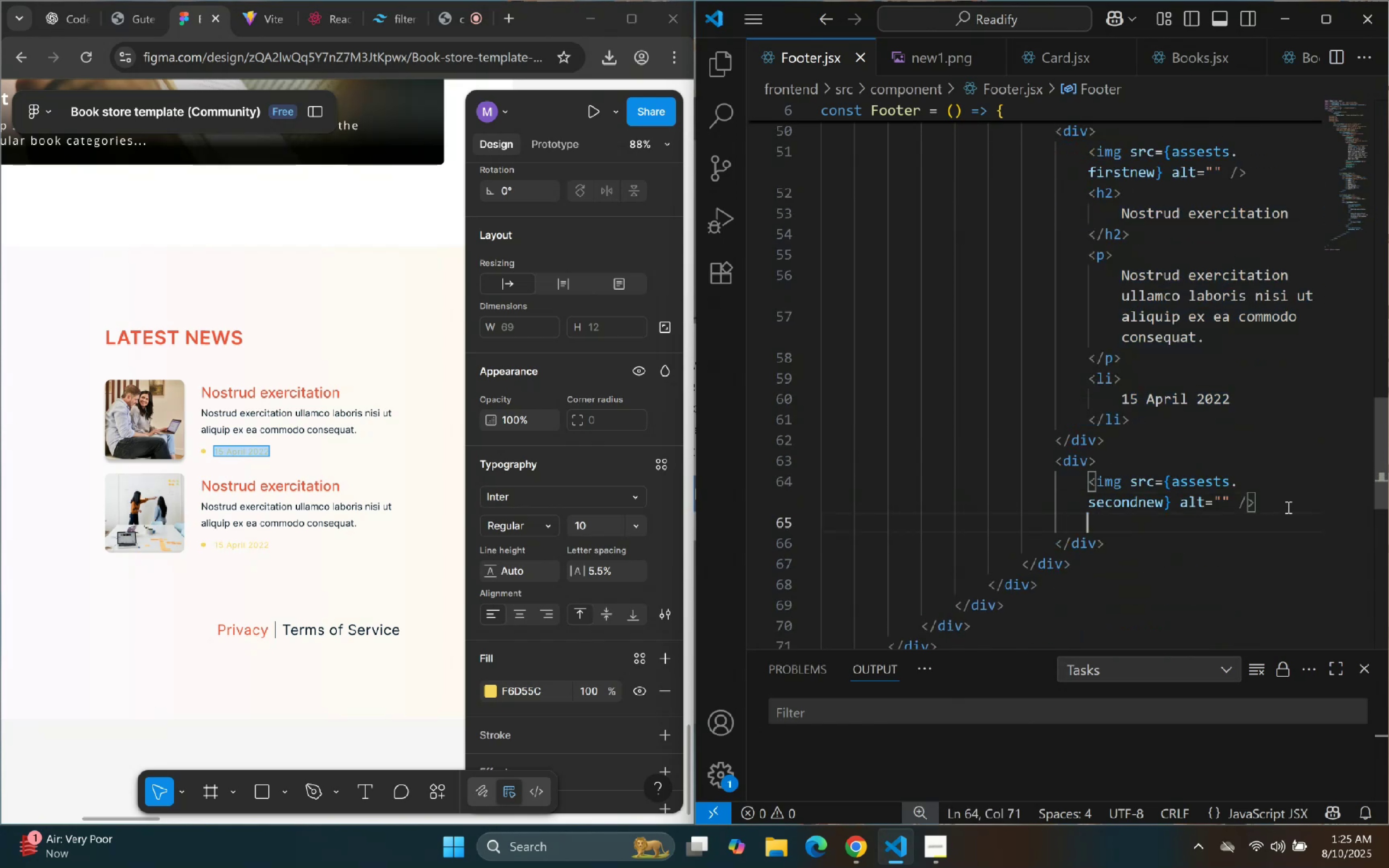 
key(Control+ControlLeft)
 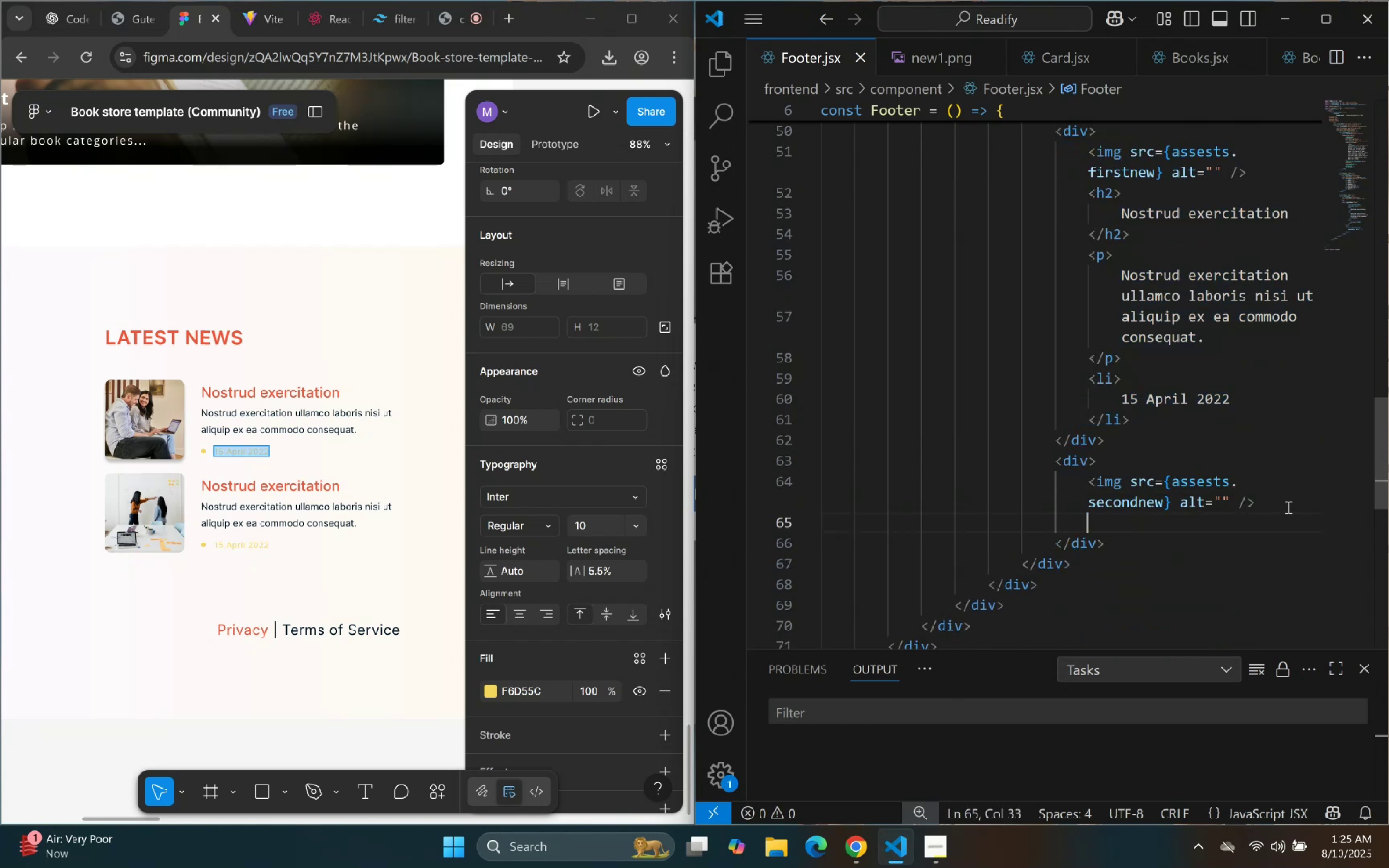 
key(Control+V)
 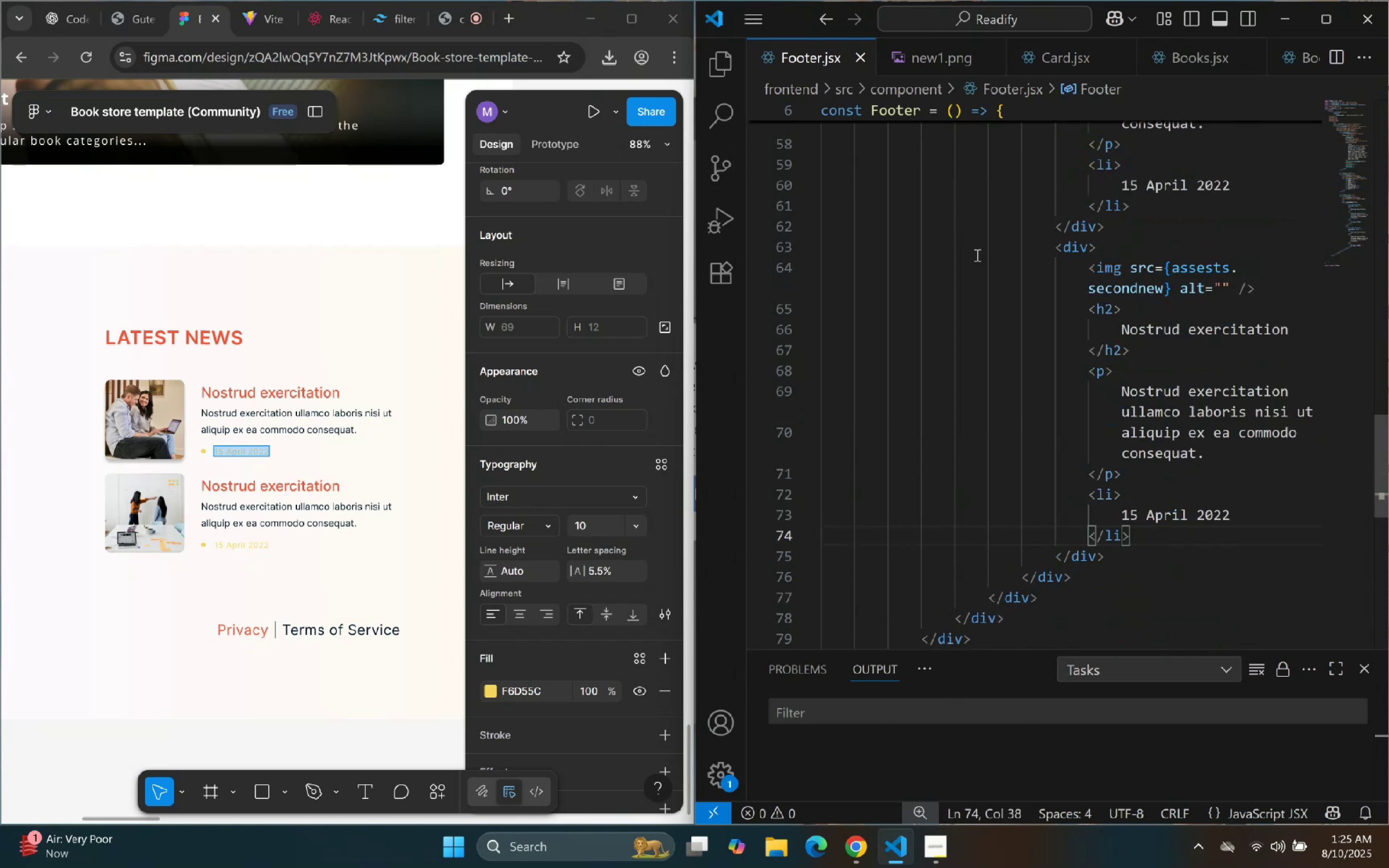 
scroll: coordinate [942, 244], scroll_direction: up, amount: 41.0
 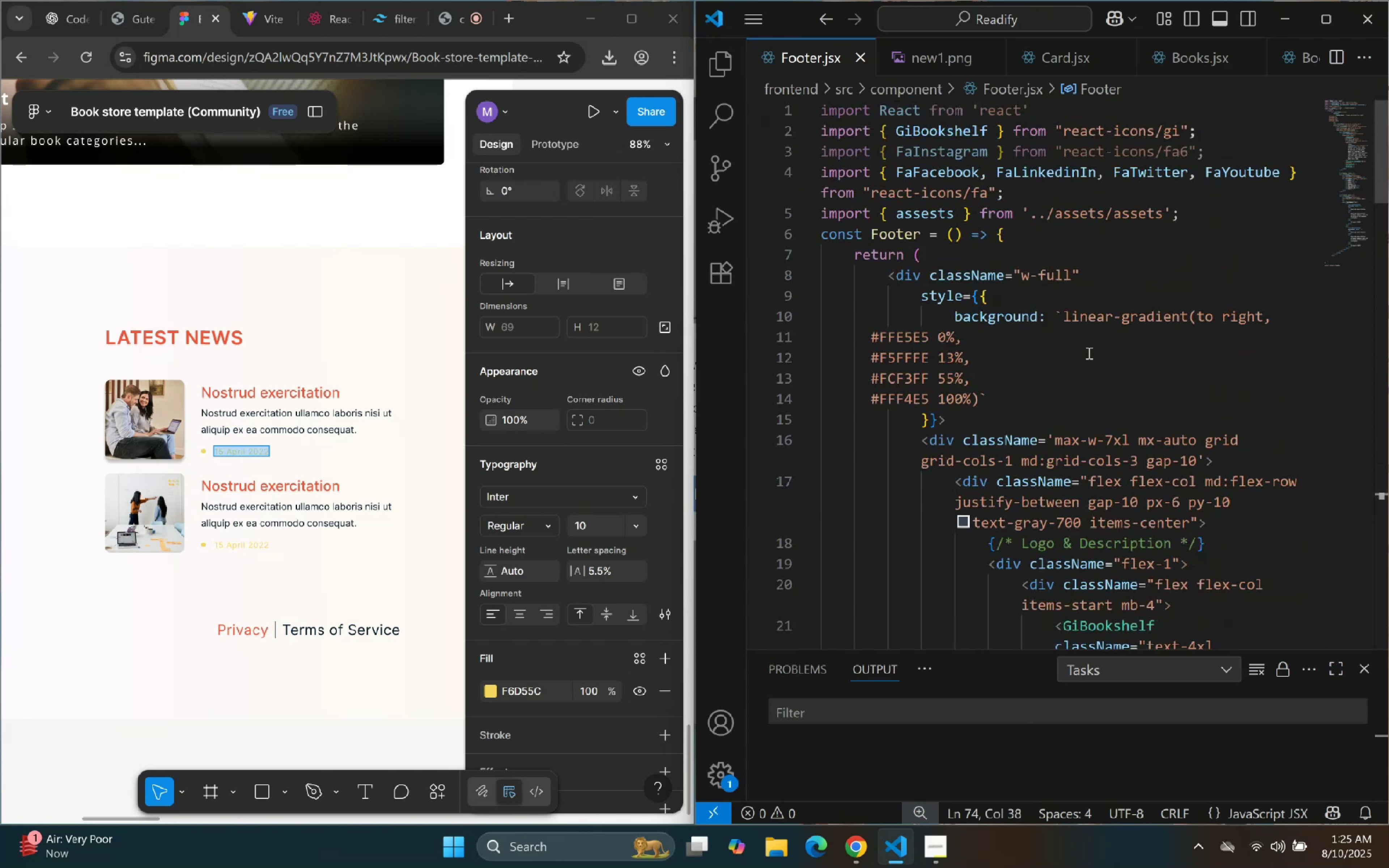 
left_click([1085, 352])
 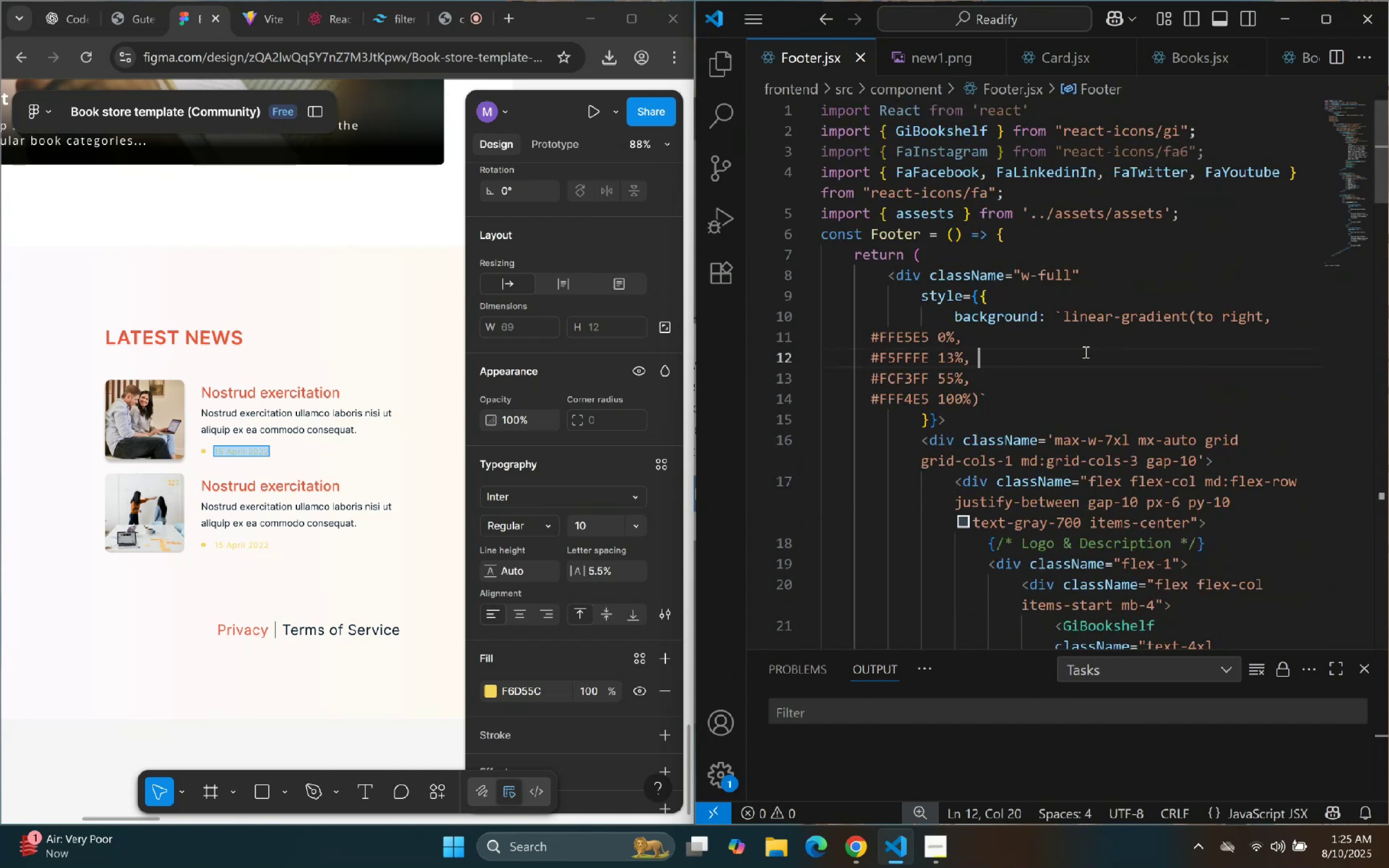 
key(Control+A)
 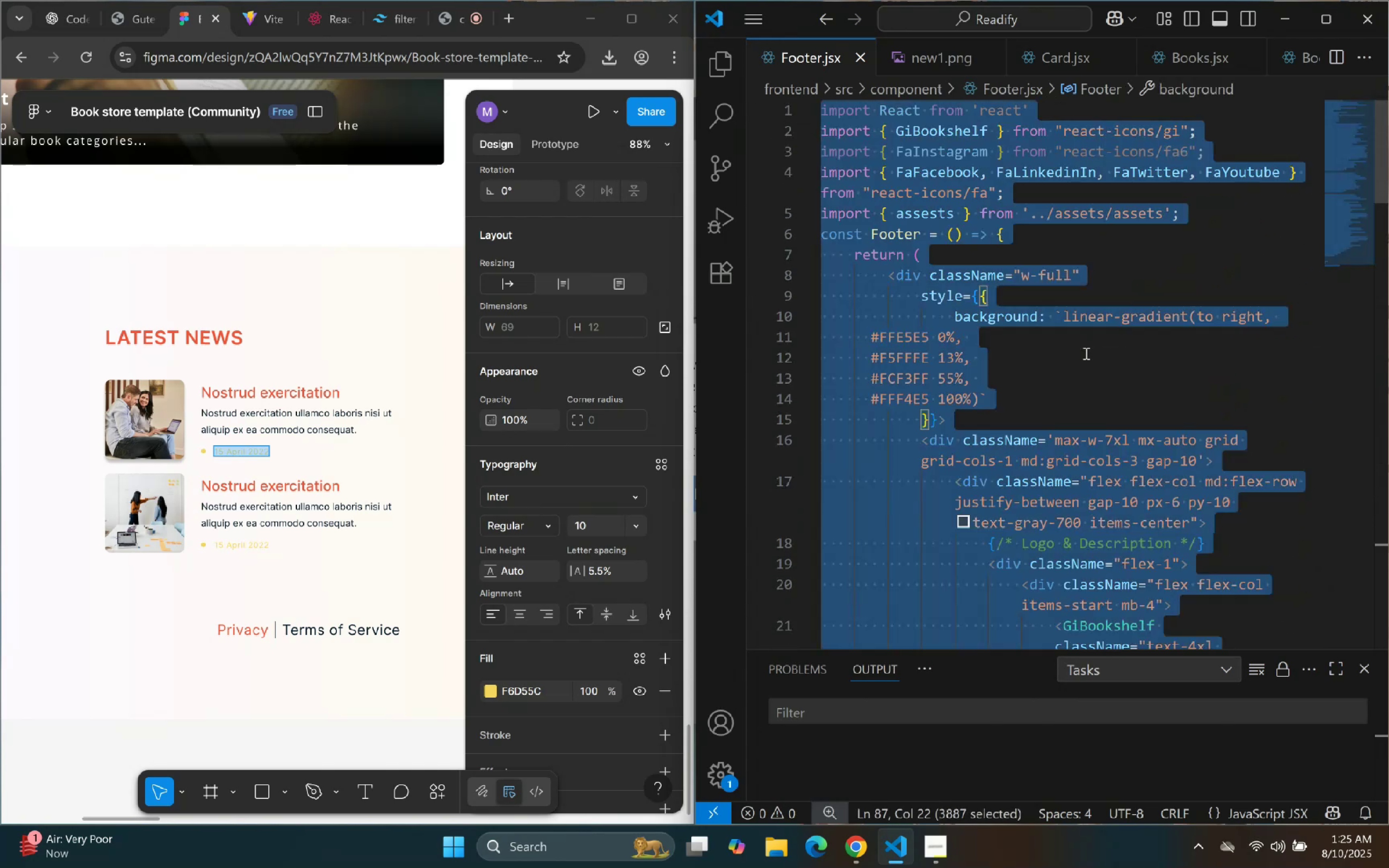 
key(Control+C)
 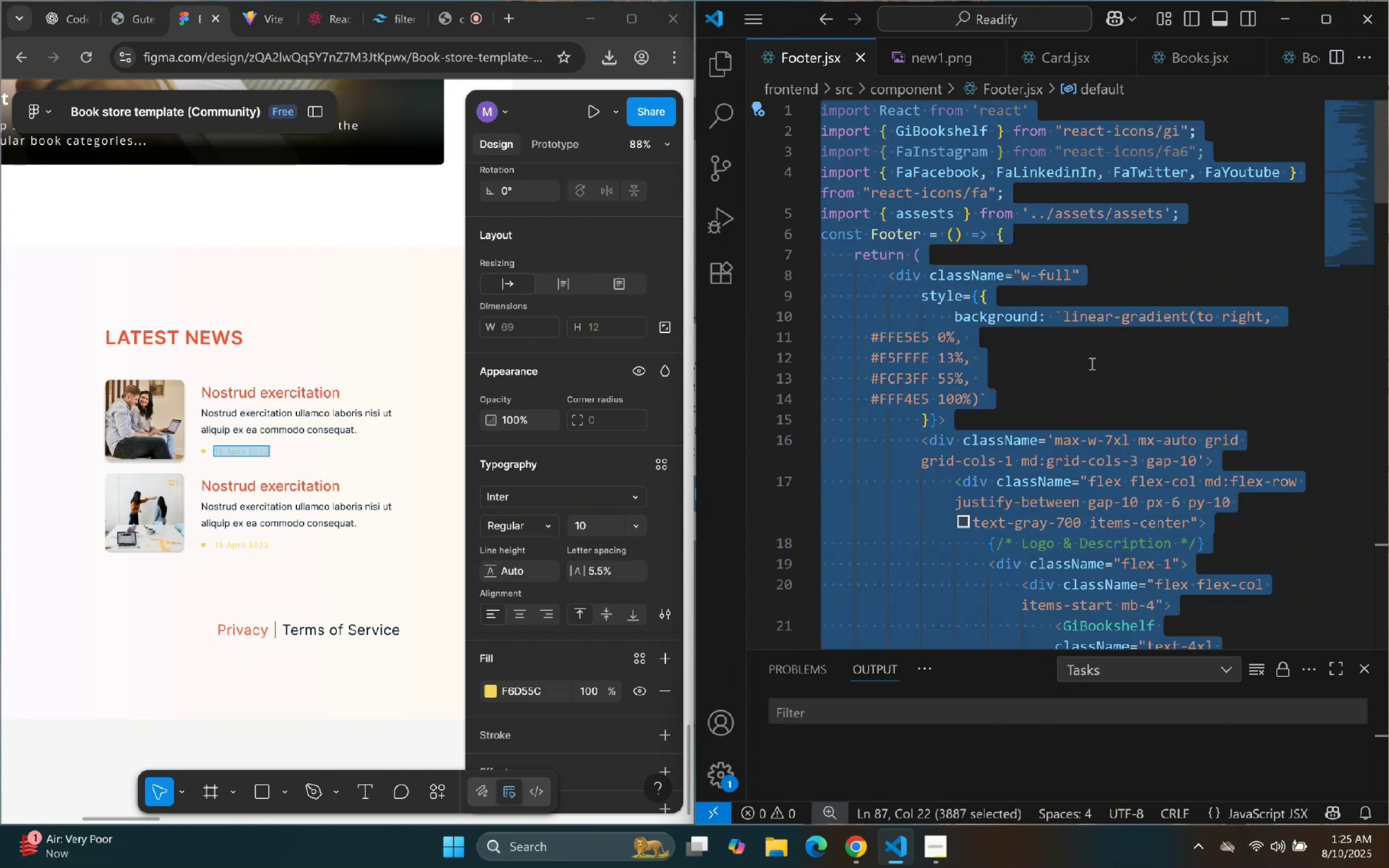 
left_click([1091, 366])
 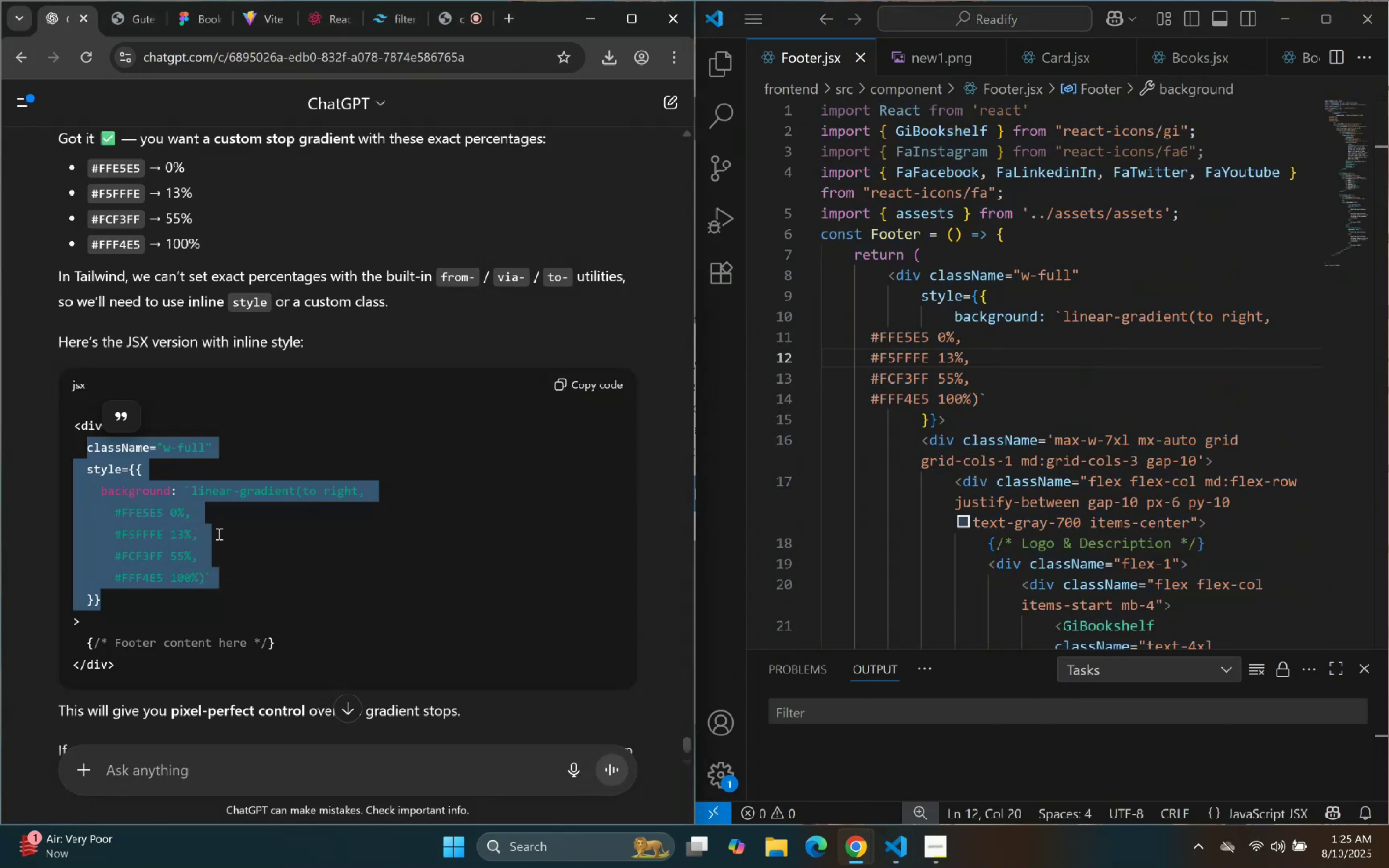 
left_click([257, 775])
 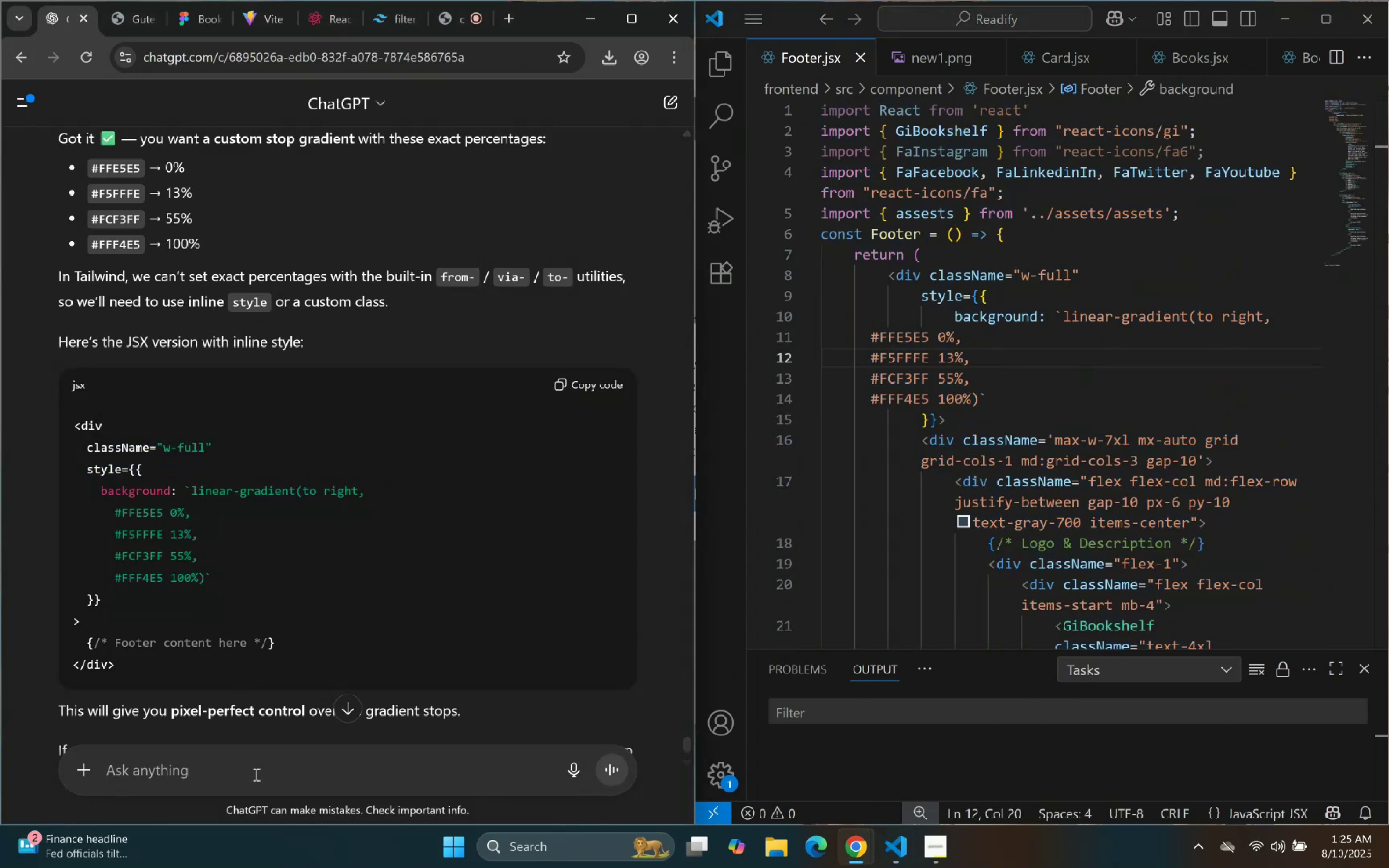 
type(fix:)
key(Backspace)
type( tawildwind:)
 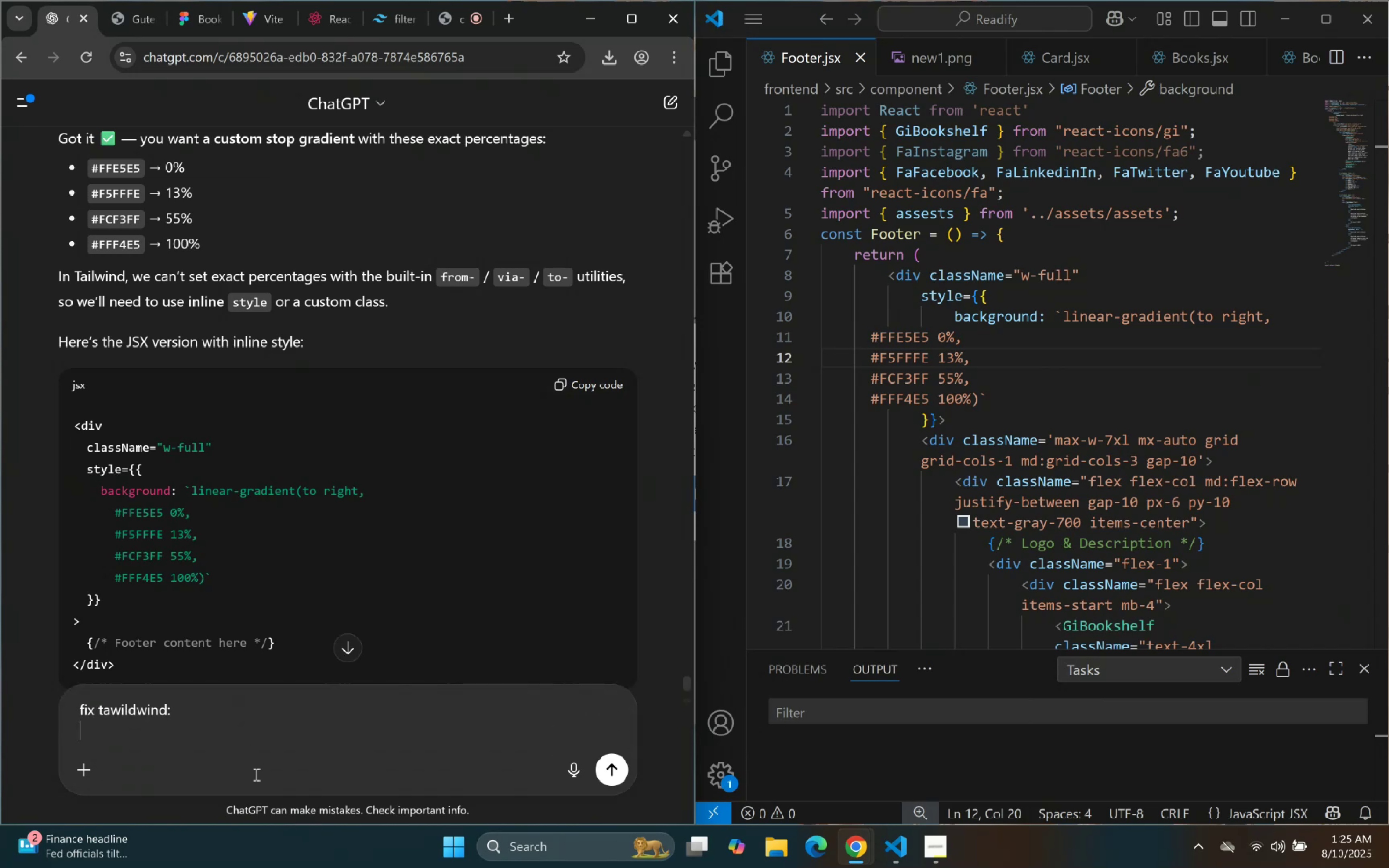 
key(Shift+Enter)
 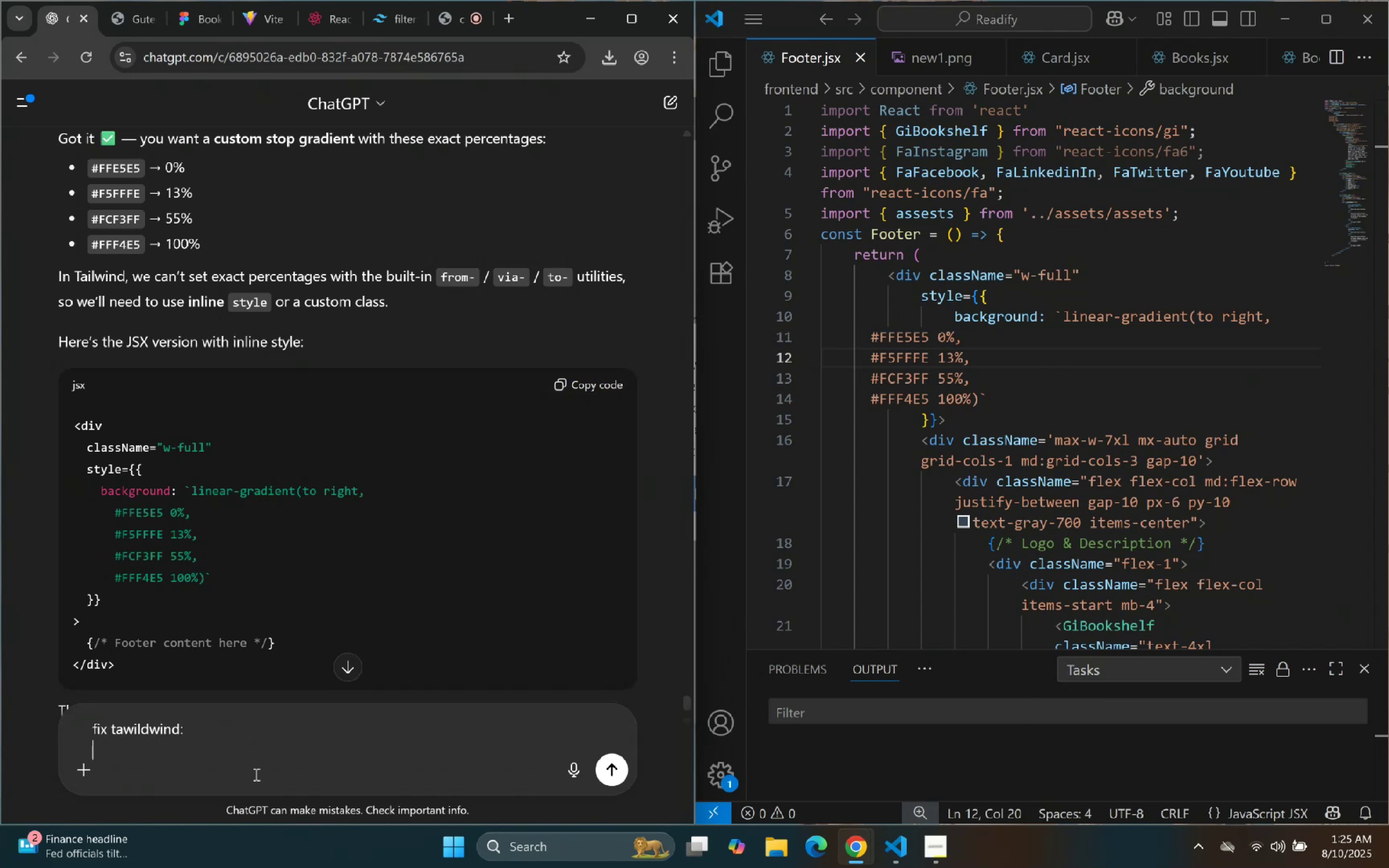 
key(Control+ControlLeft)
 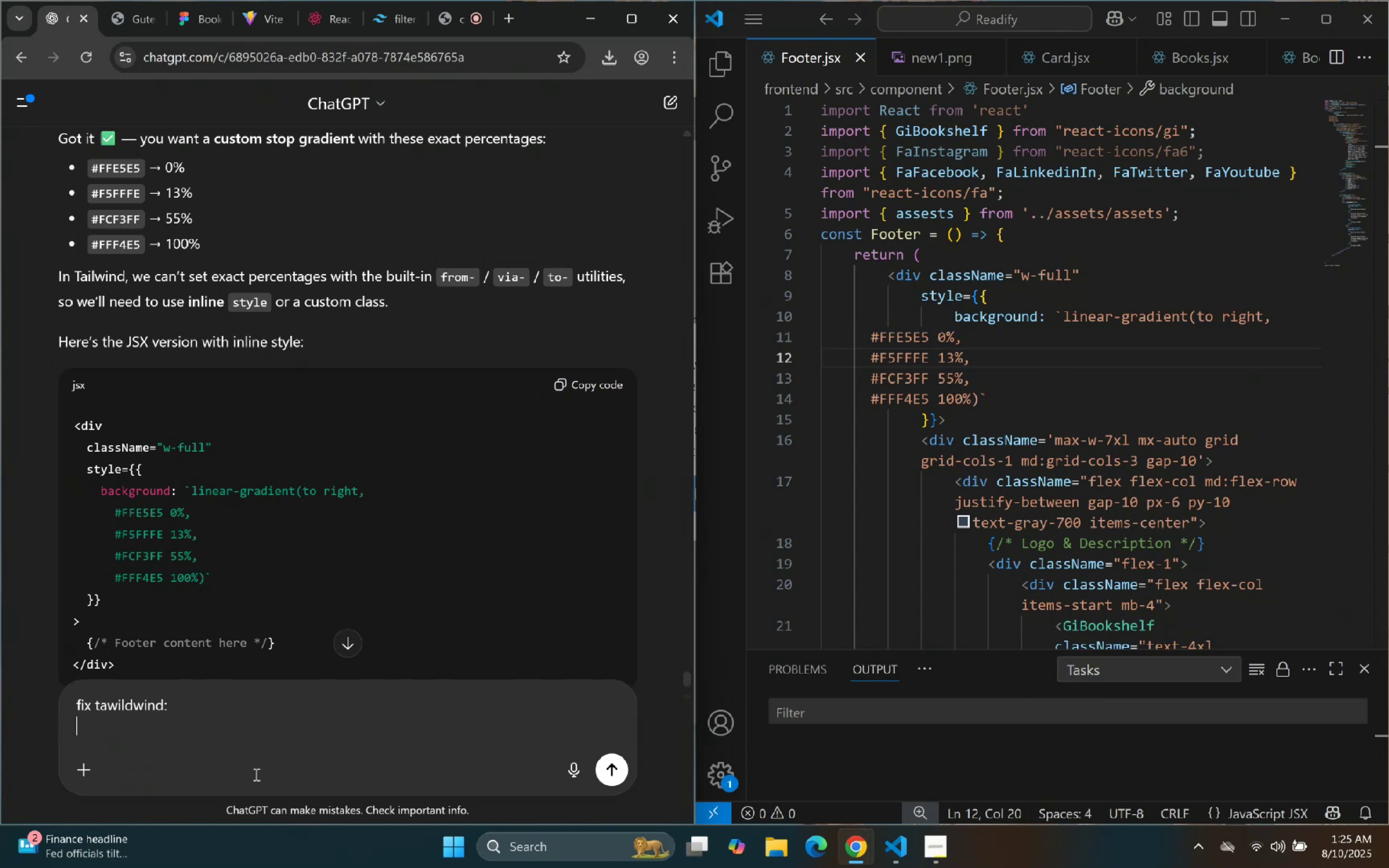 
key(Control+V)
 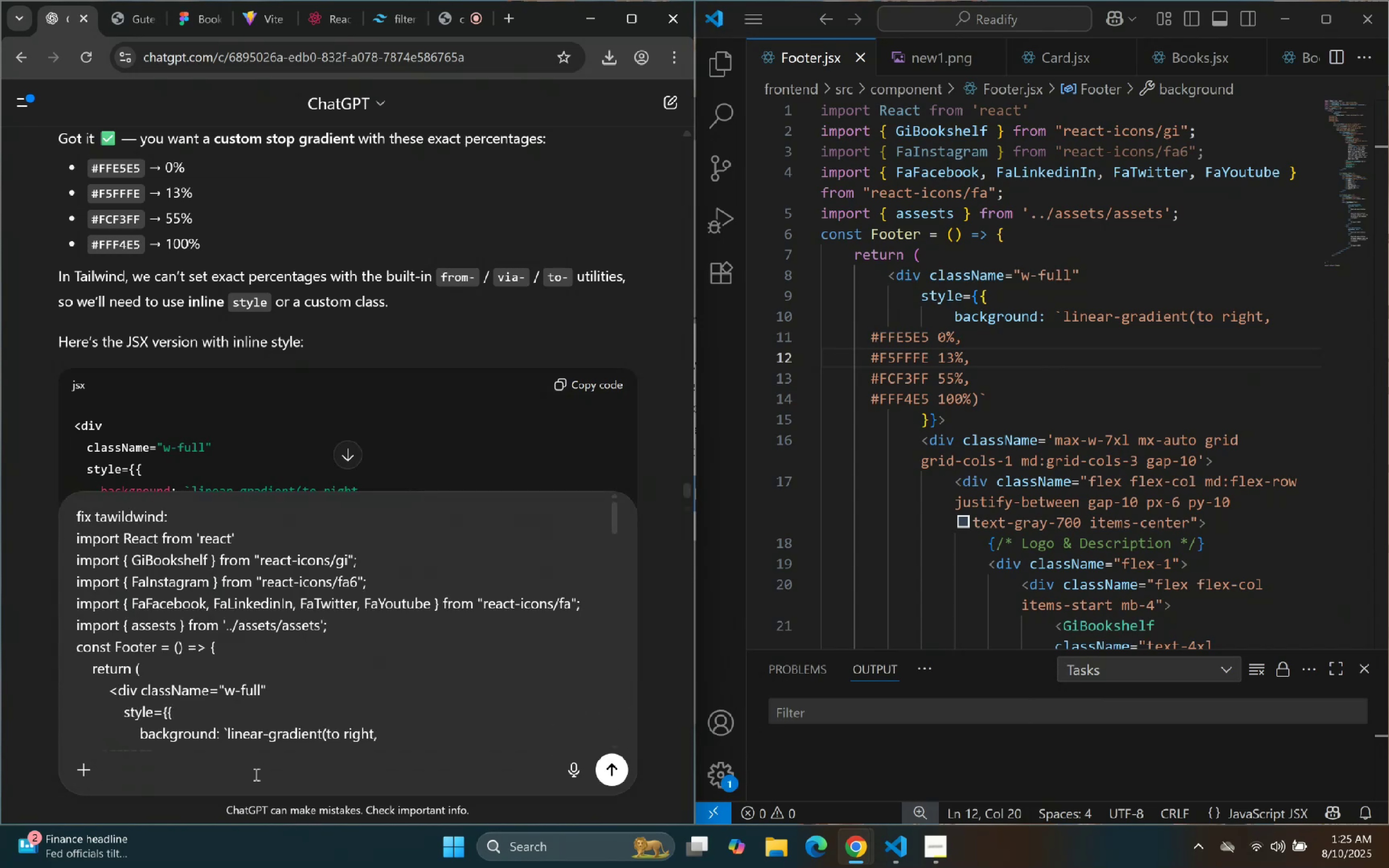 
key(Enter)
 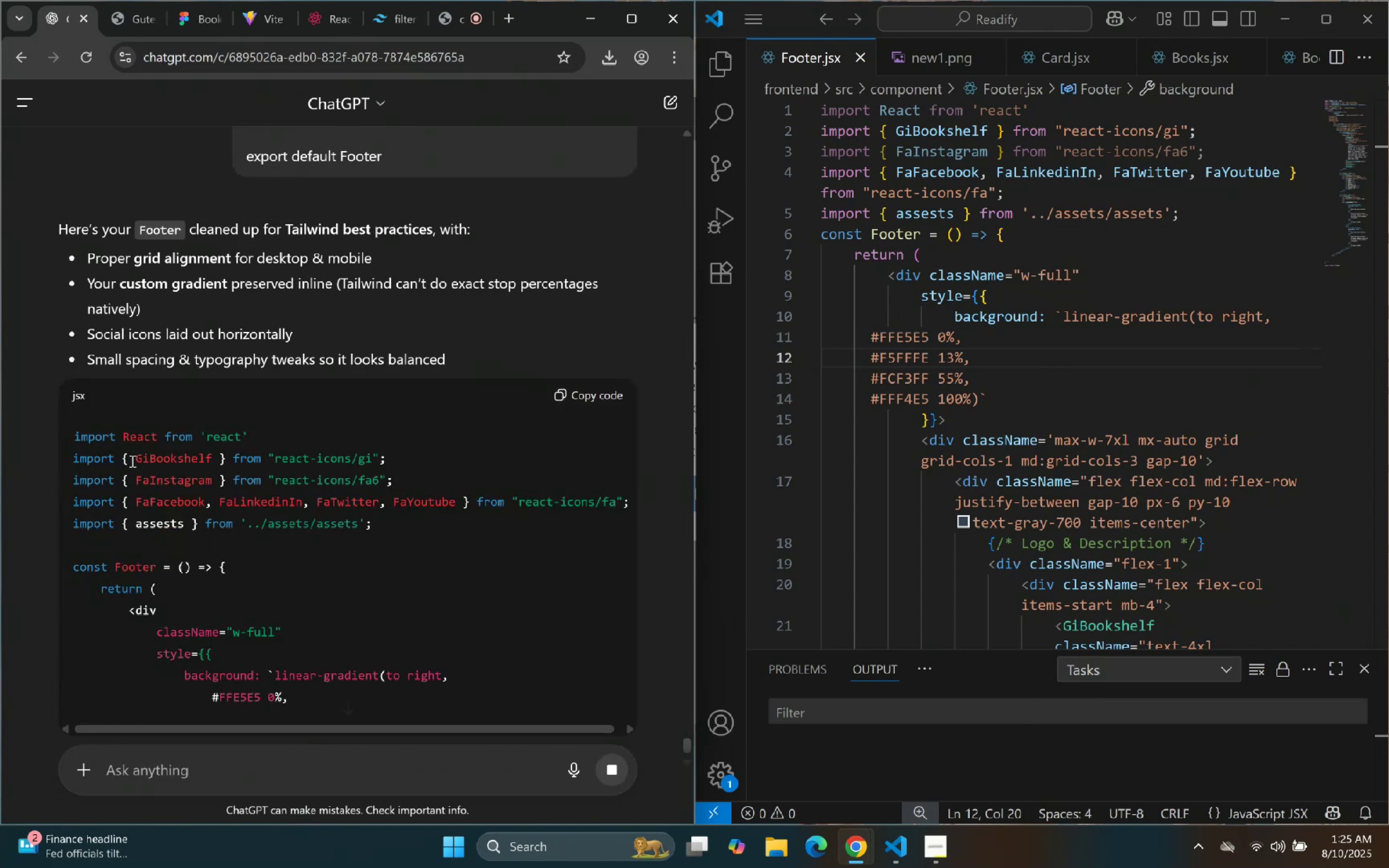 
wait(5.05)
 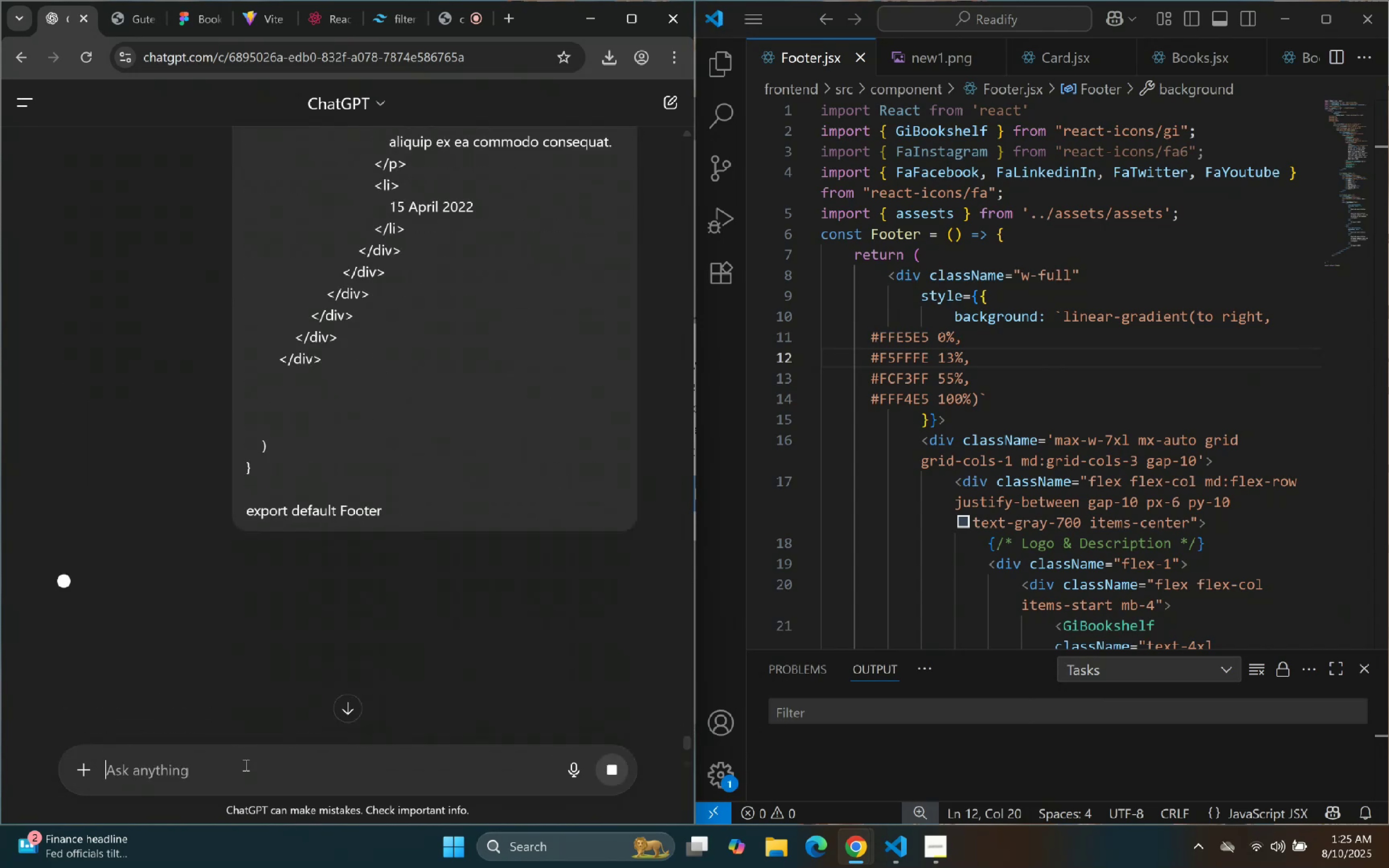 
scroll: coordinate [263, 332], scroll_direction: down, amount: 7.0
 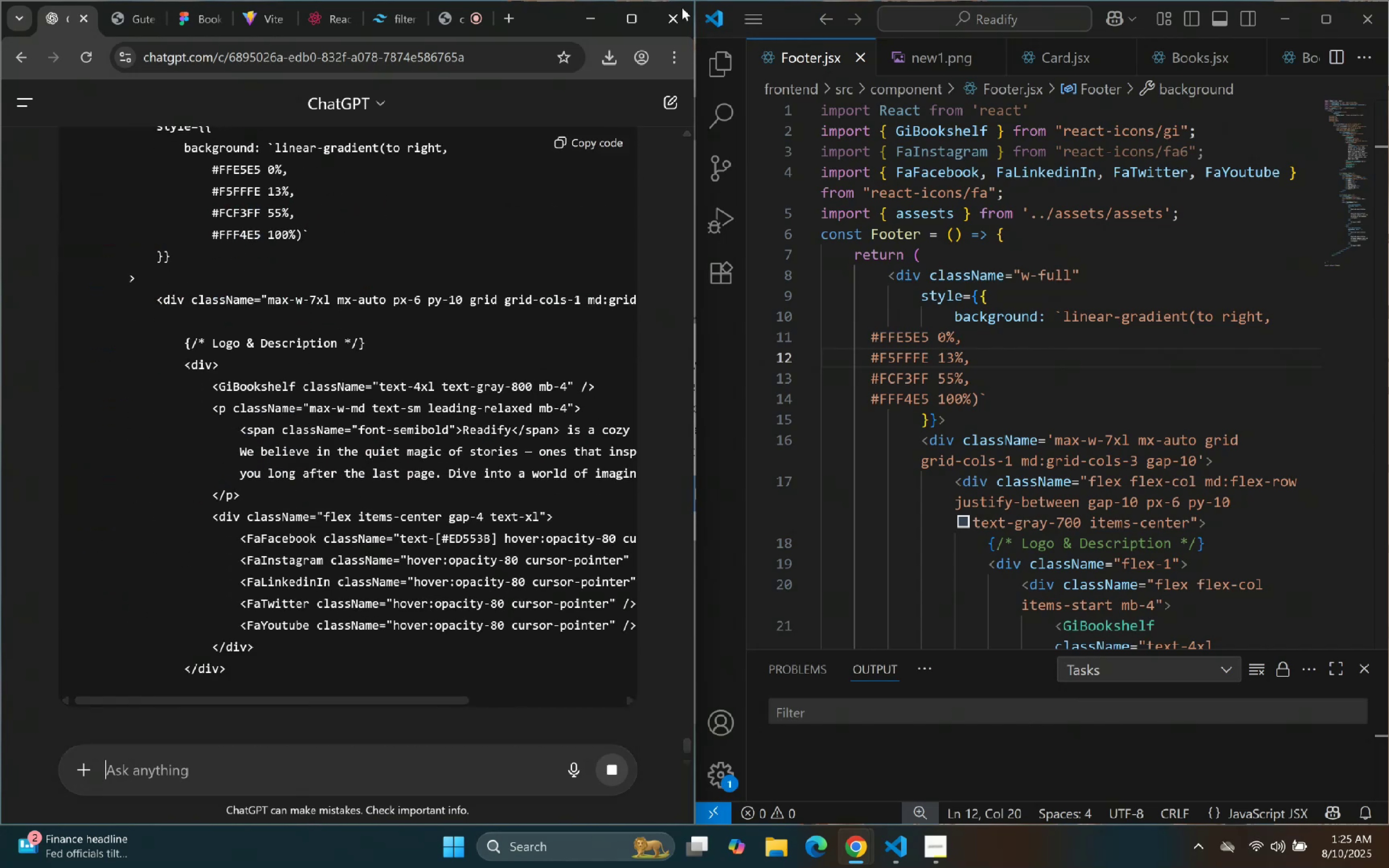 
left_click([637, 12])
 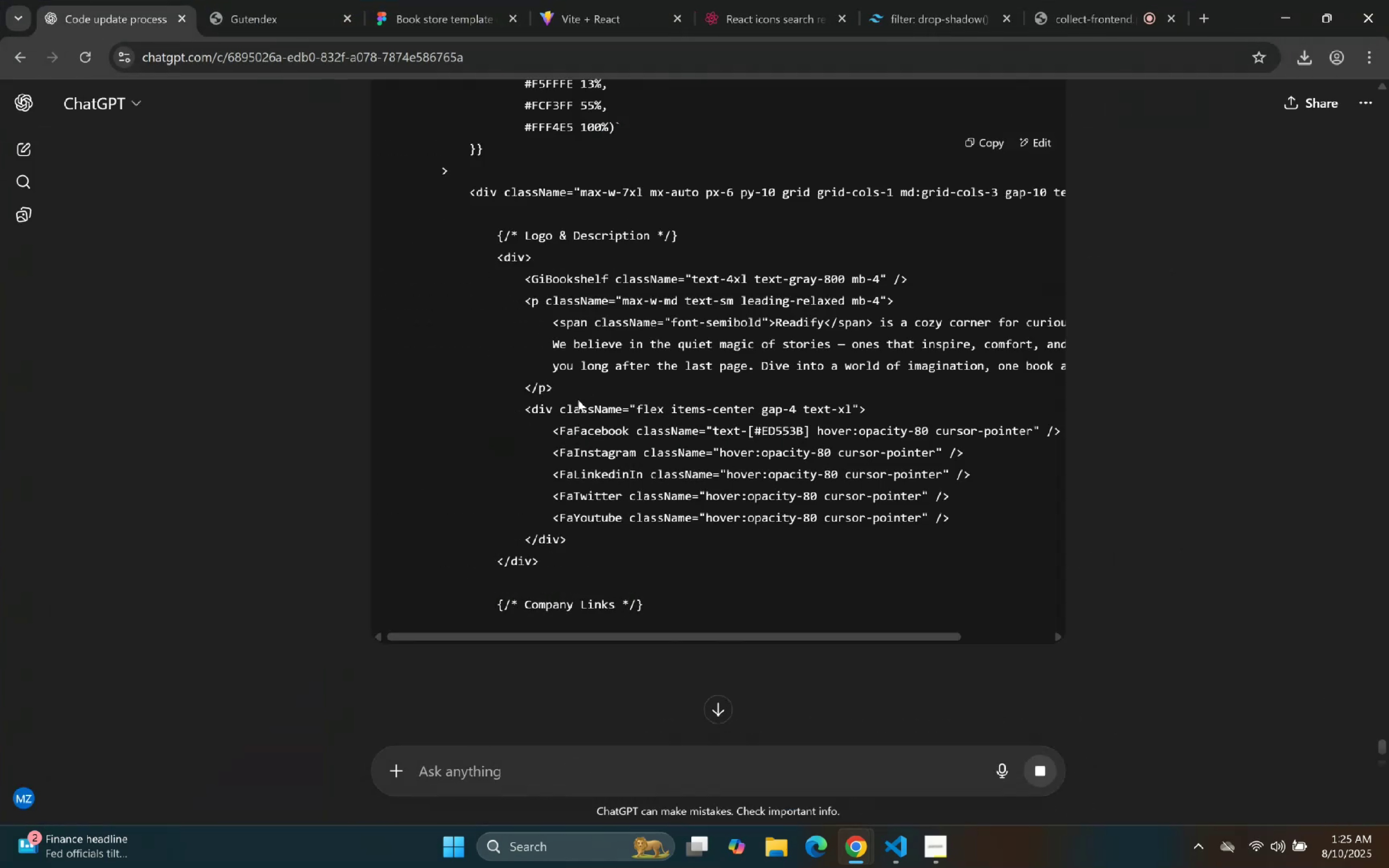 
scroll: coordinate [664, 419], scroll_direction: down, amount: 12.0
 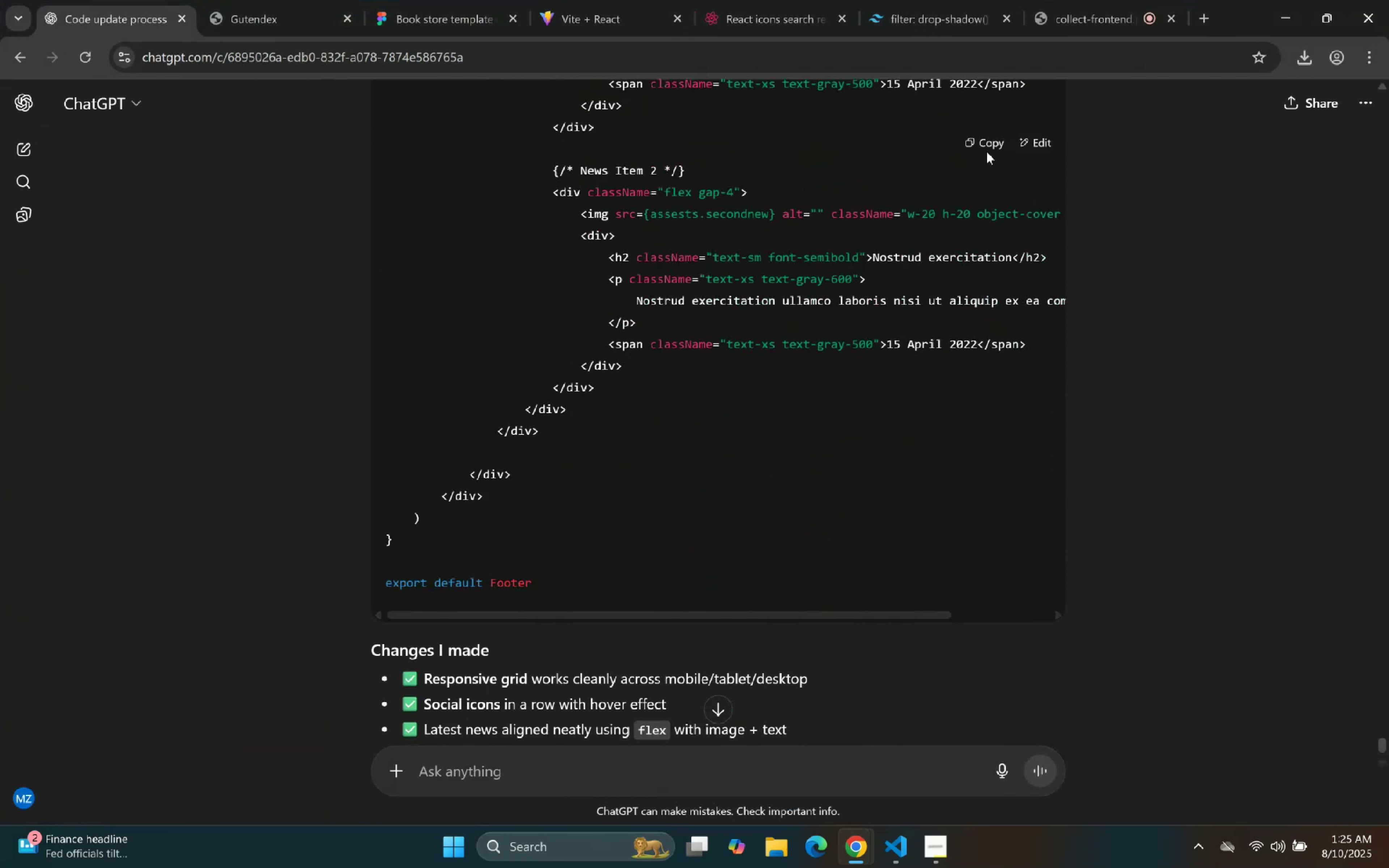 
left_click([982, 145])
 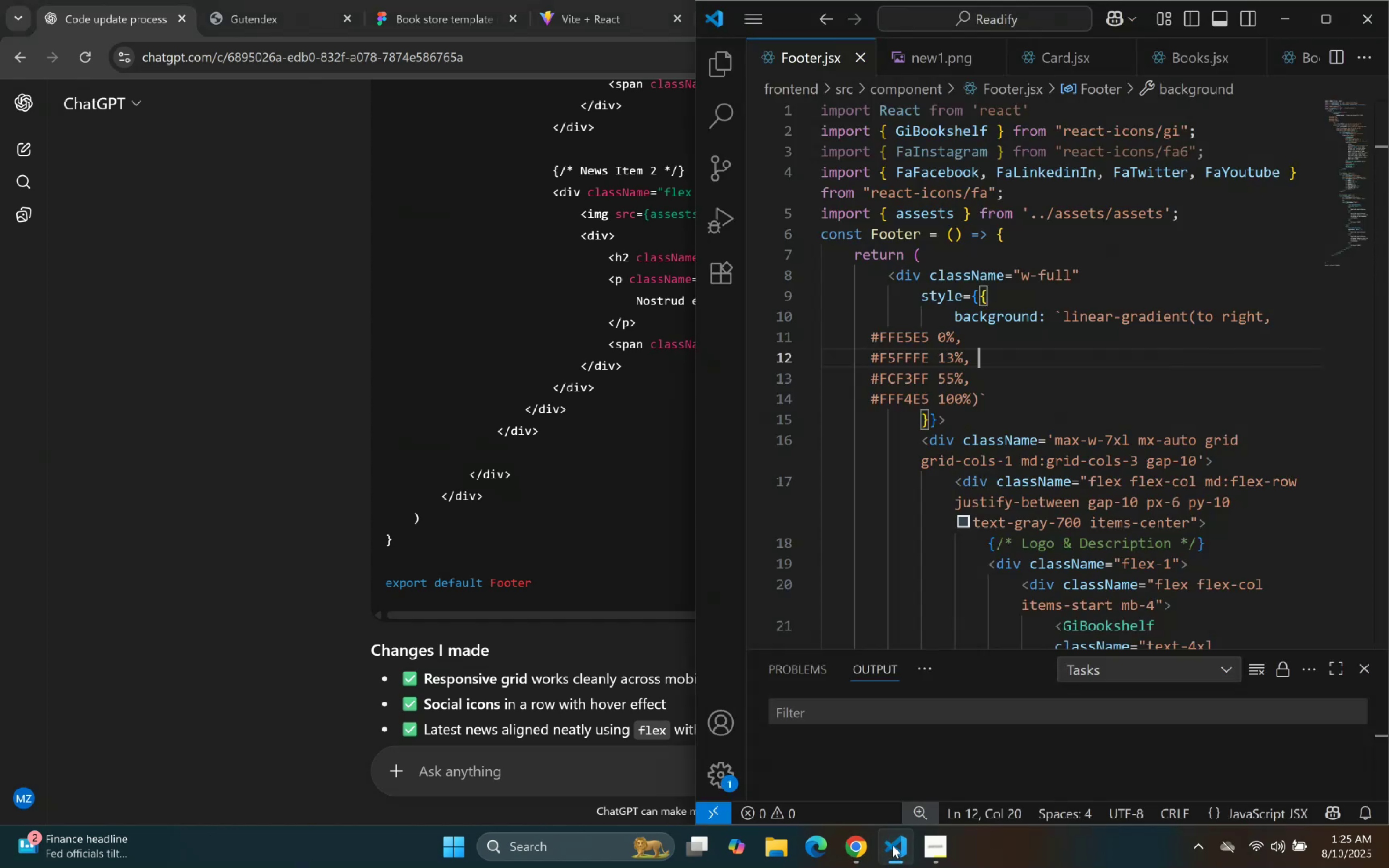 
hold_key(key=ControlLeft, duration=0.38)
 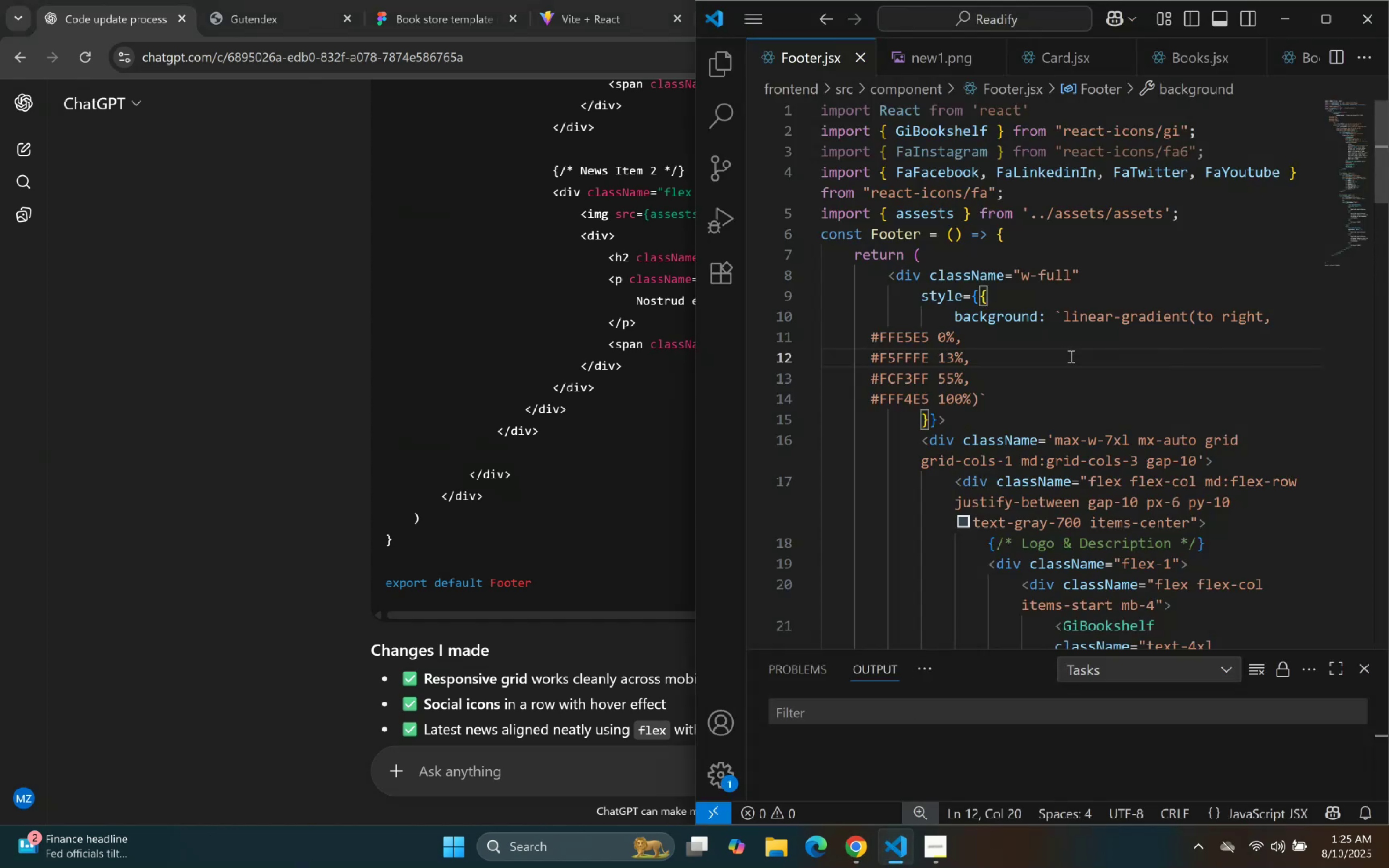 
left_click([1070, 356])
 